 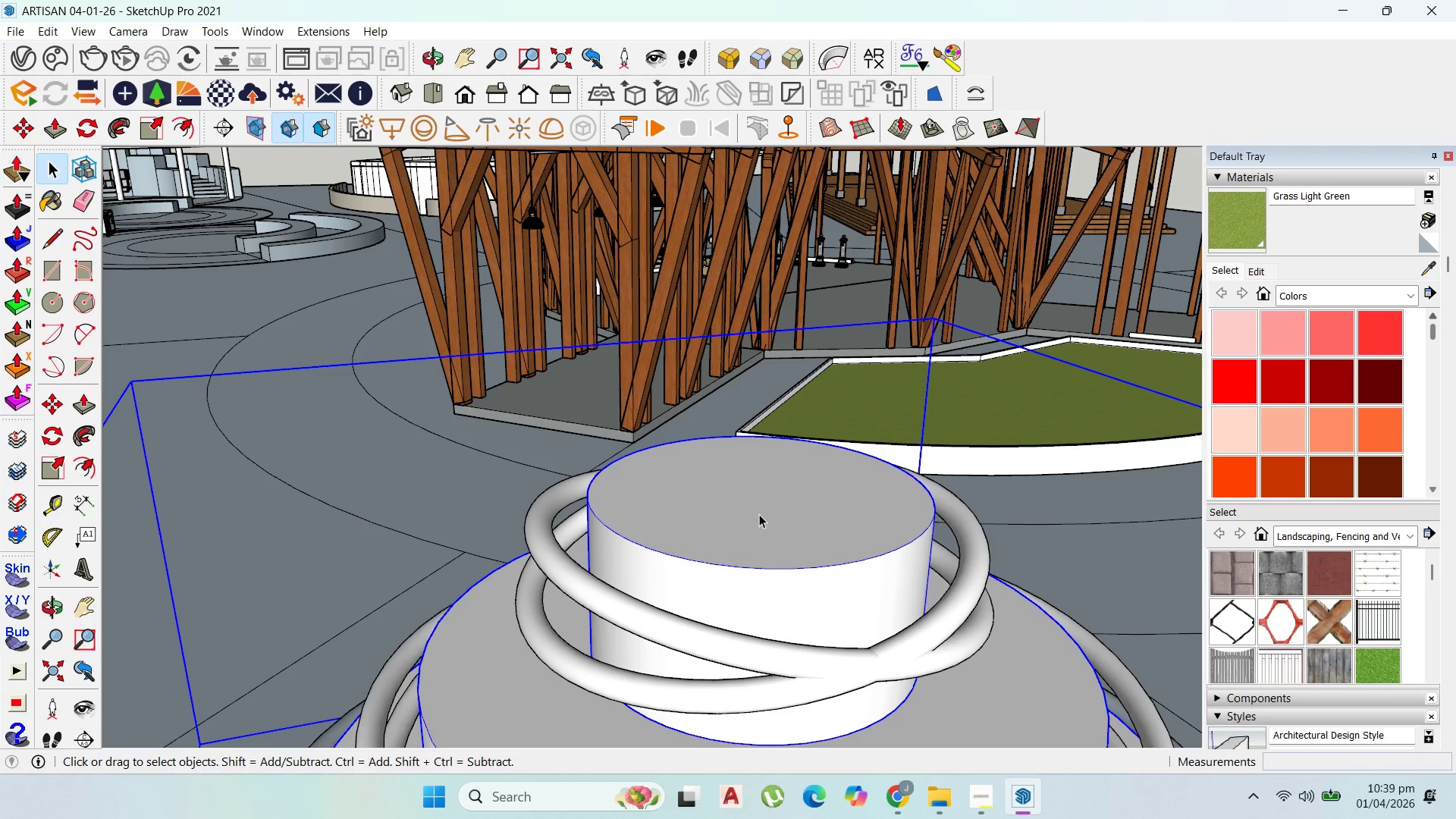 
left_click([730, 510])
 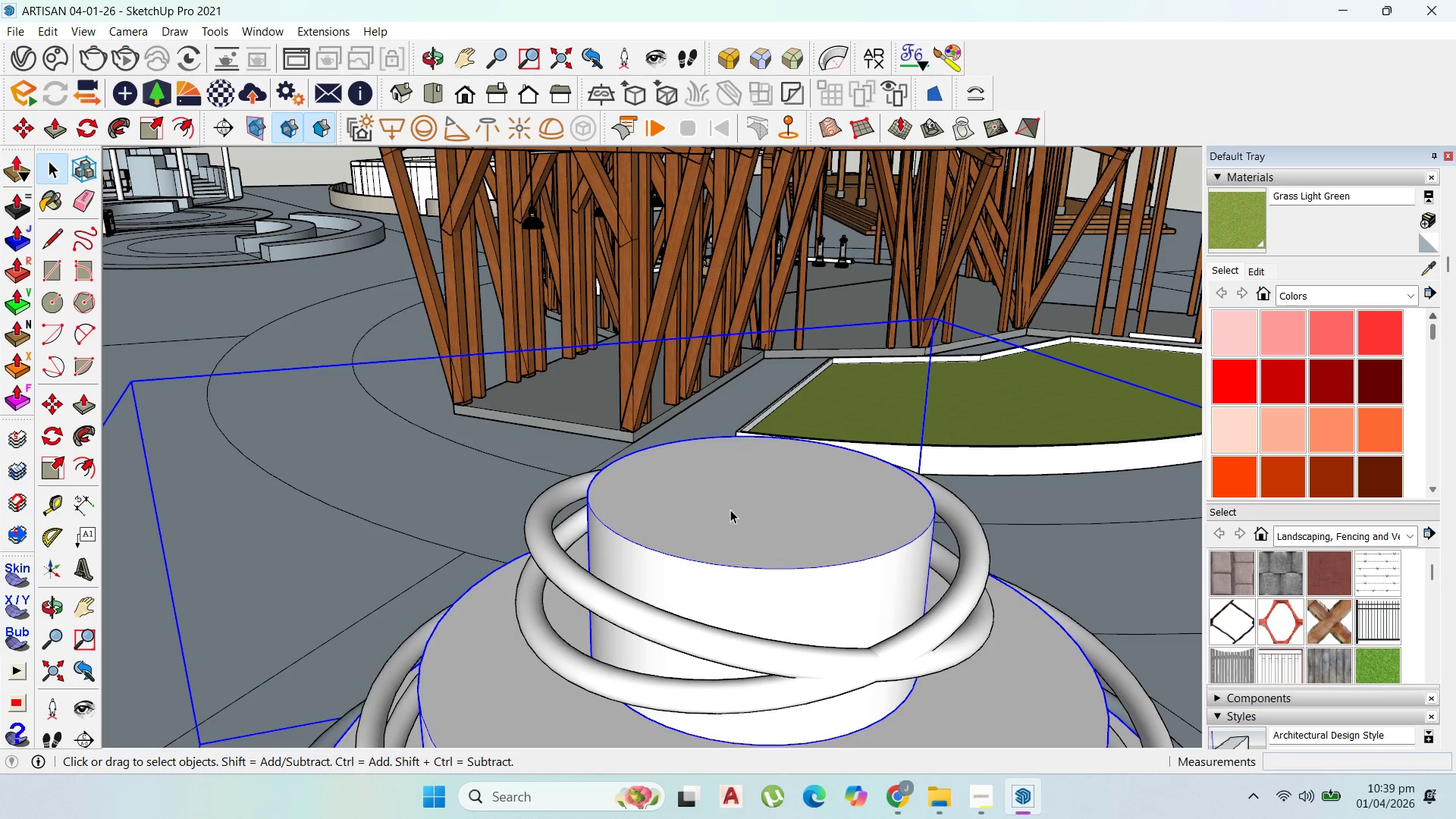 
left_click_drag(start_coordinate=[730, 510], to_coordinate=[744, 494])
 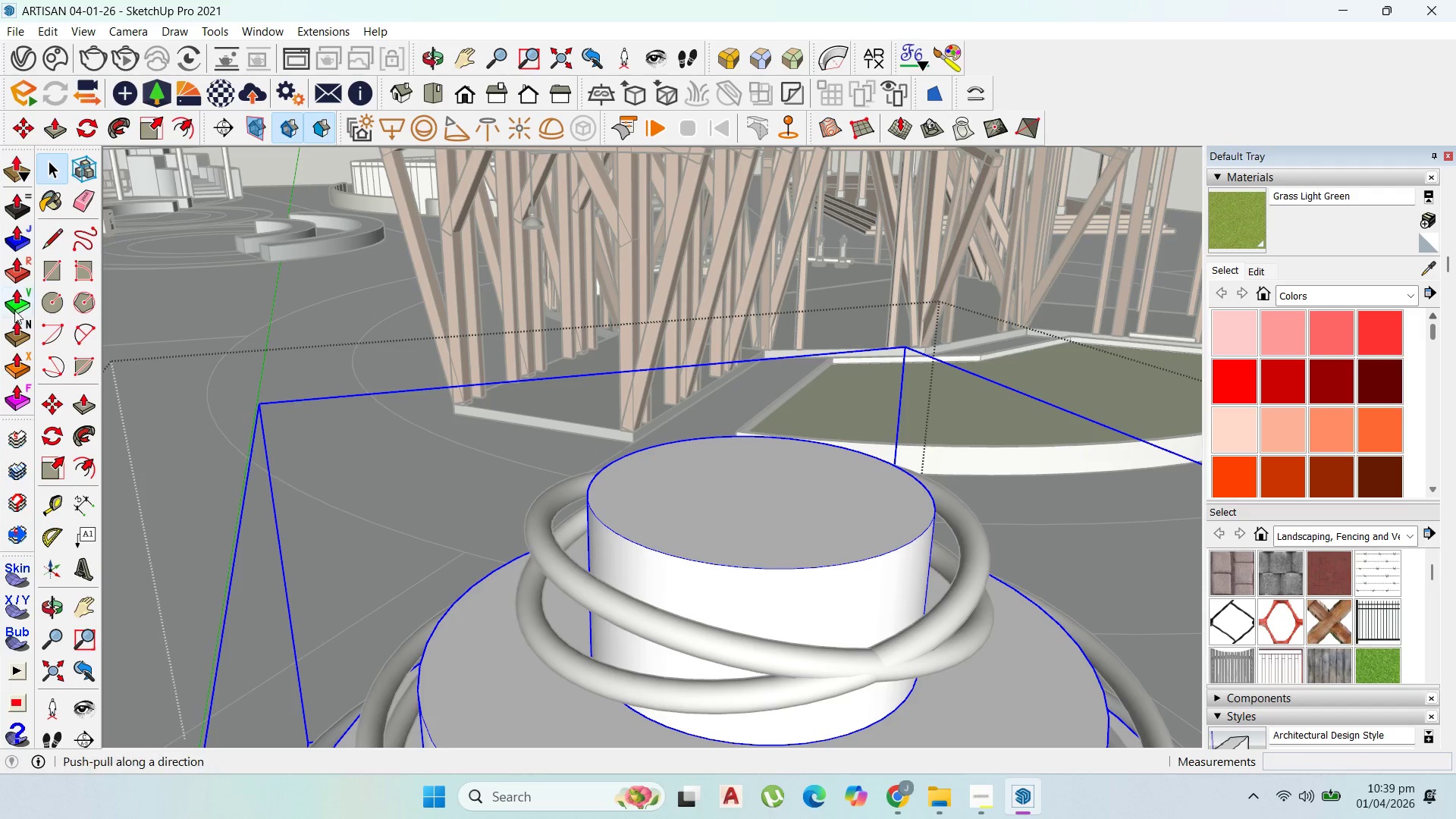 
left_click([744, 494])
 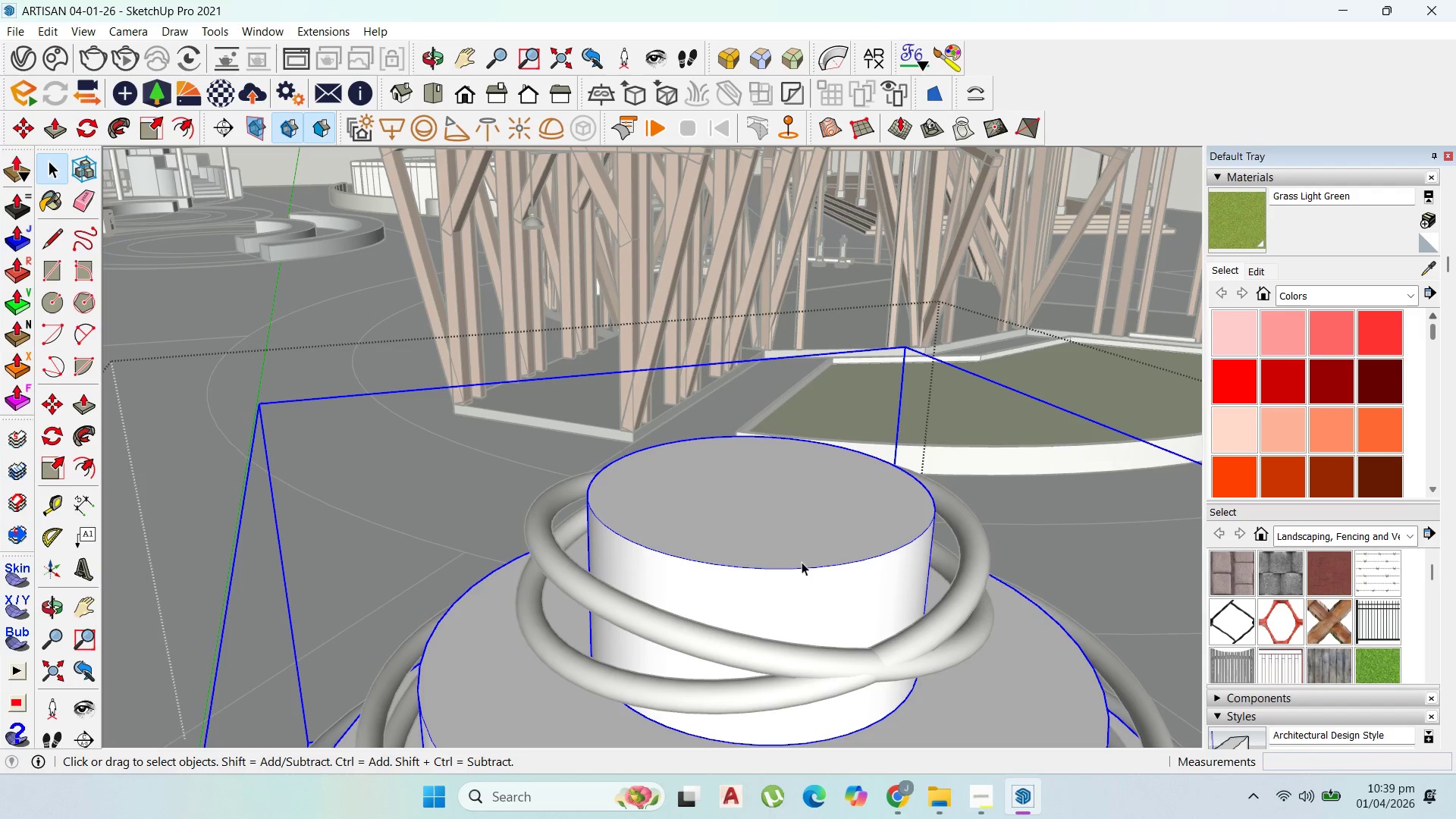 
double_click([792, 536])
 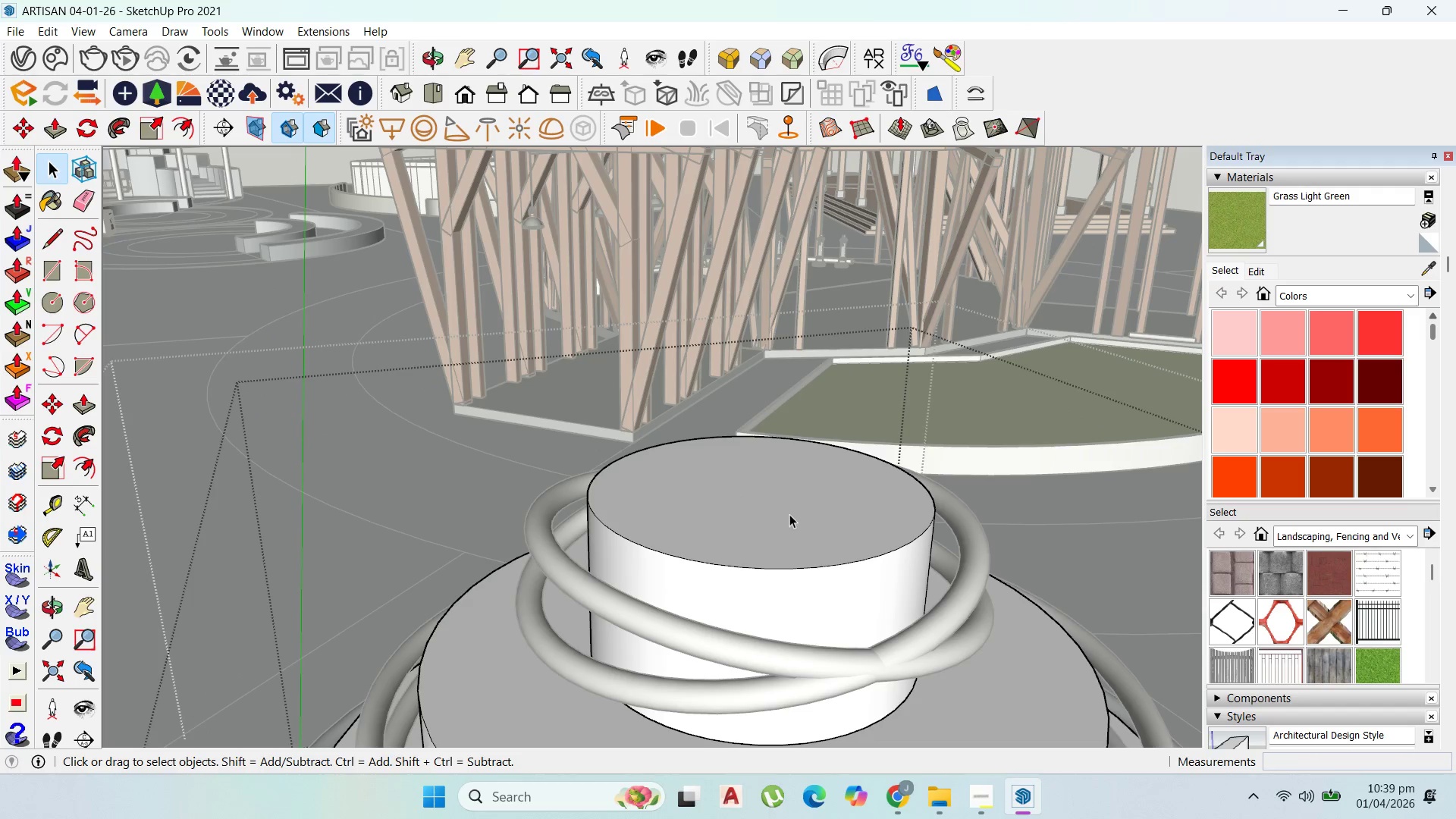 
left_click([789, 511])
 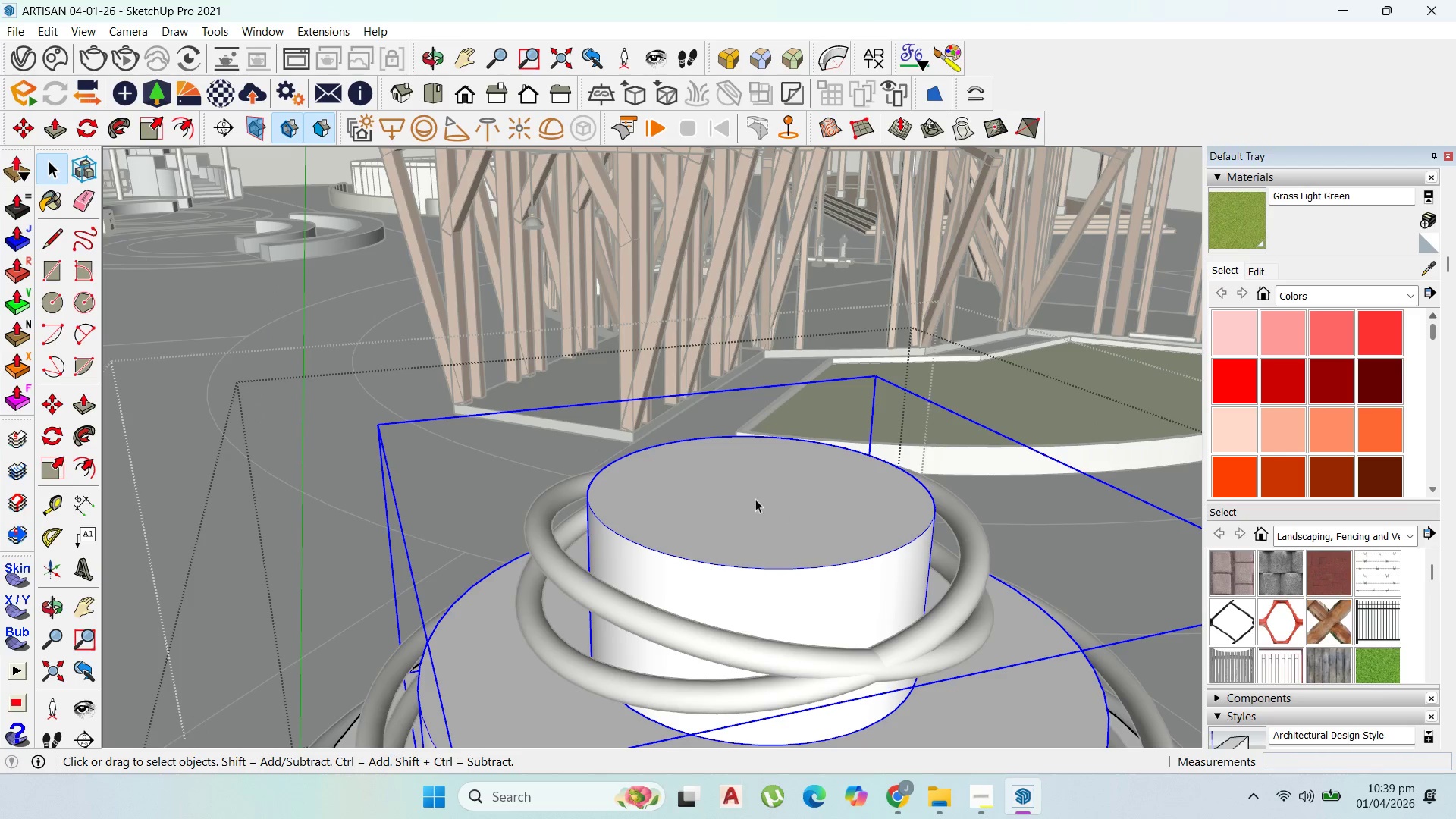 
double_click([755, 499])
 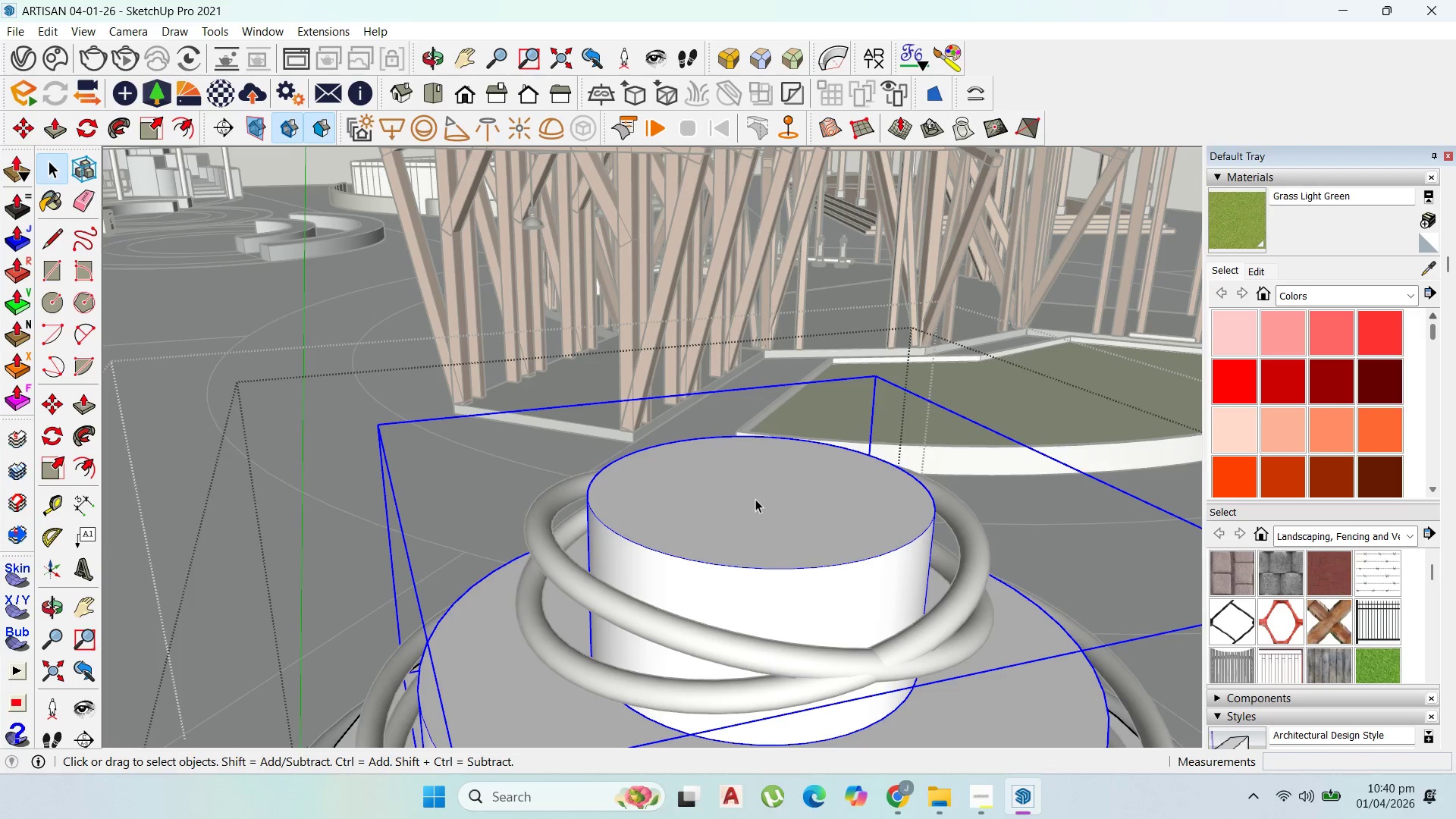 
triple_click([755, 499])
 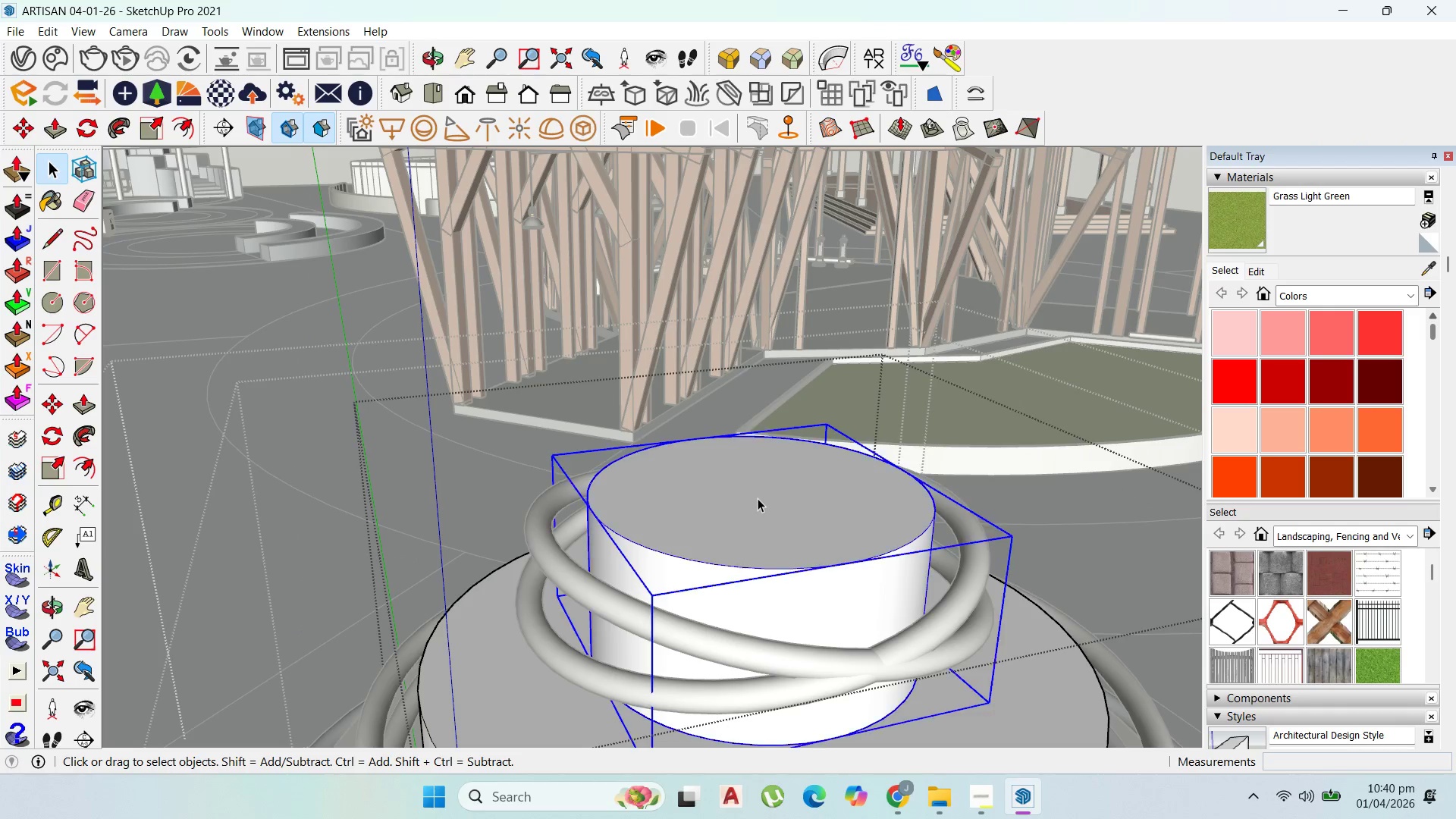 
triple_click([758, 498])
 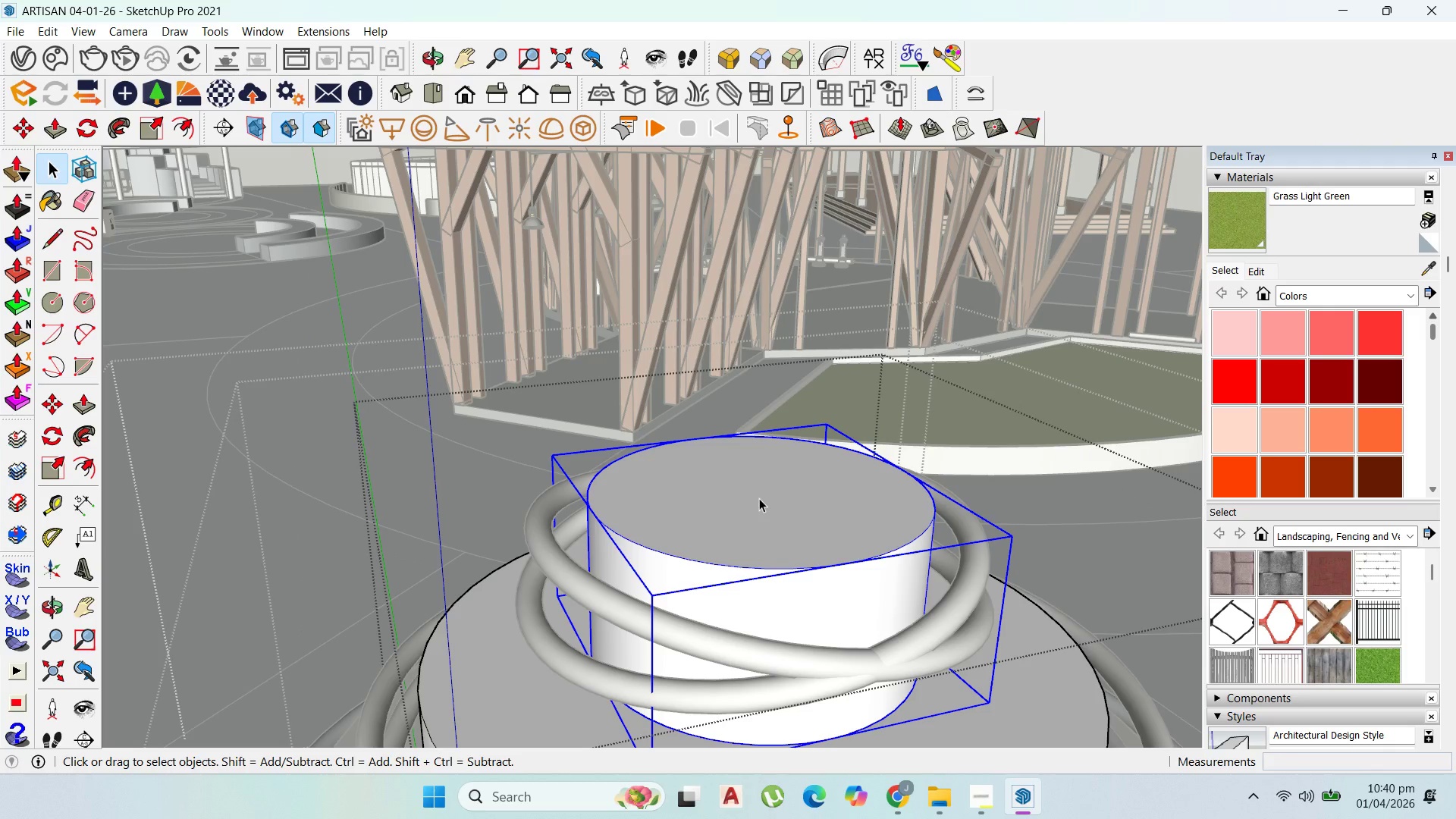 
double_click([759, 498])
 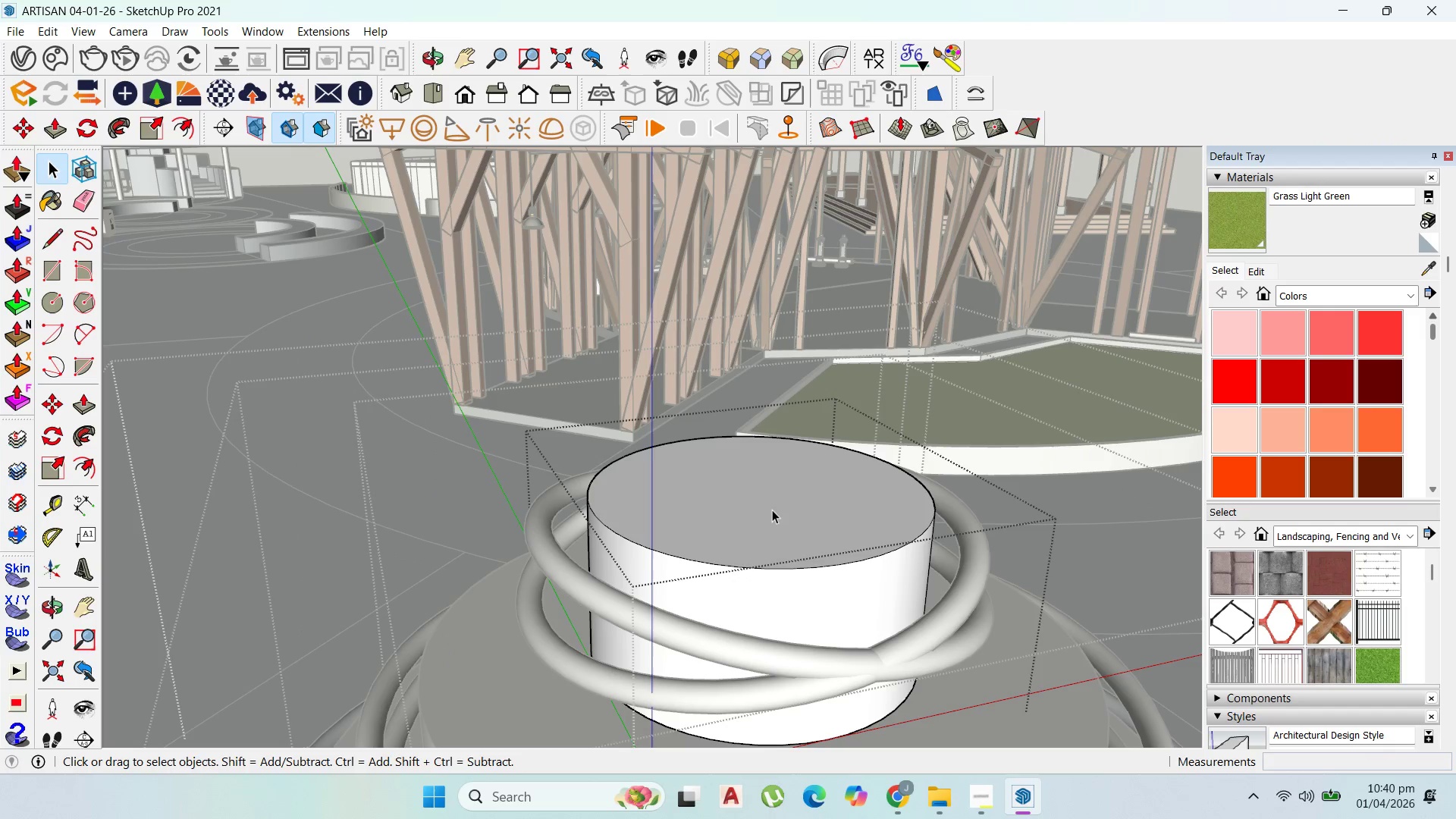 
left_click([774, 507])
 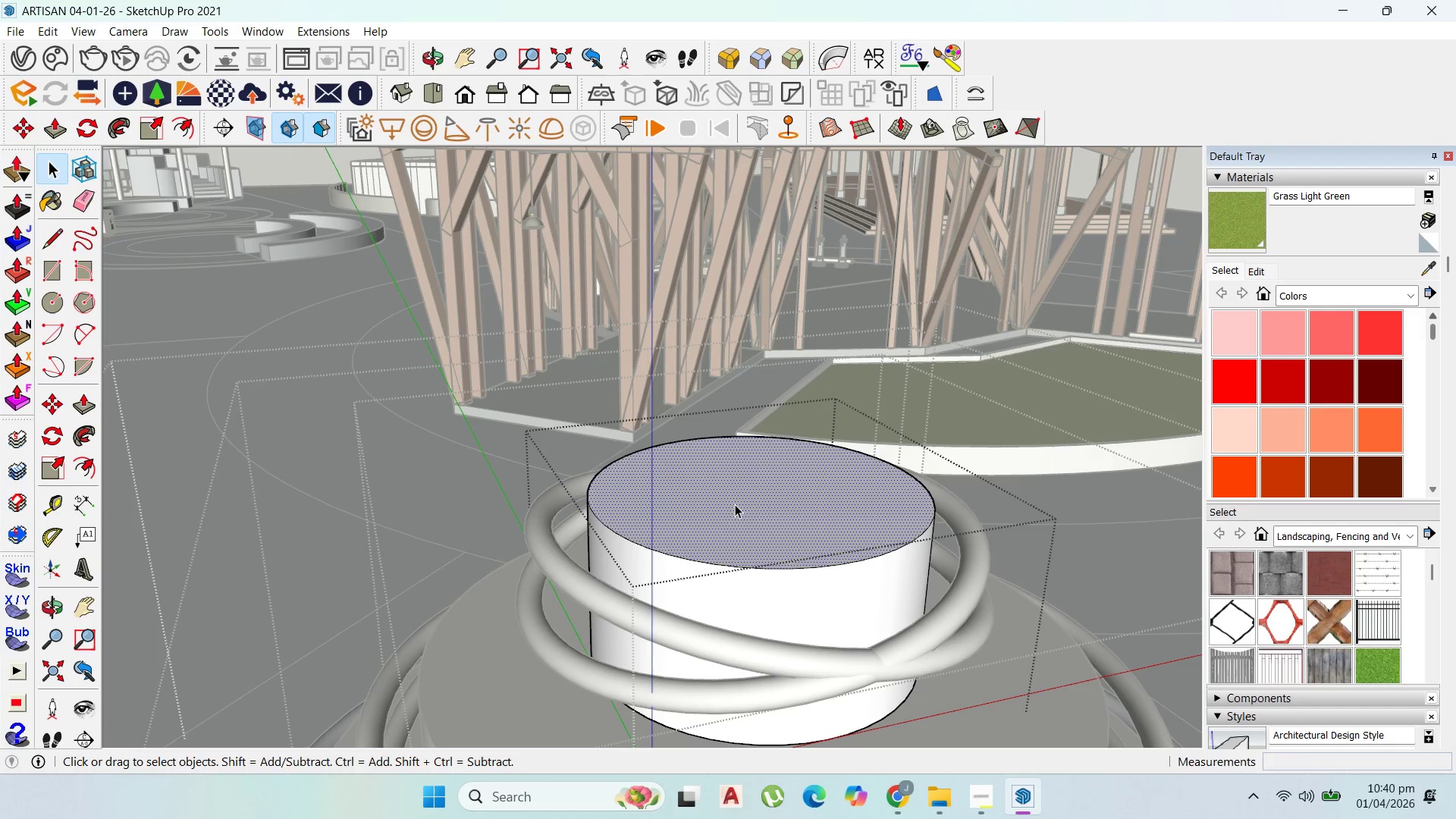 
key(Escape)
 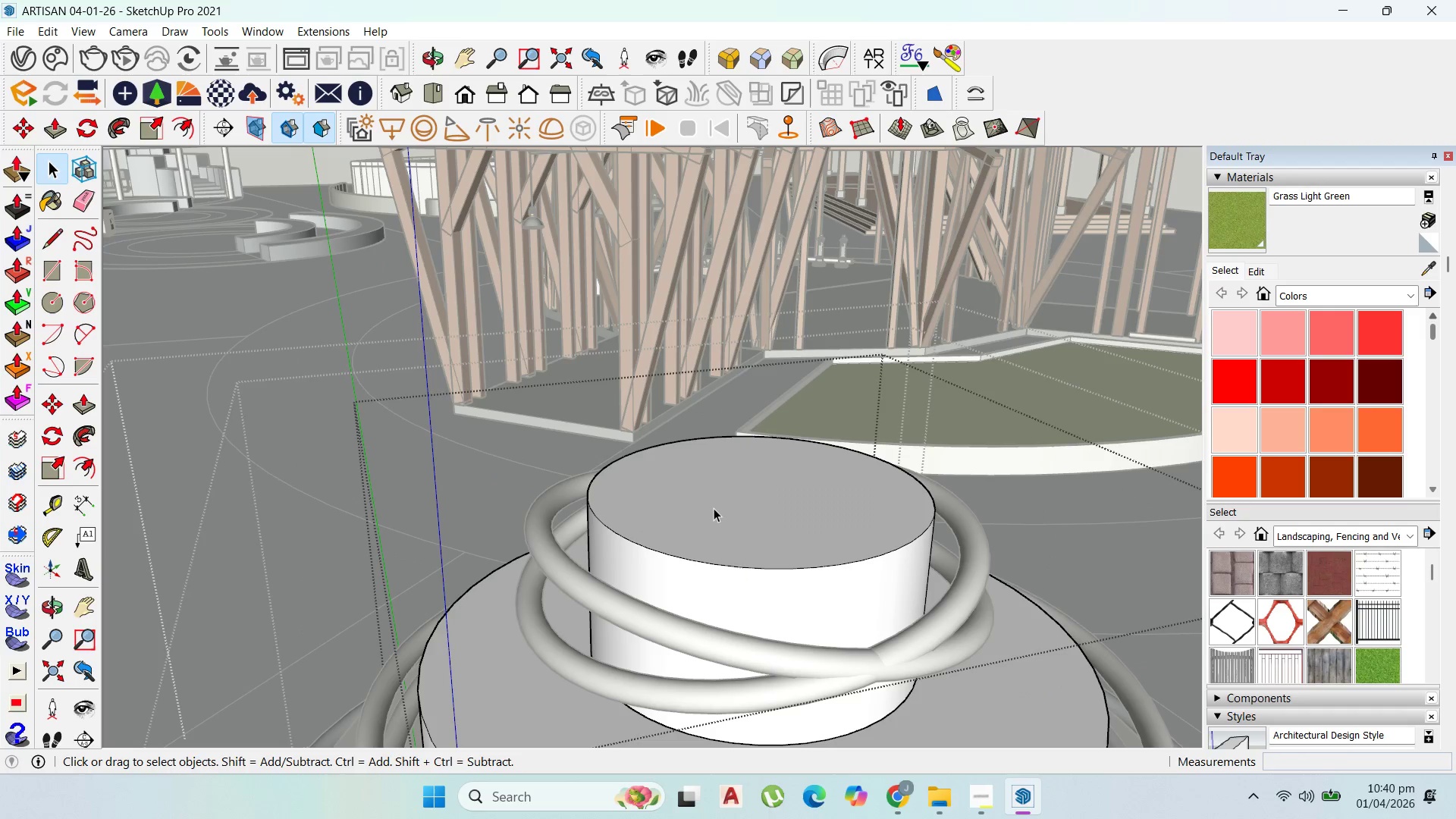 
key(Escape)
 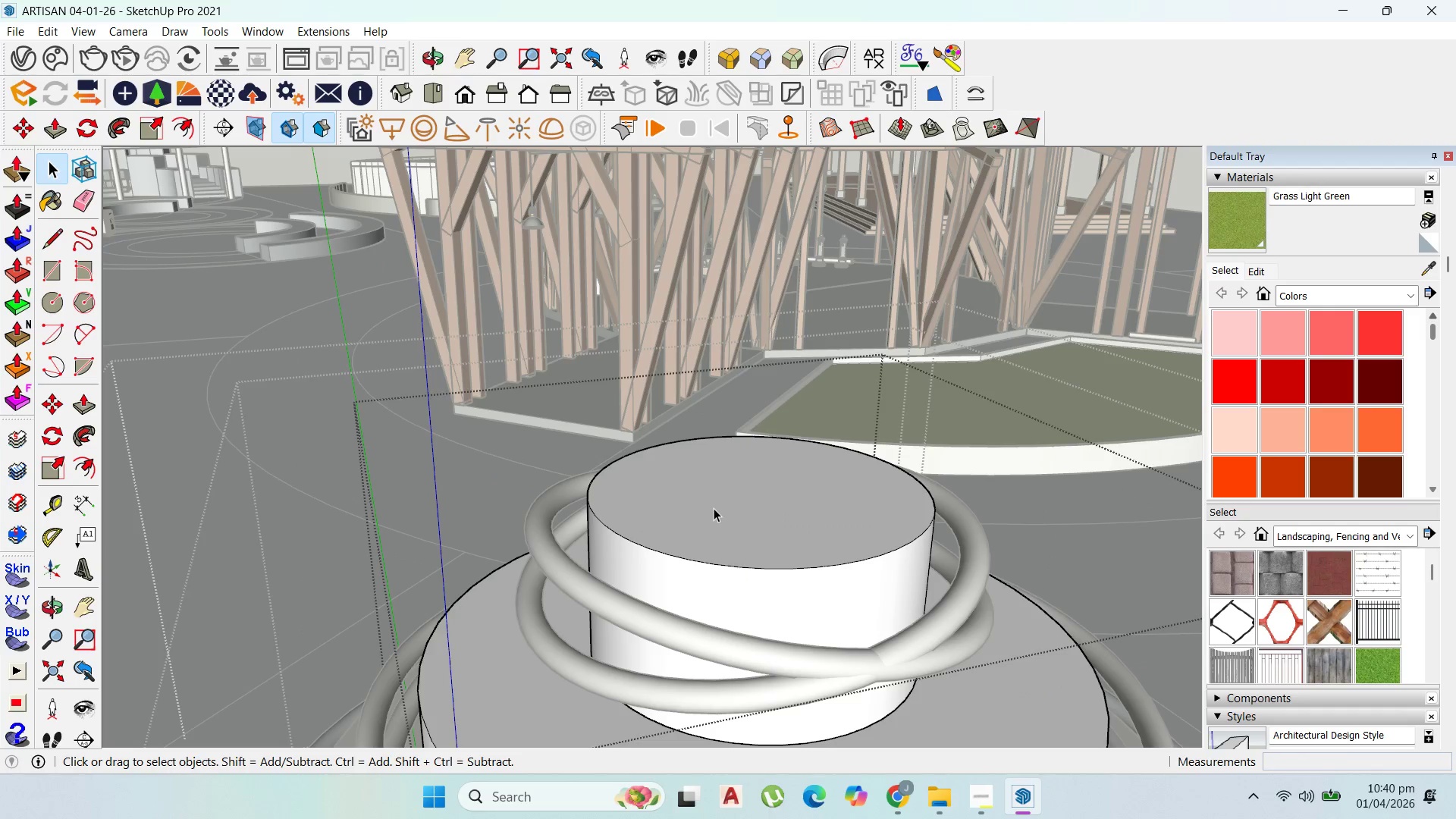 
key(Escape)
 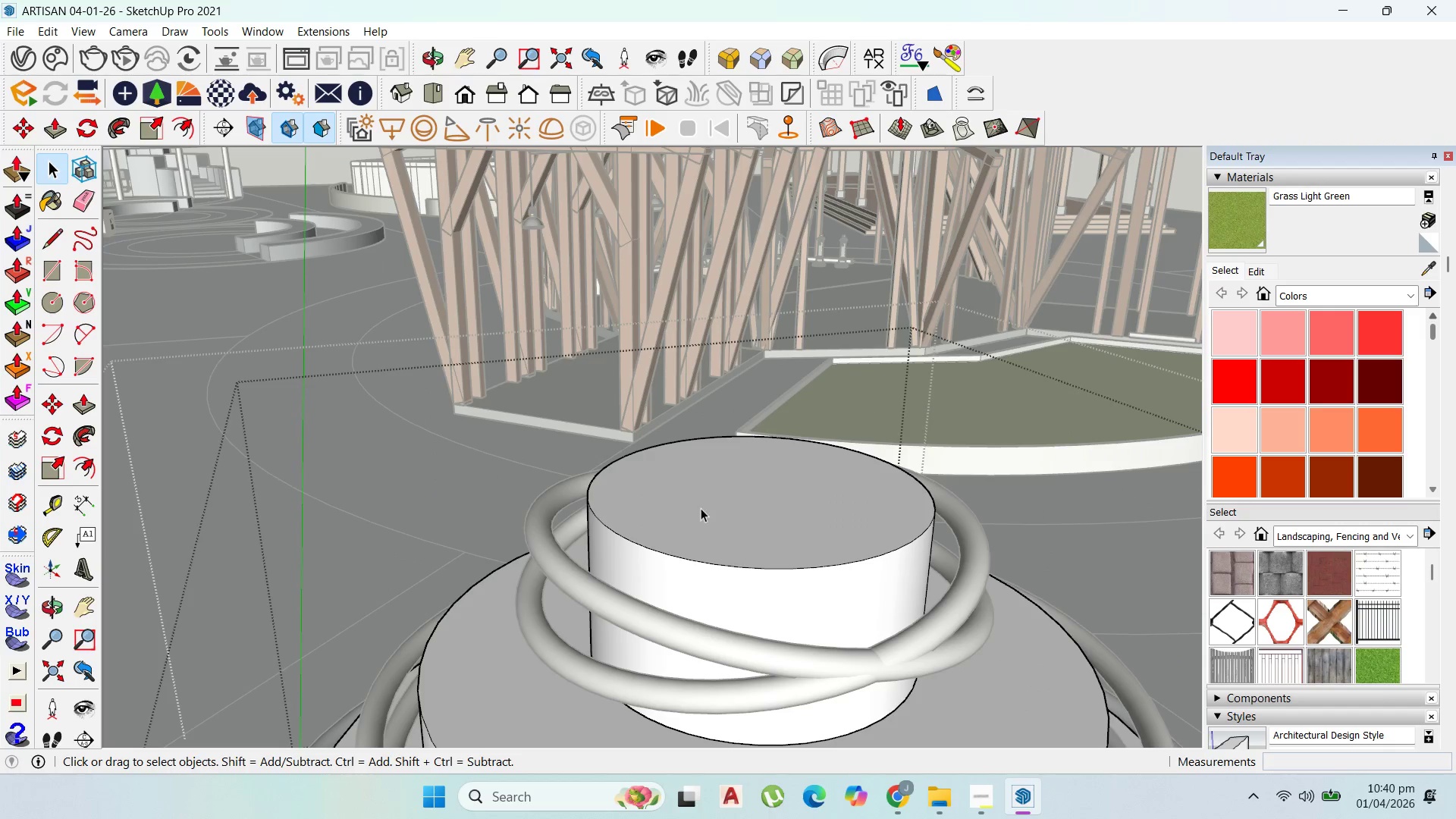 
key(Escape)
 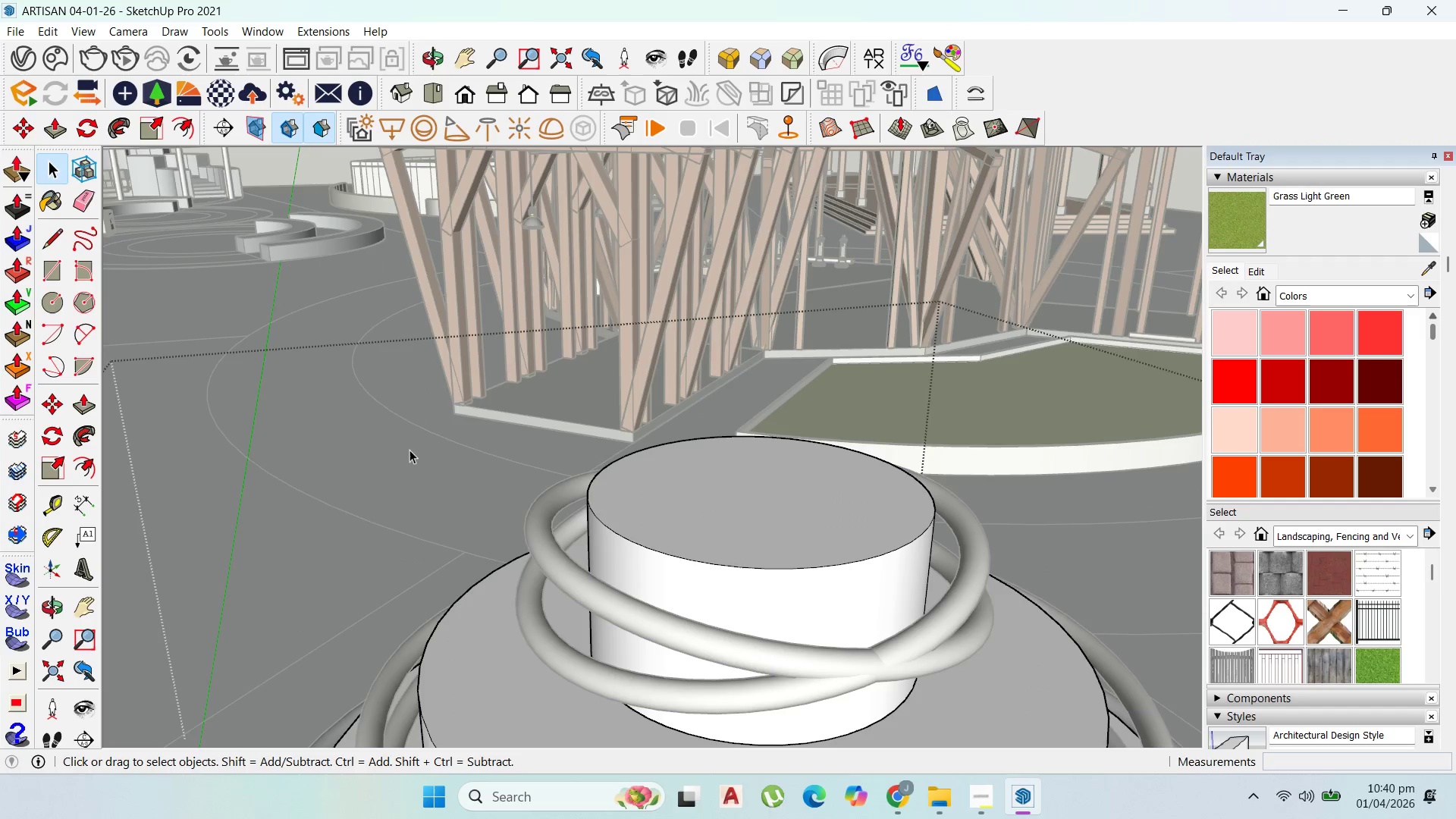 
key(Escape)
 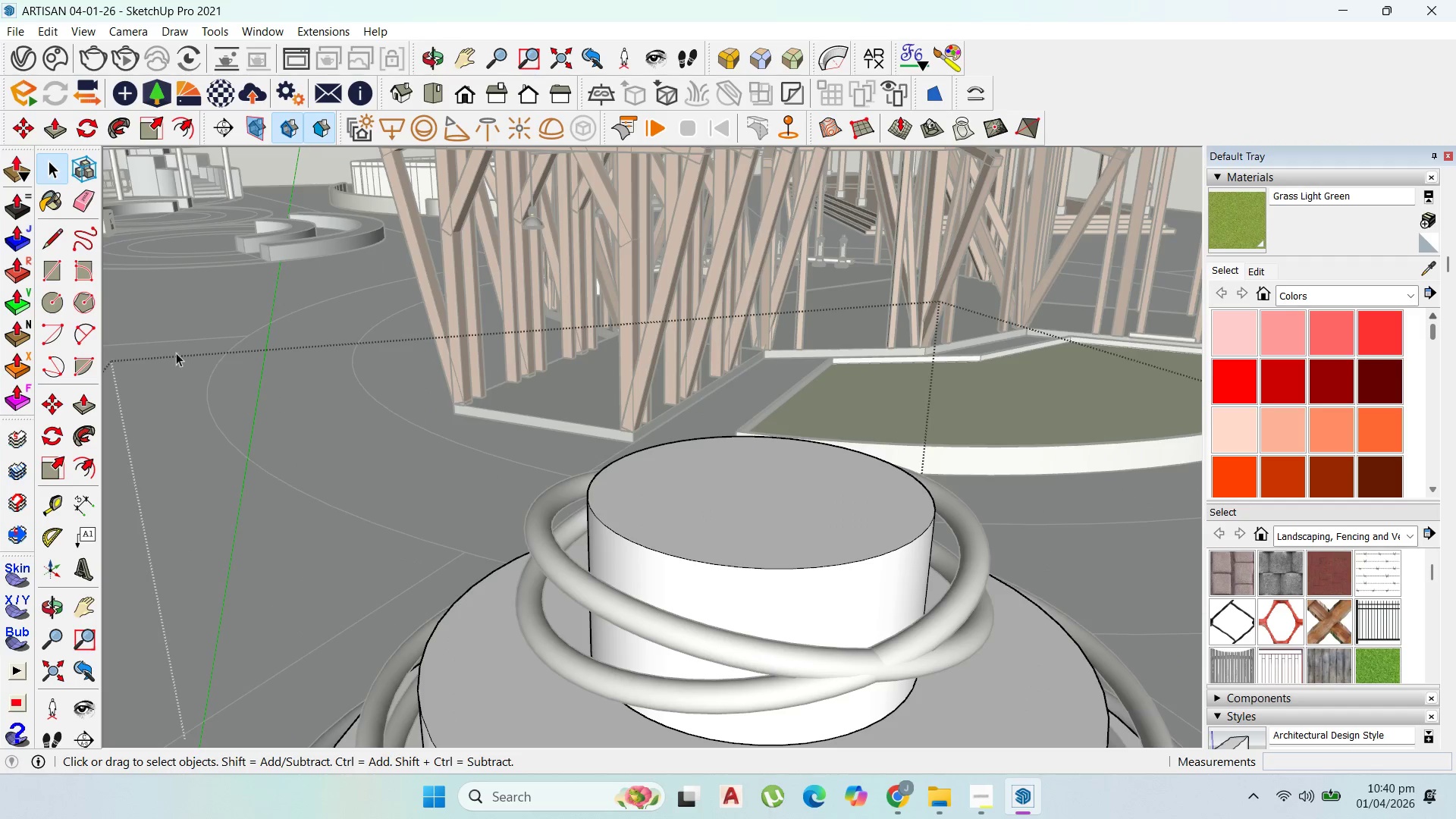 
key(Escape)
 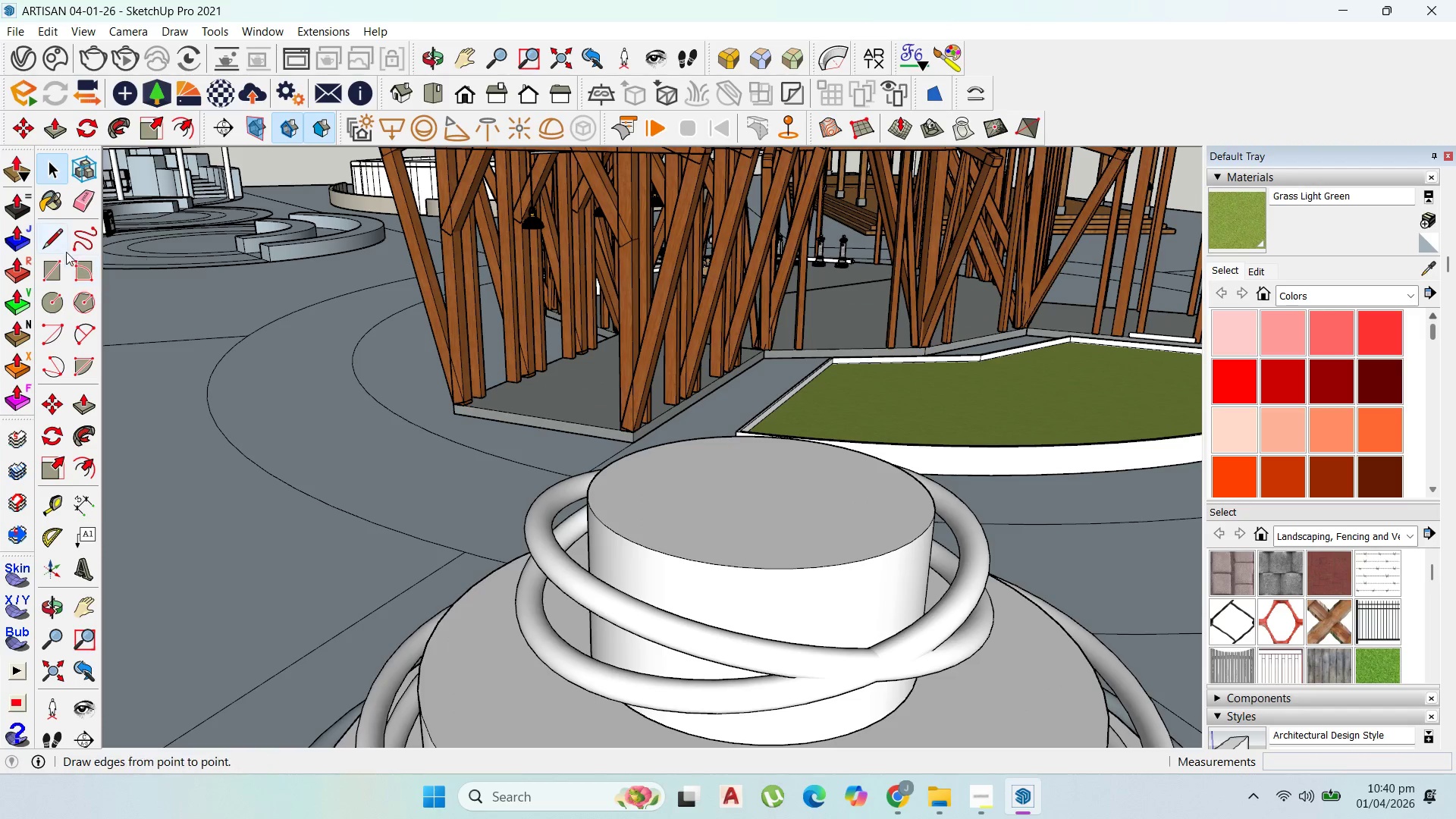 
left_click([57, 240])
 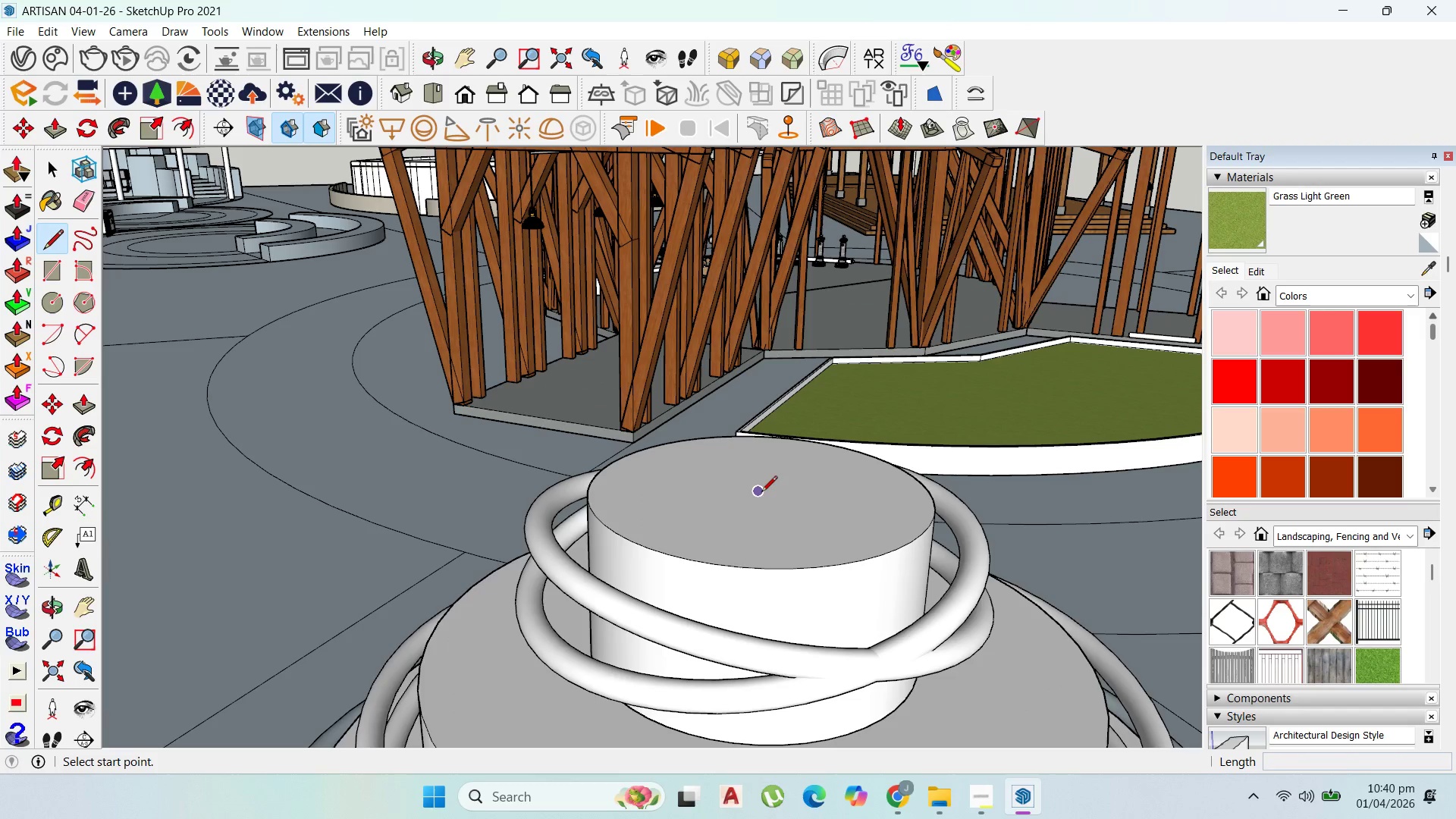 
left_click([761, 491])
 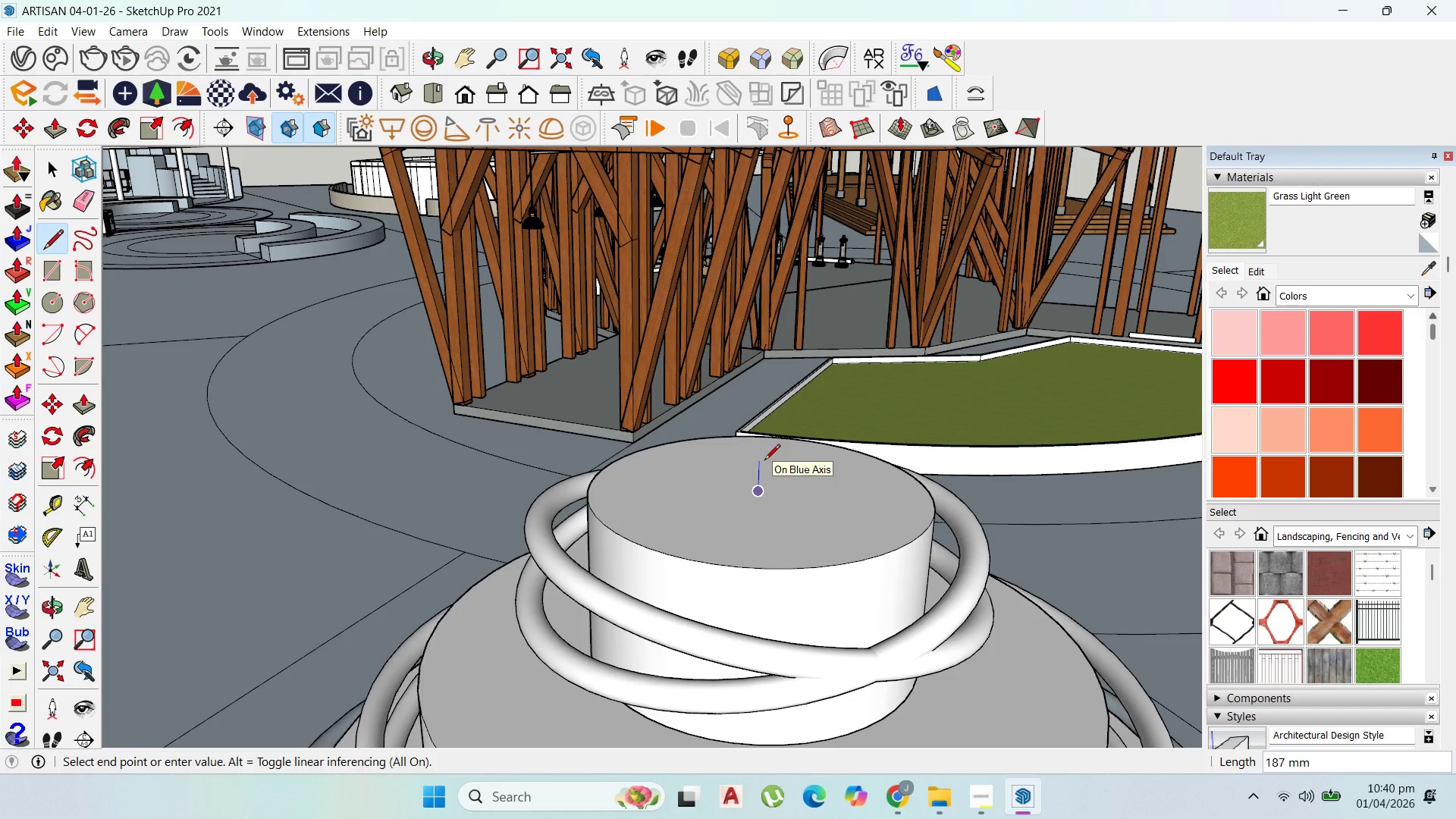 
type(200)
 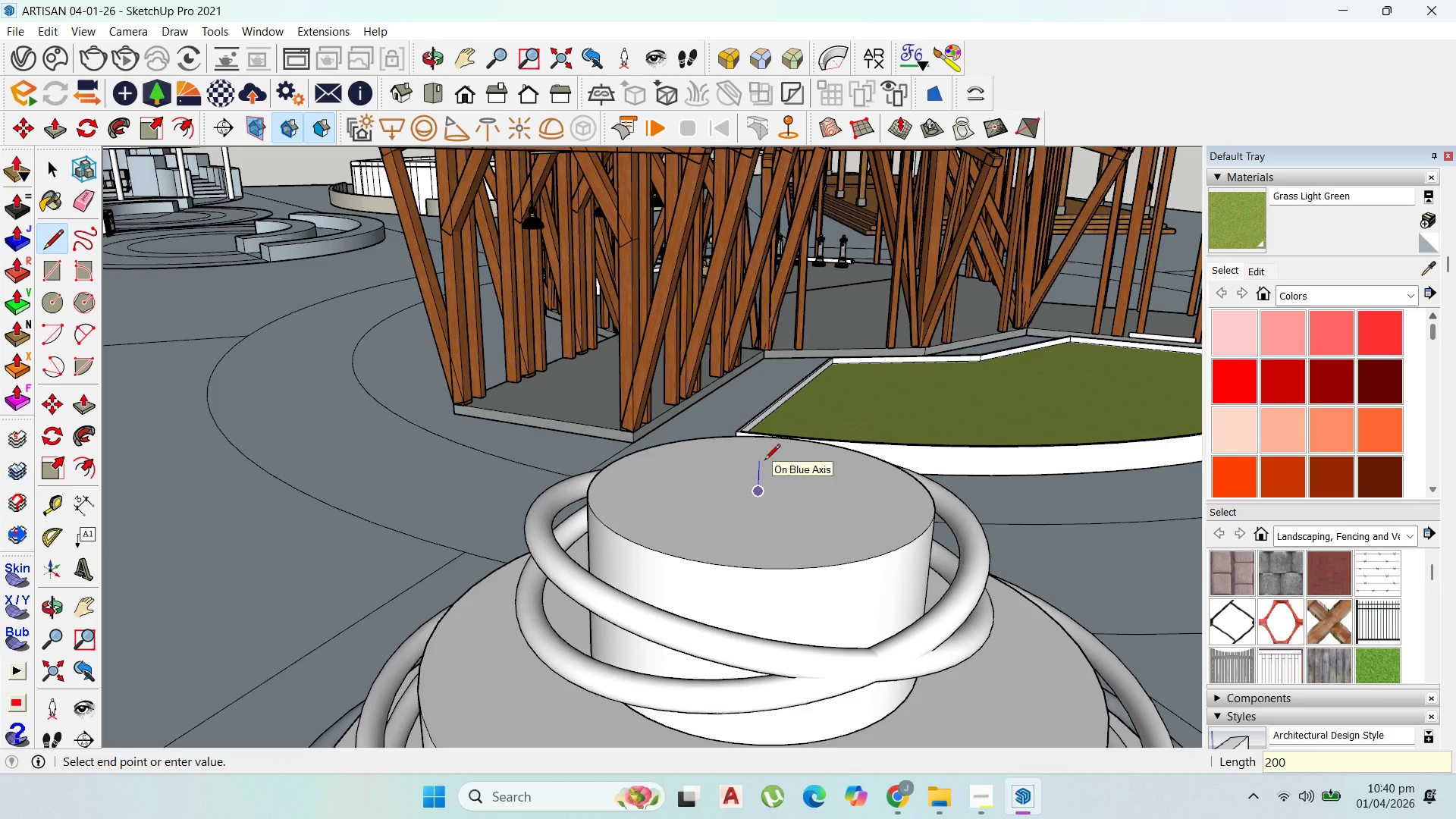 
key(Enter)
 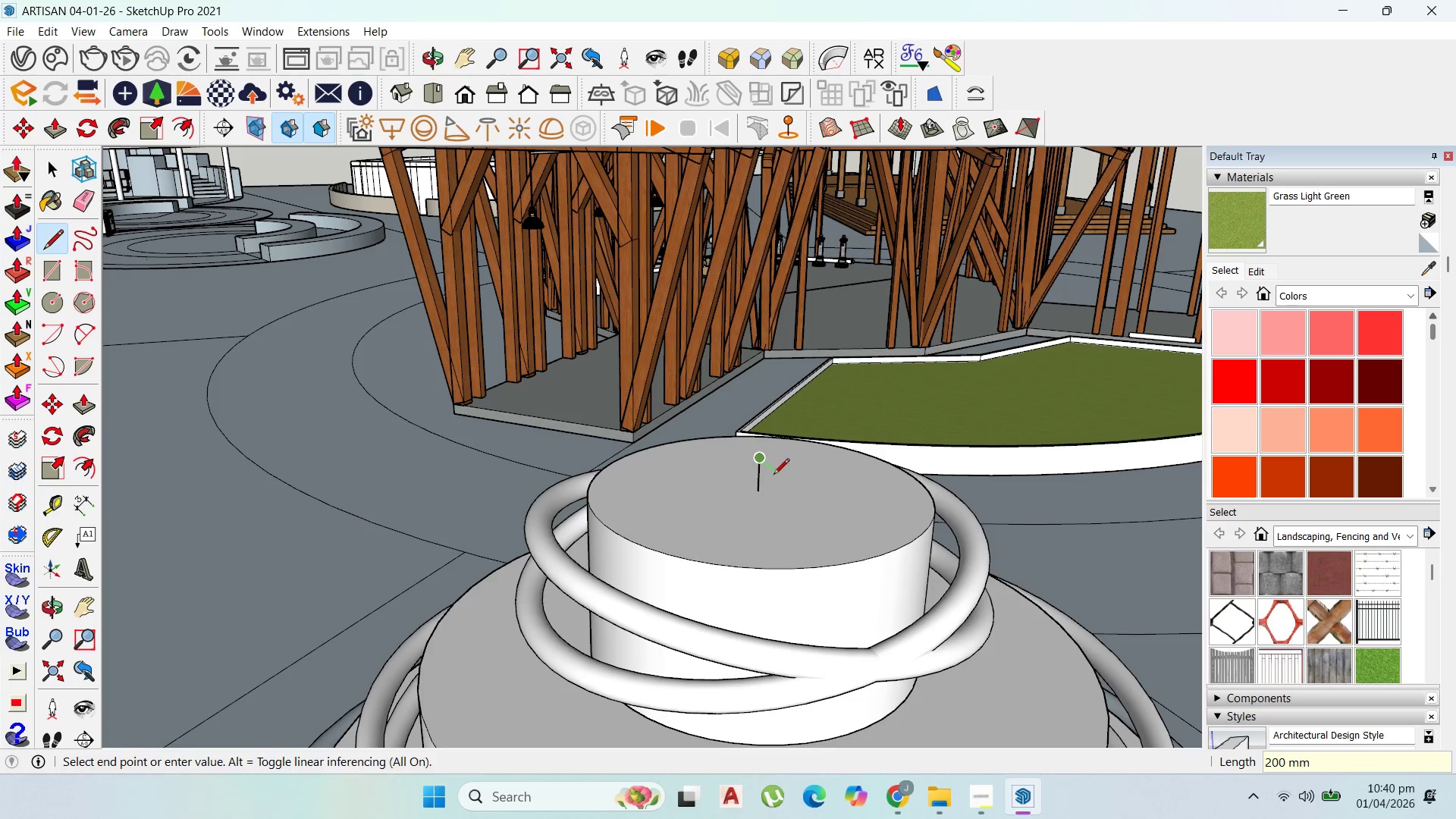 
scroll: coordinate [789, 472], scroll_direction: down, amount: 5.0
 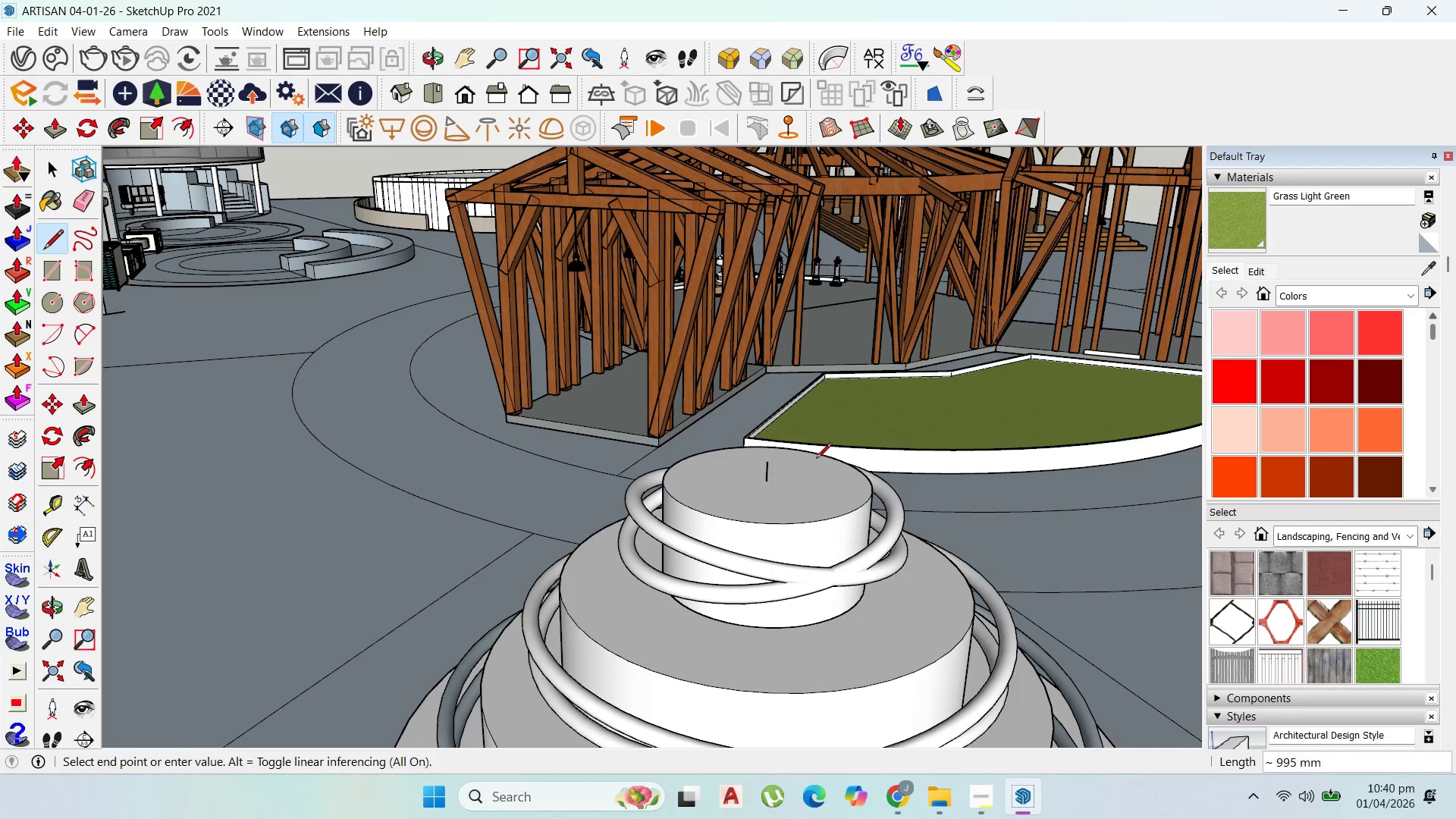 
scroll: coordinate [795, 460], scroll_direction: none, amount: 0.0
 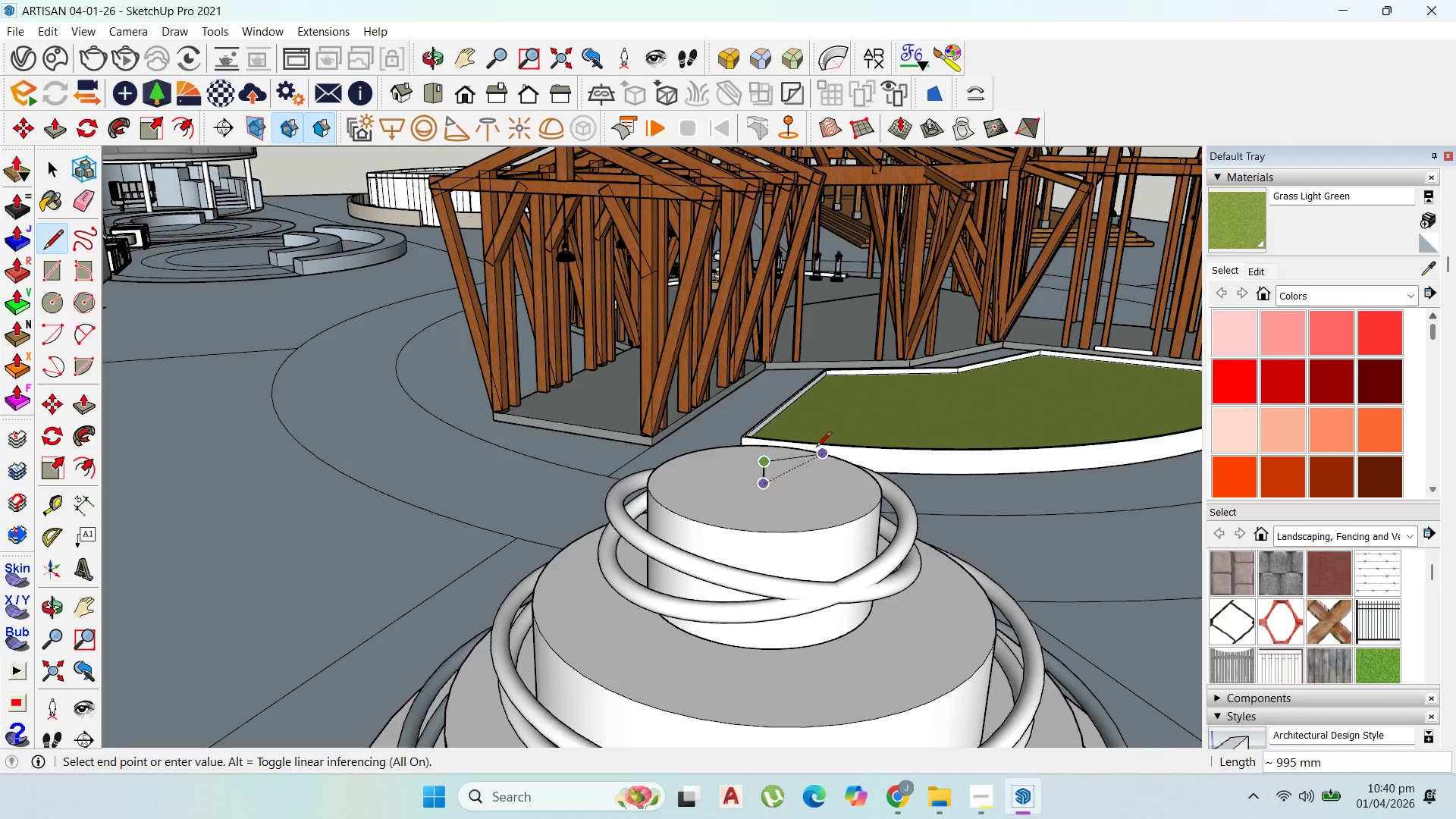 
key(ArrowRight)
 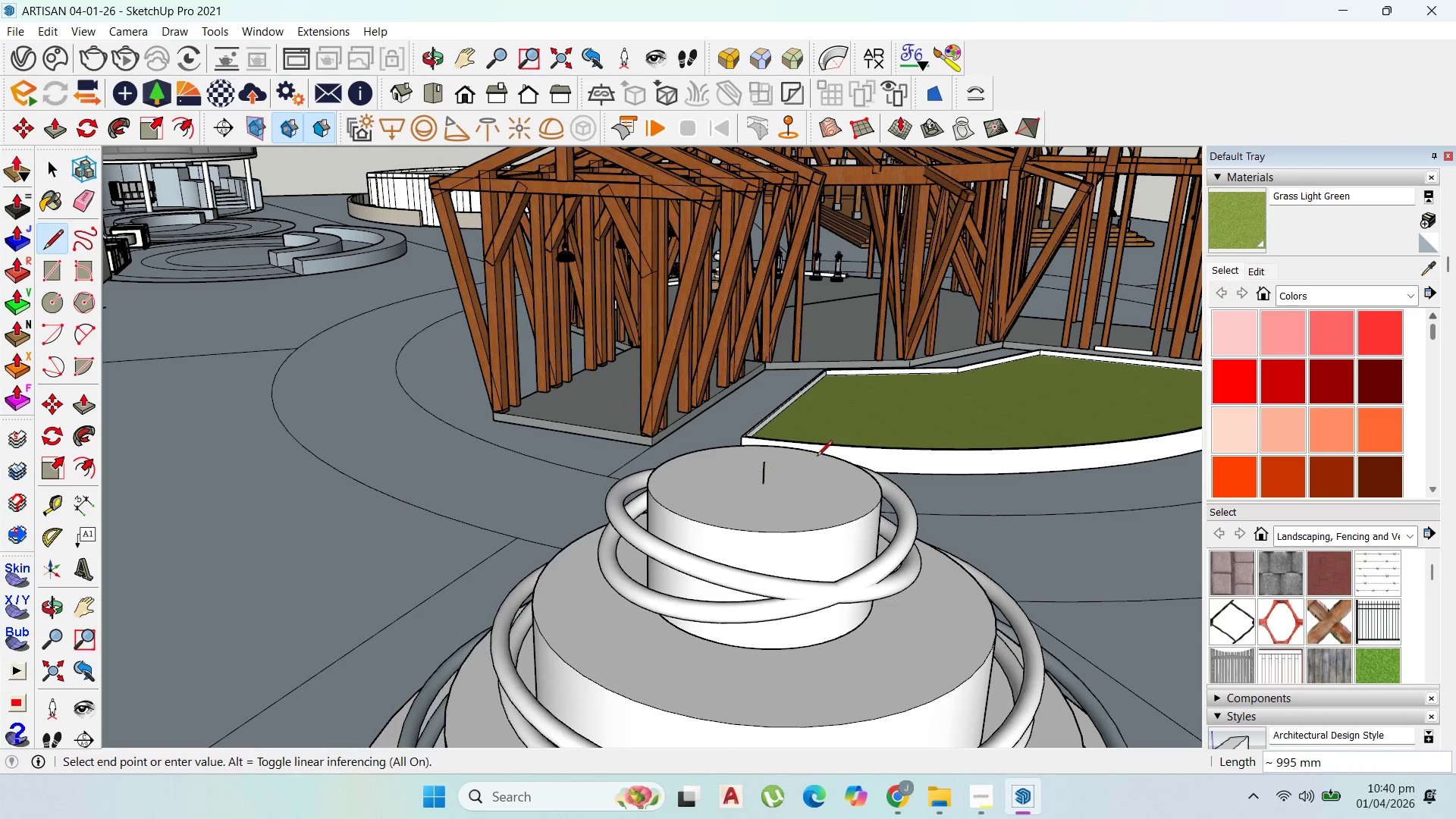 
key(ArrowRight)
 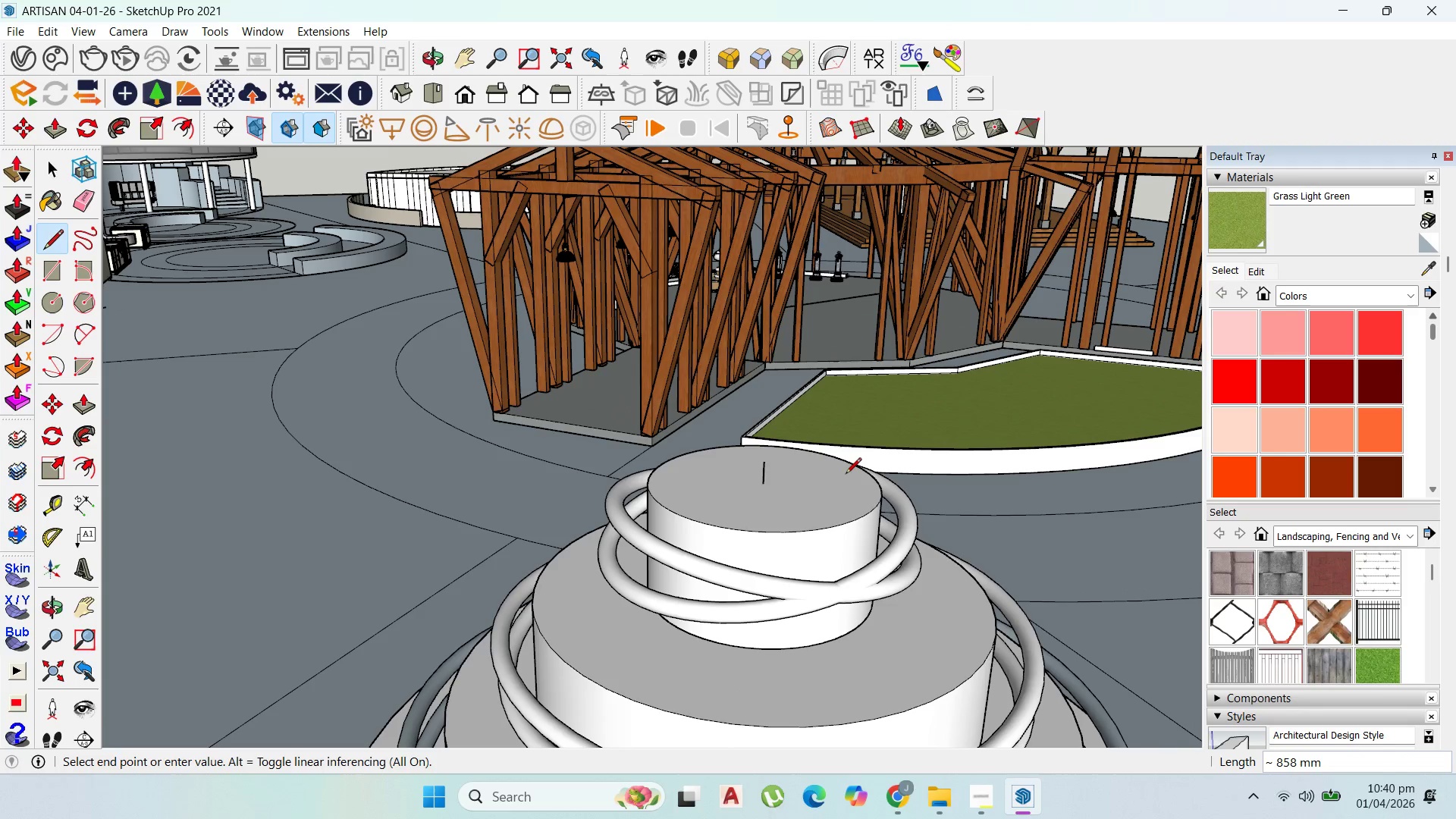 
key(ArrowRight)
 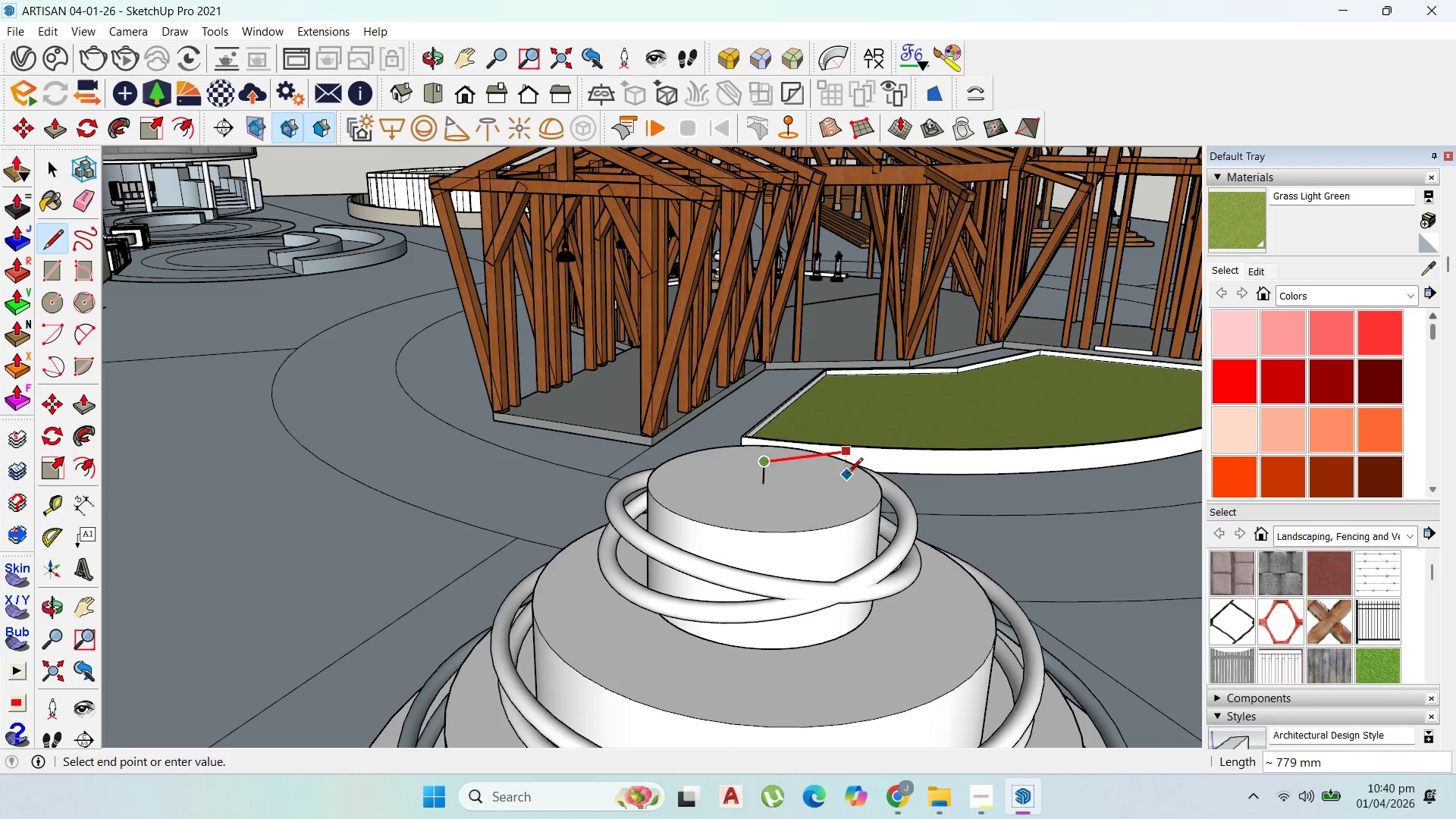 
key(ArrowLeft)
 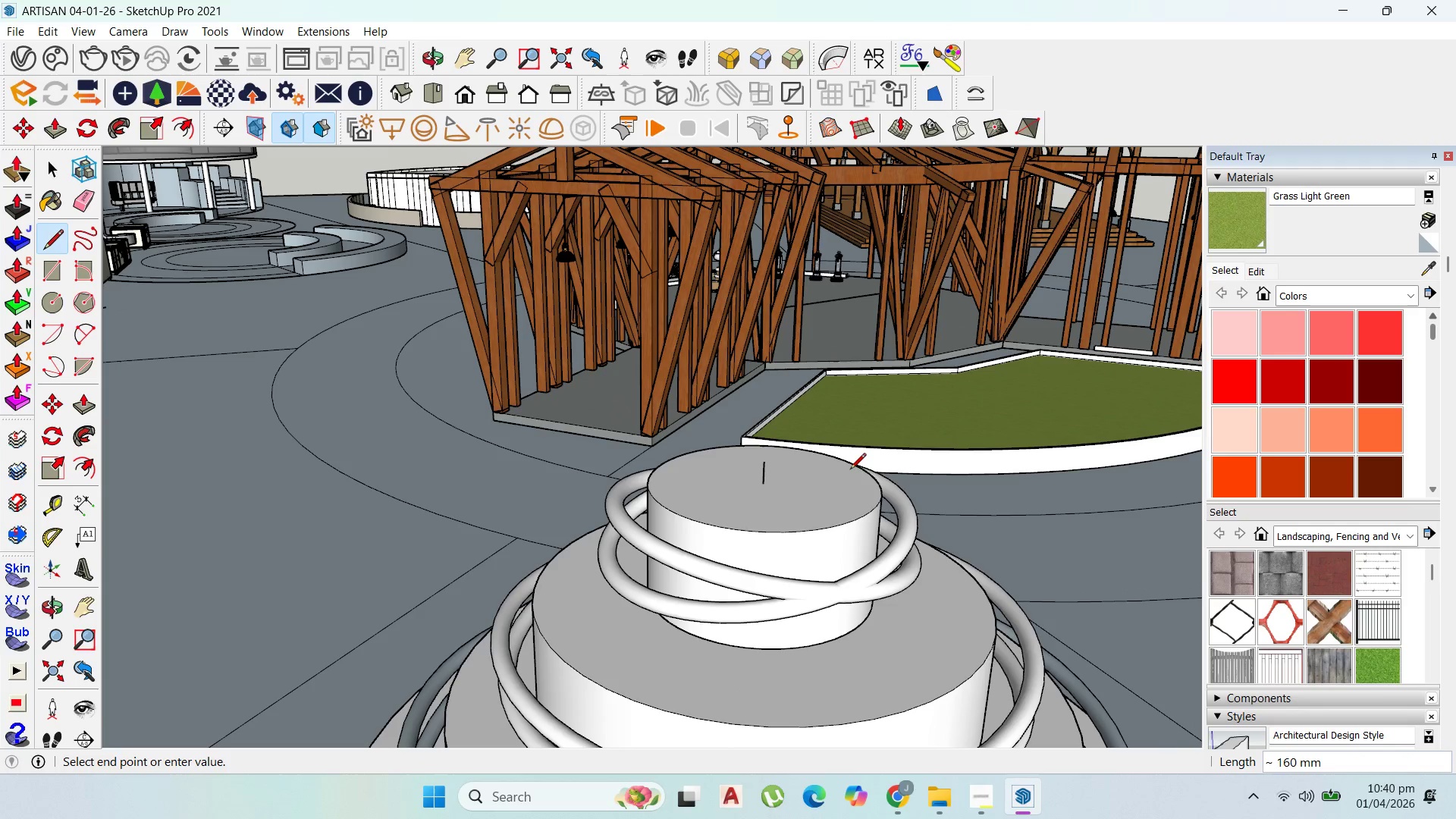 
key(ArrowLeft)
 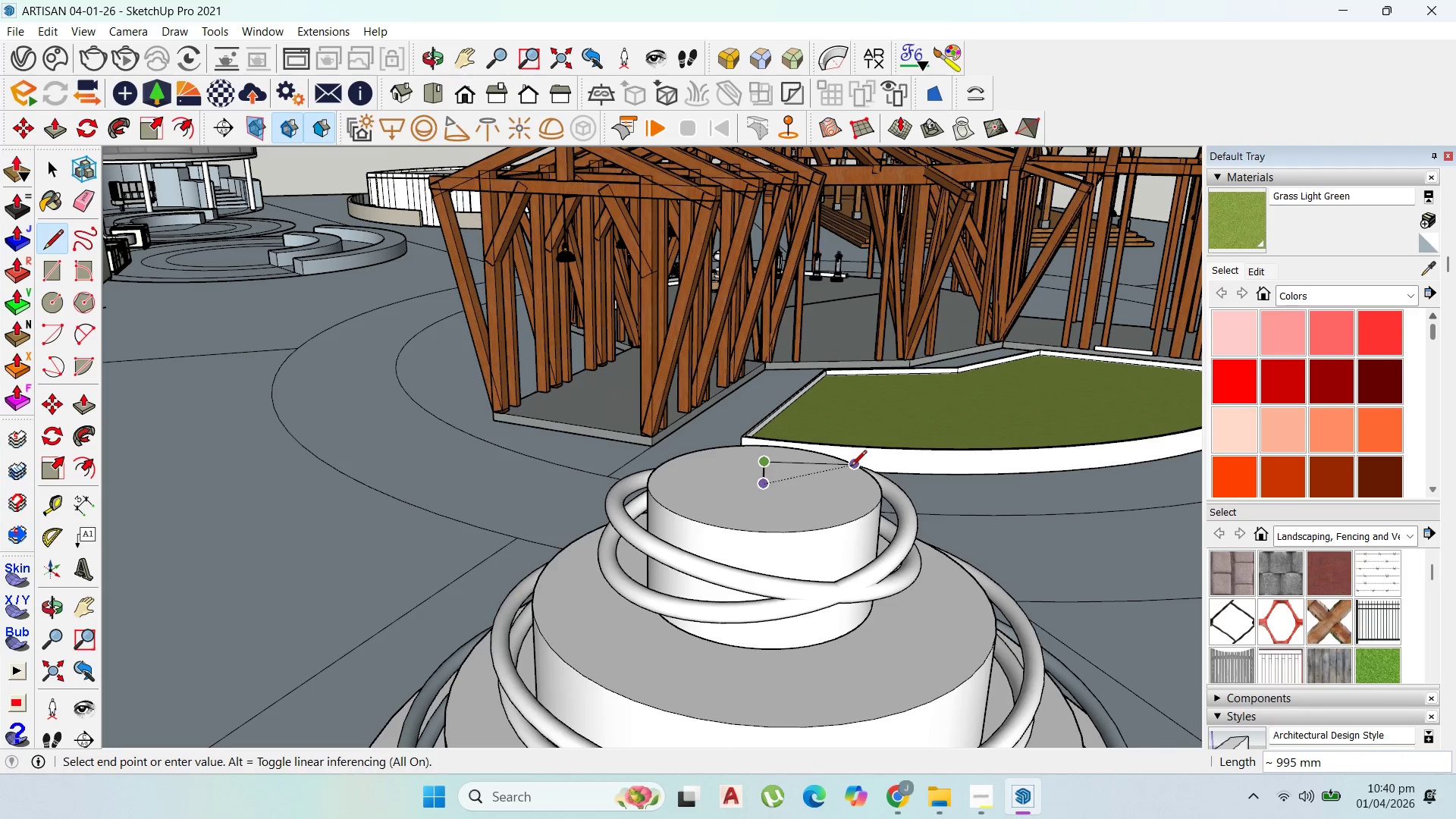 
key(ArrowRight)
 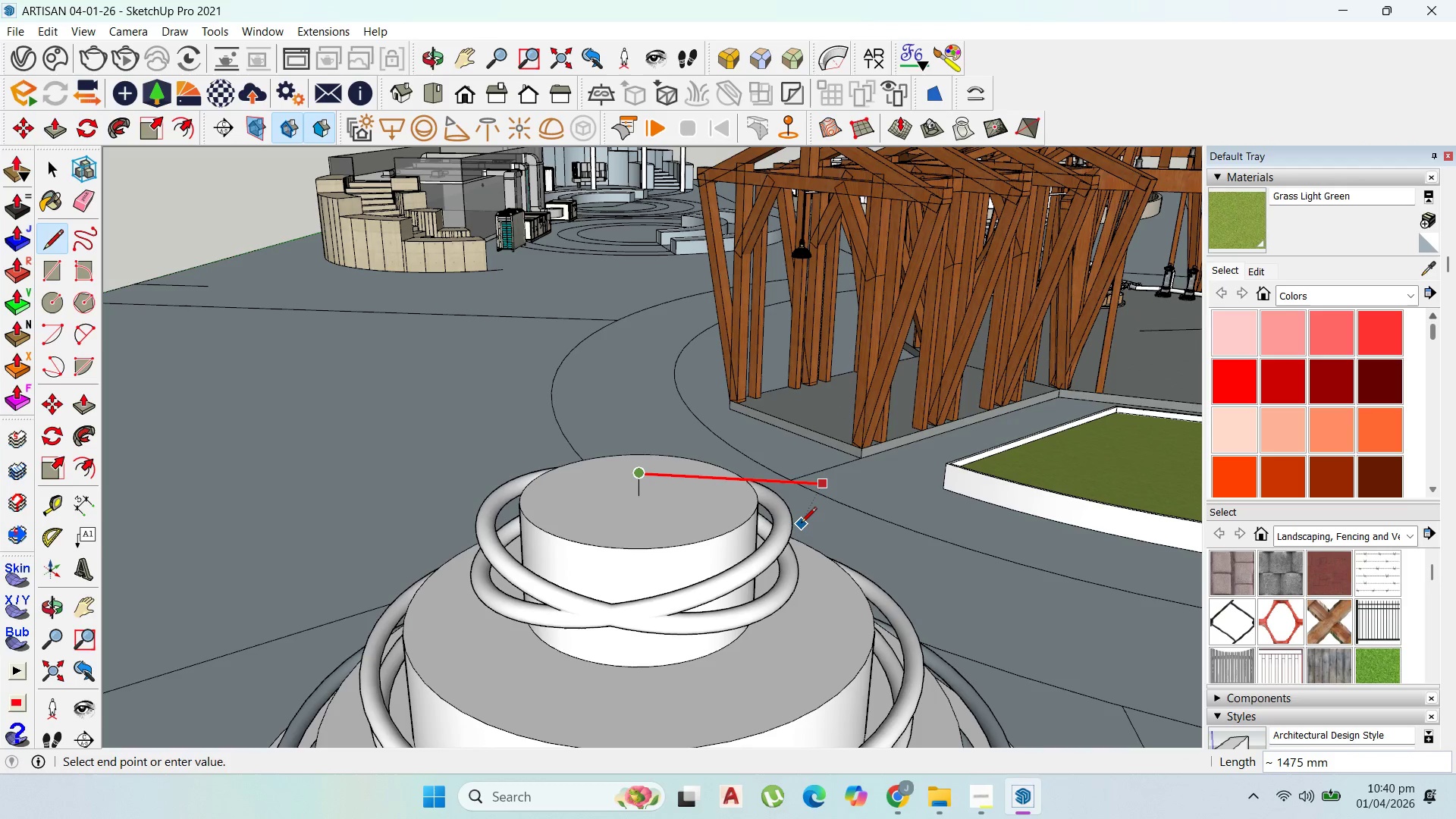 
wait(6.44)
 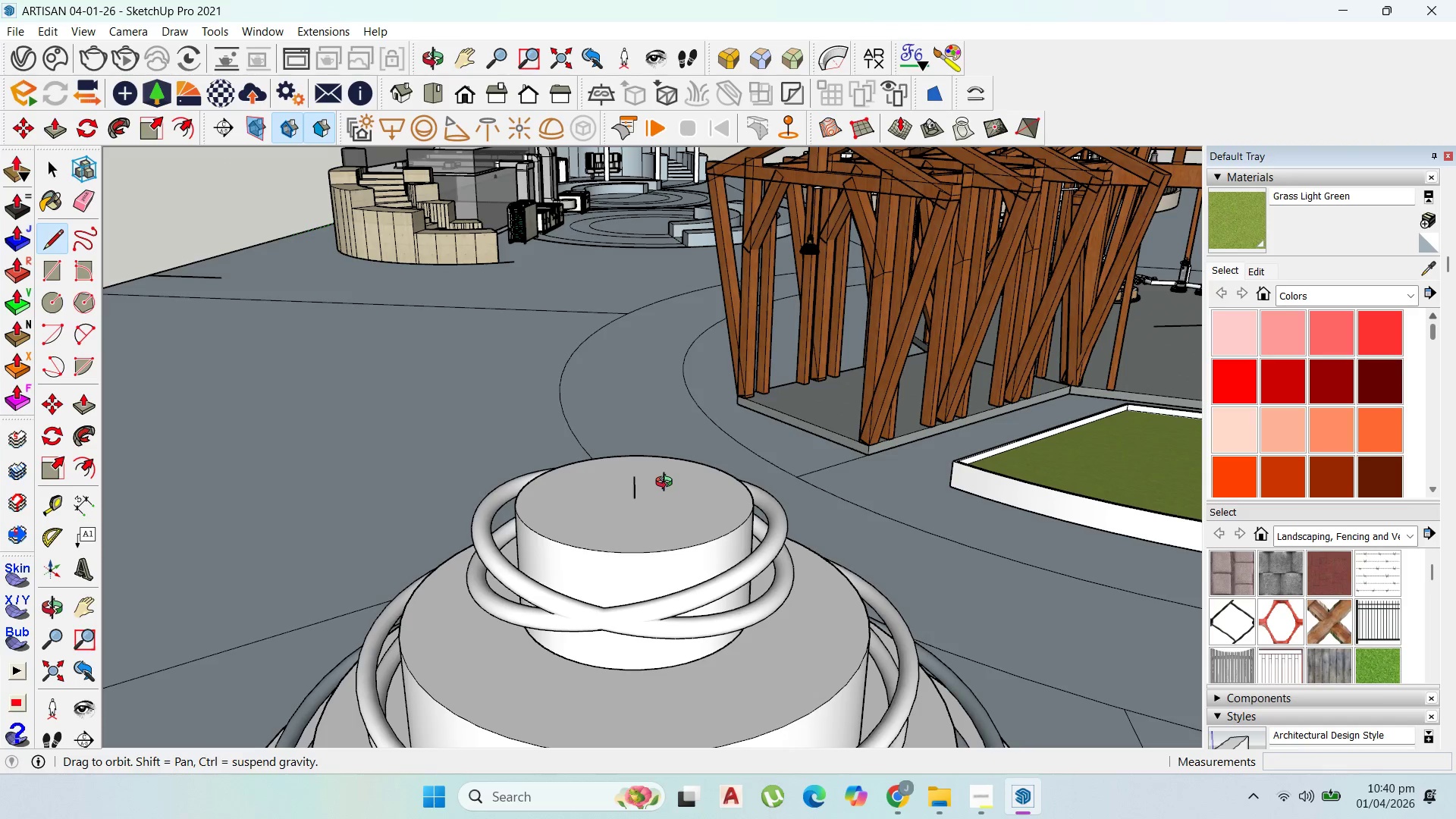 
hold_key(key=ShiftLeft, duration=1.52)
 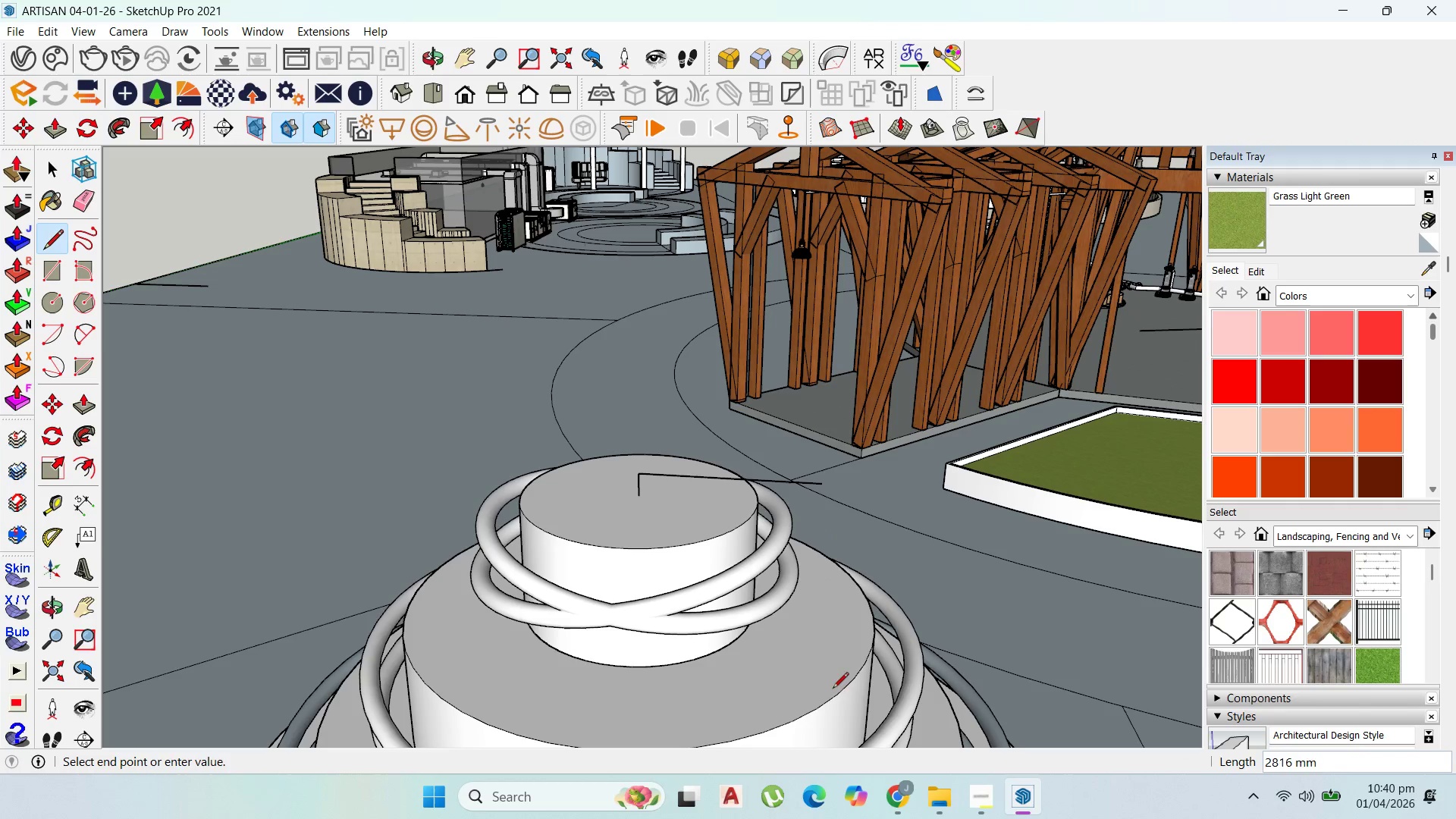 
hold_key(key=ShiftLeft, duration=1.51)
 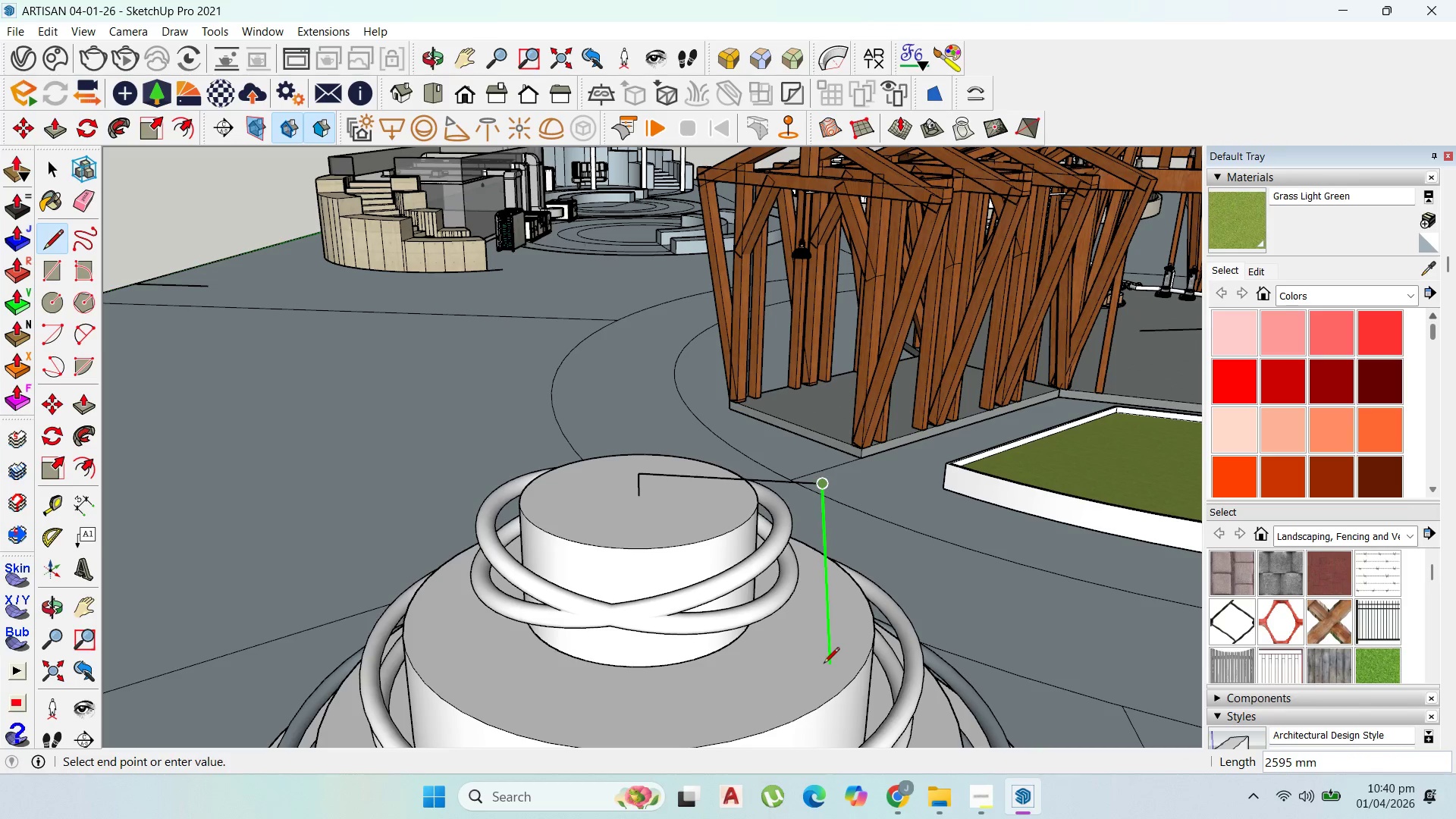 
hold_key(key=ShiftLeft, duration=0.64)
 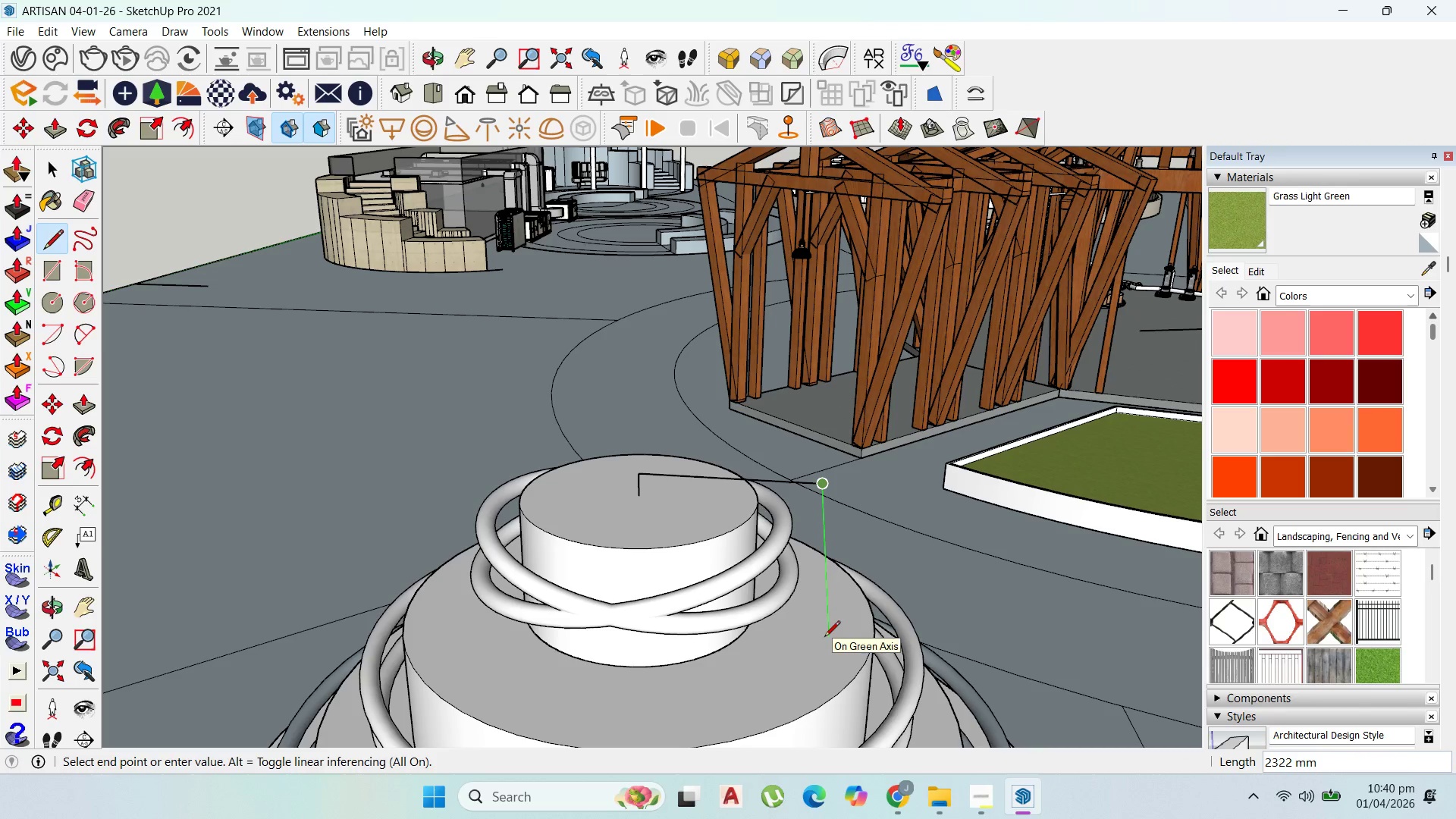 
key(ArrowUp)
 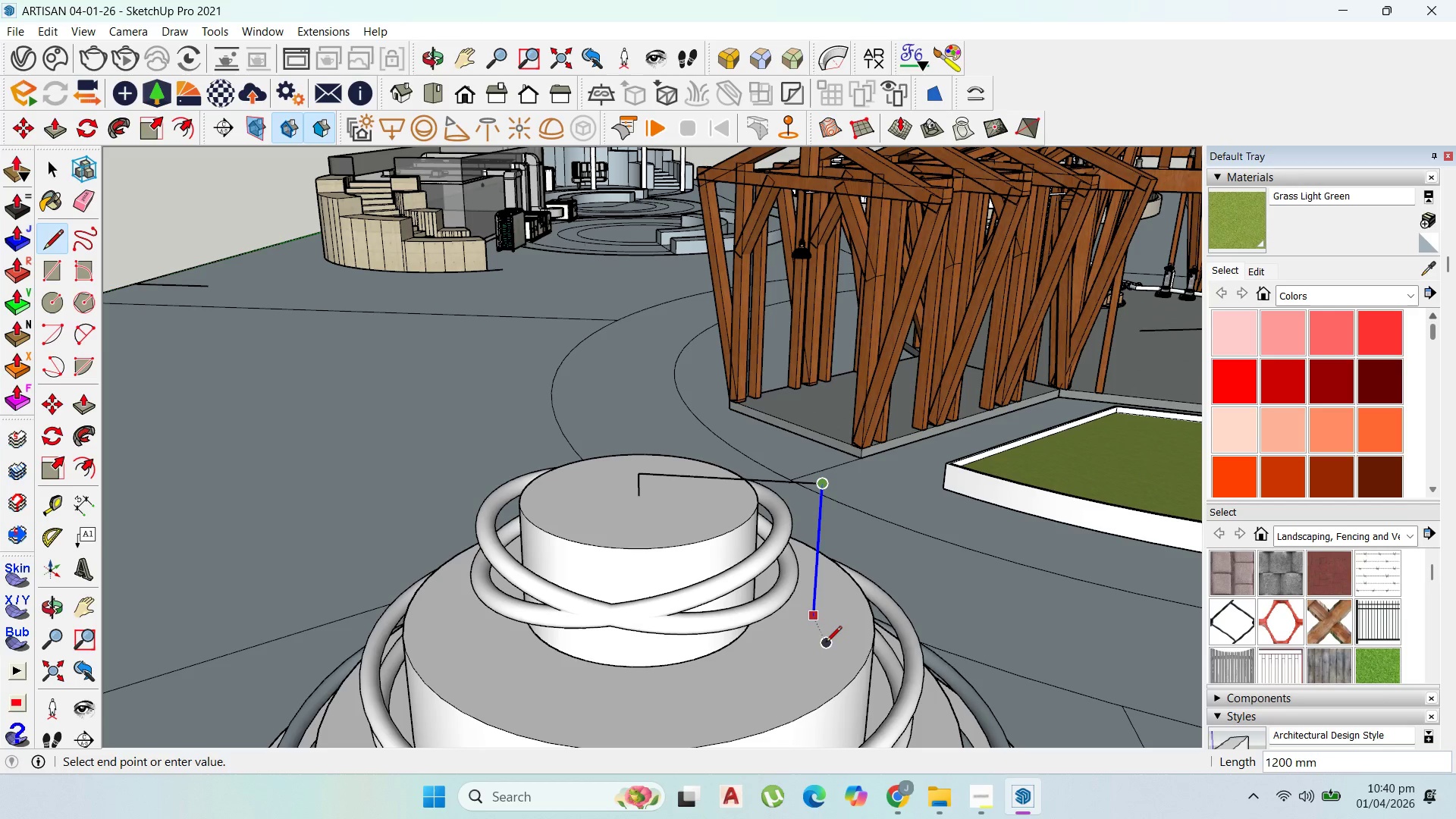 
left_click([826, 643])
 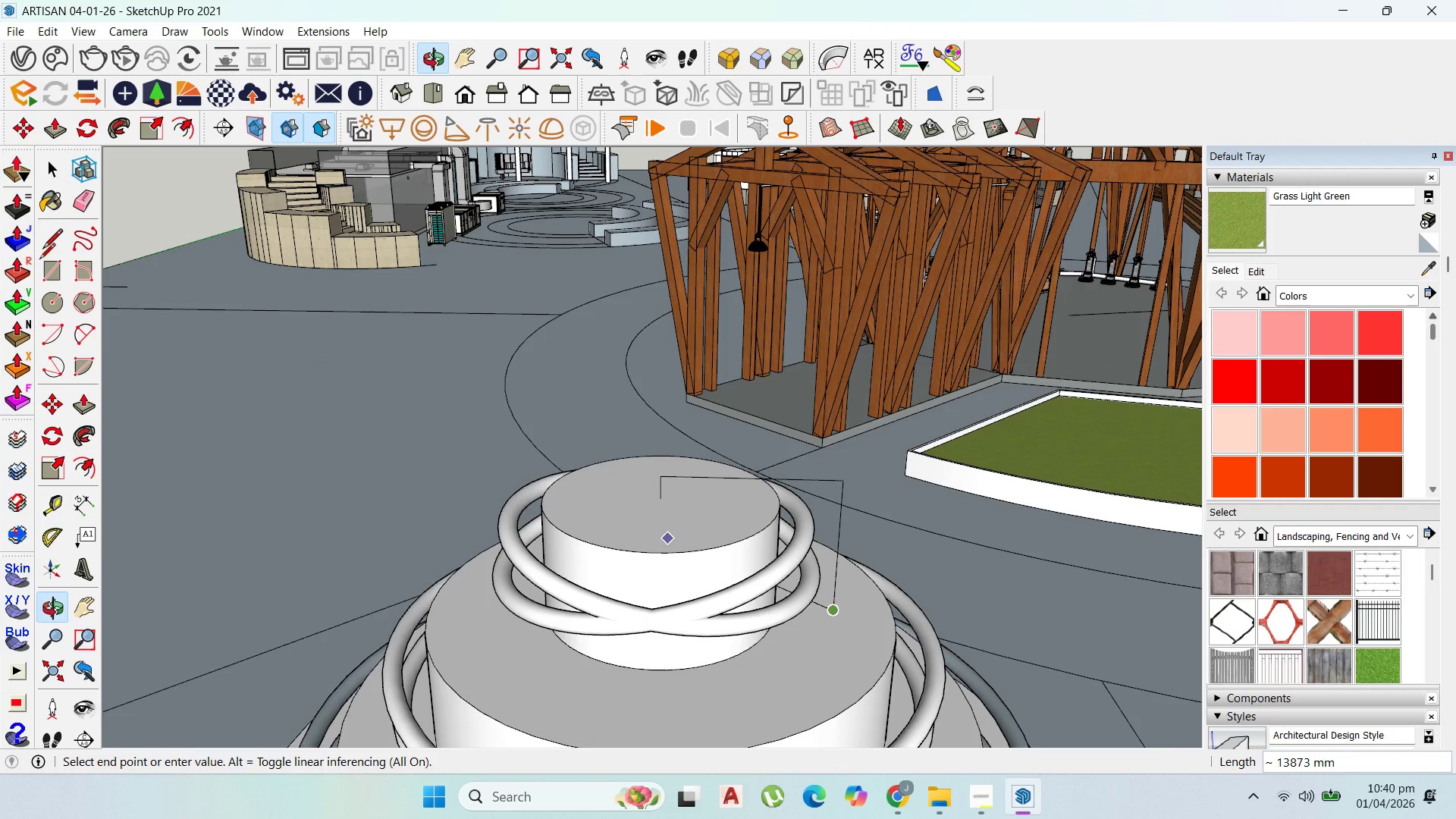 
left_click_drag(start_coordinate=[73, 330], to_coordinate=[78, 330])
 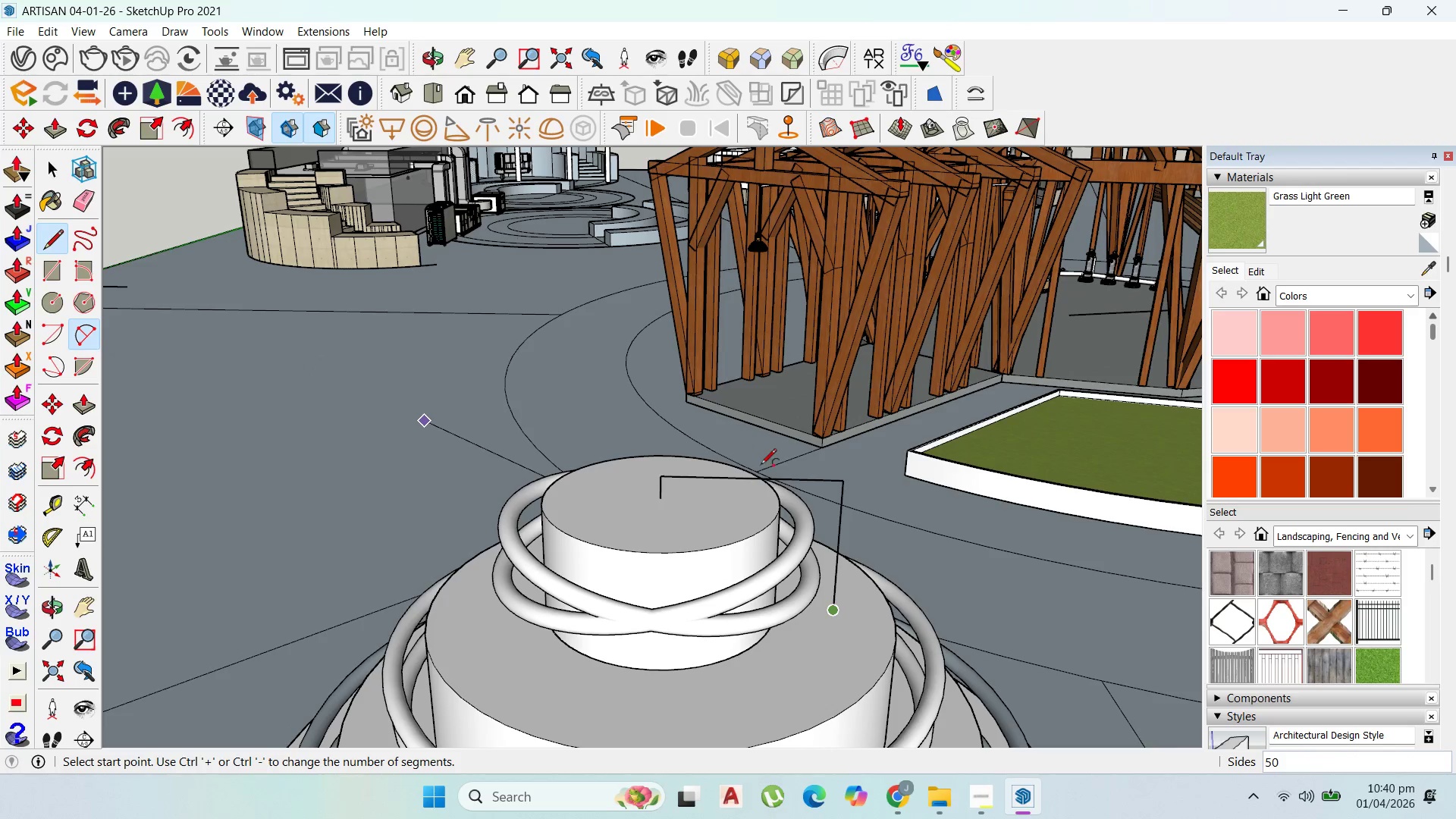 
scroll: coordinate [774, 475], scroll_direction: up, amount: 2.0
 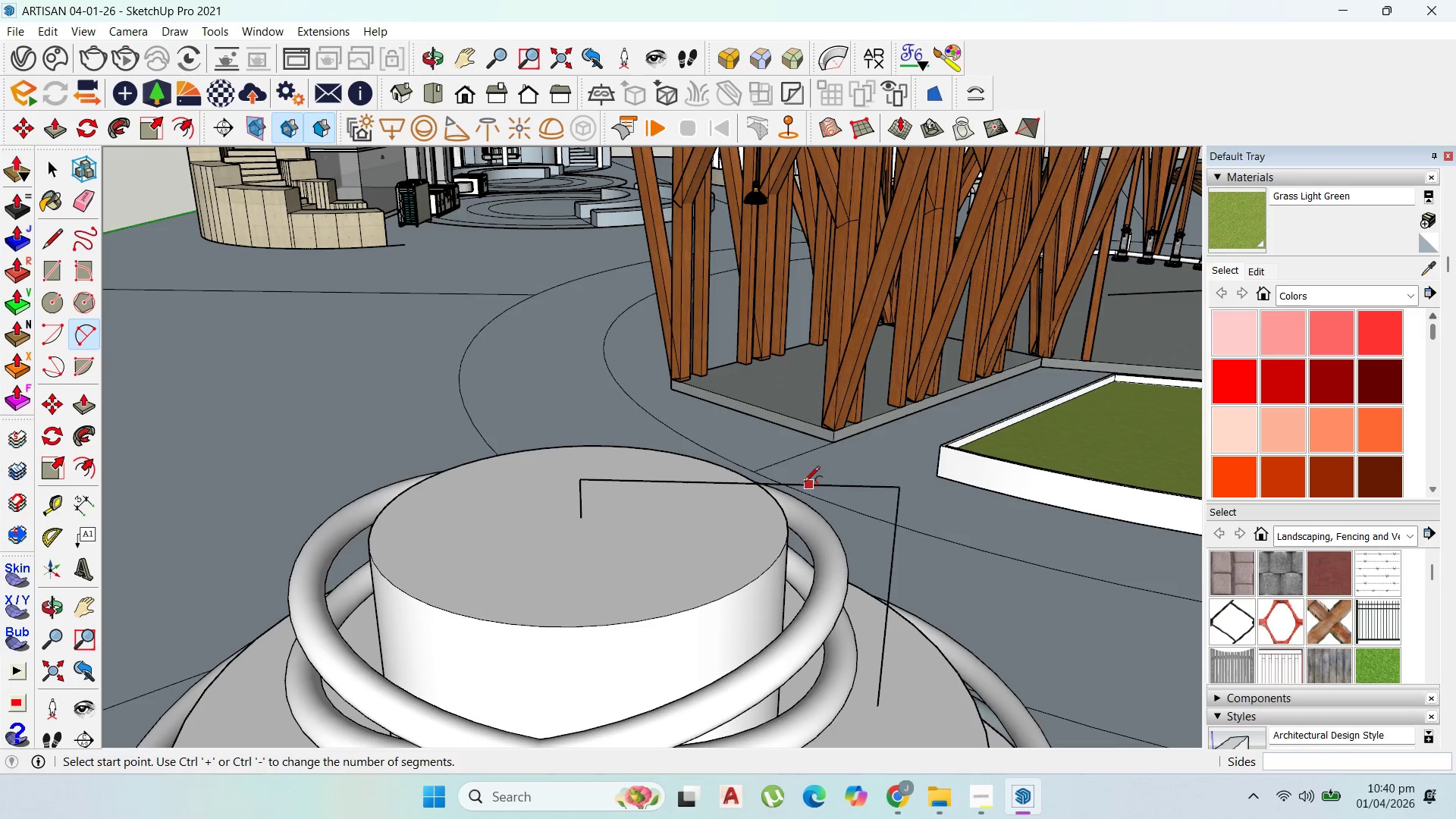 
scroll: coordinate [705, 500], scroll_direction: down, amount: 3.0
 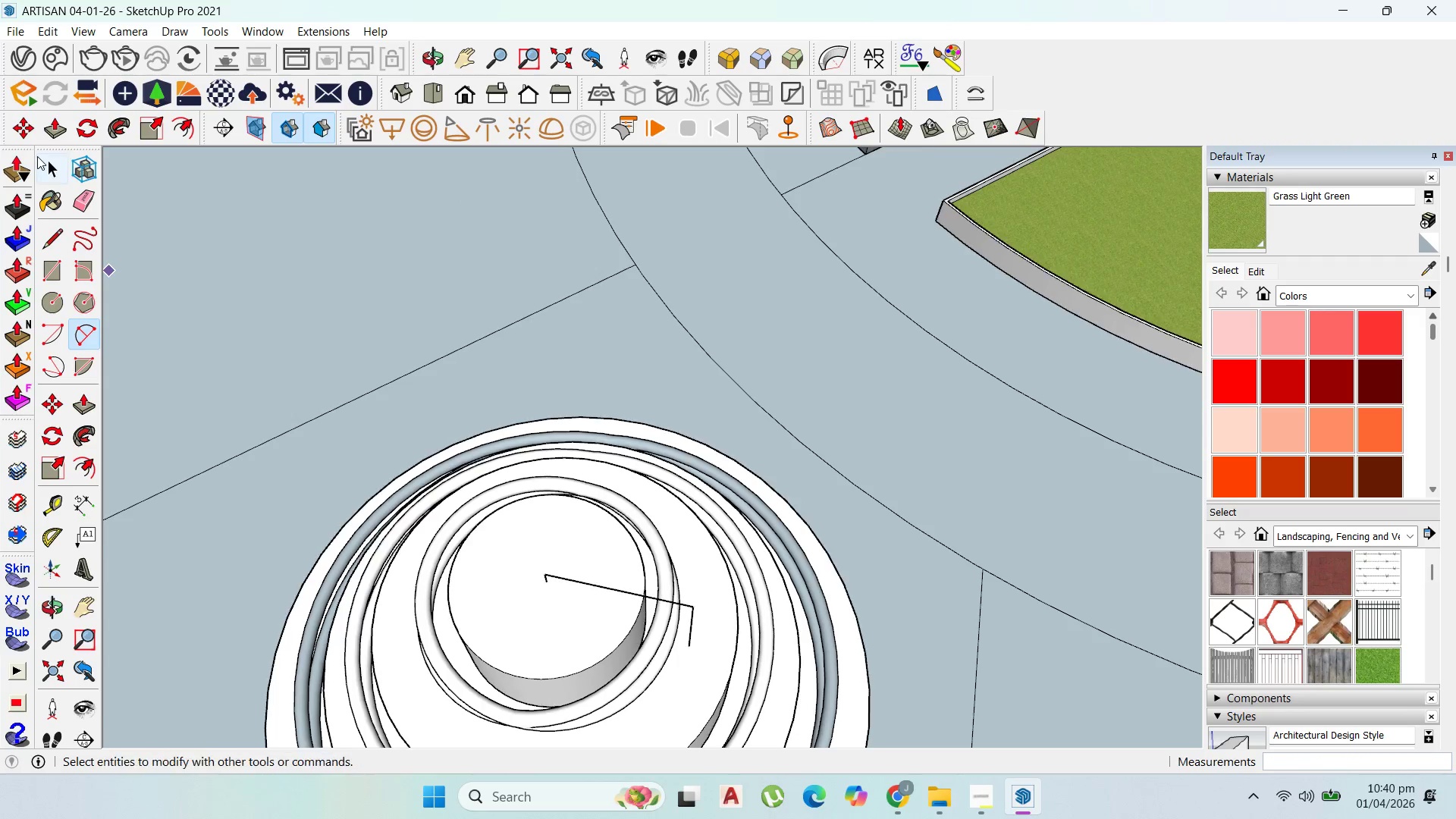 
left_click([703, 629])
 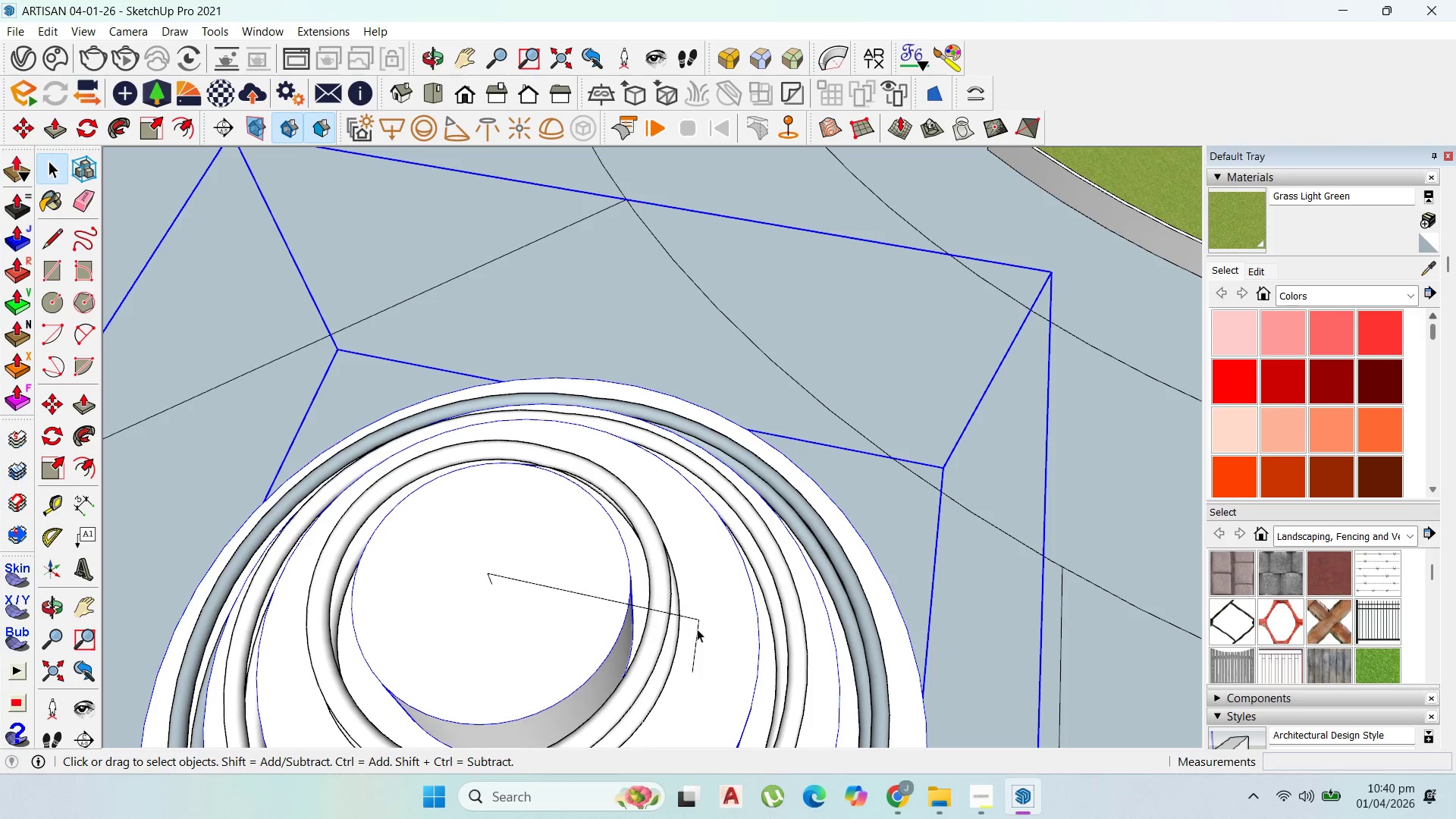 
scroll: coordinate [701, 610], scroll_direction: up, amount: 2.0
 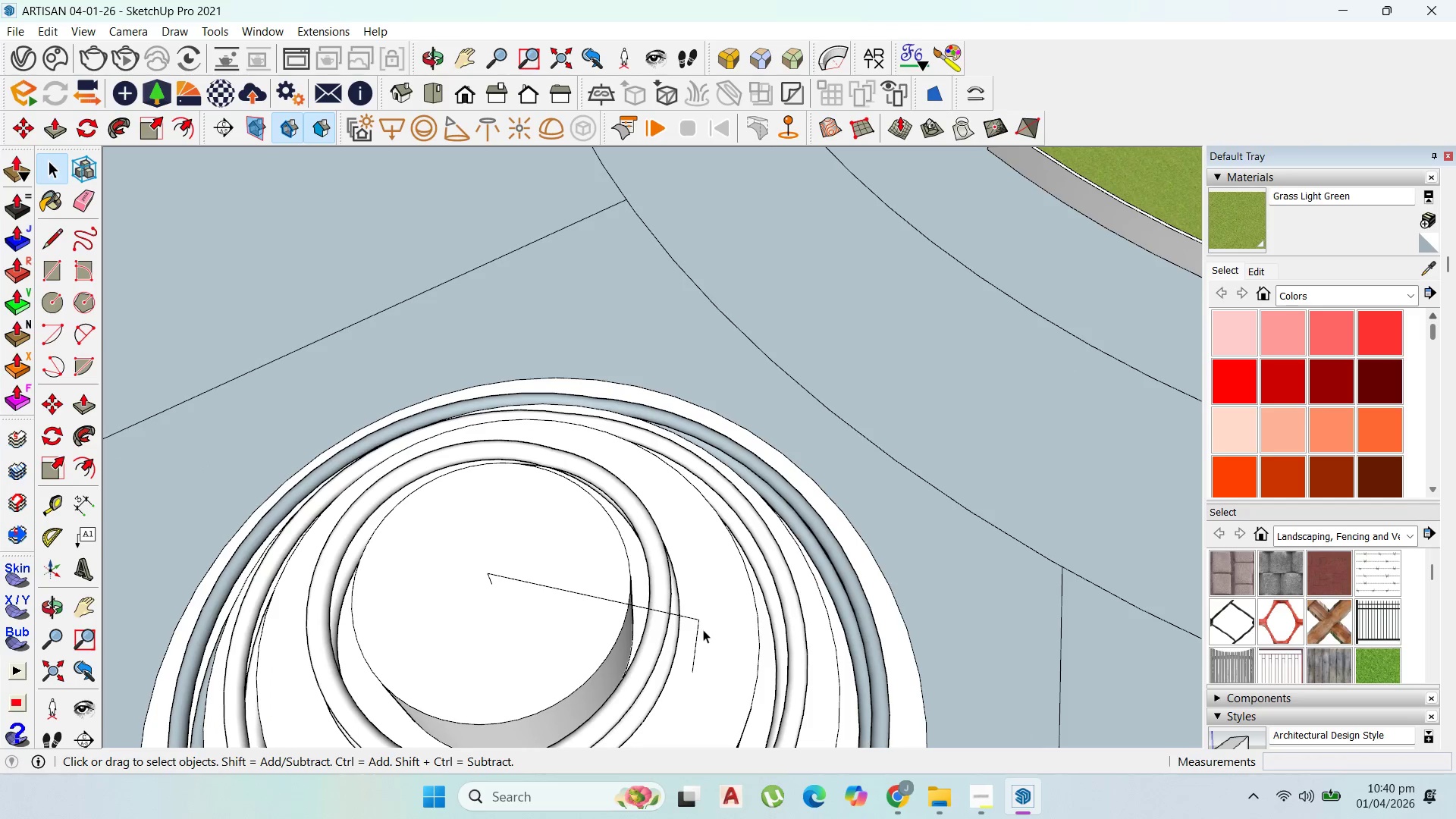 
left_click([697, 629])
 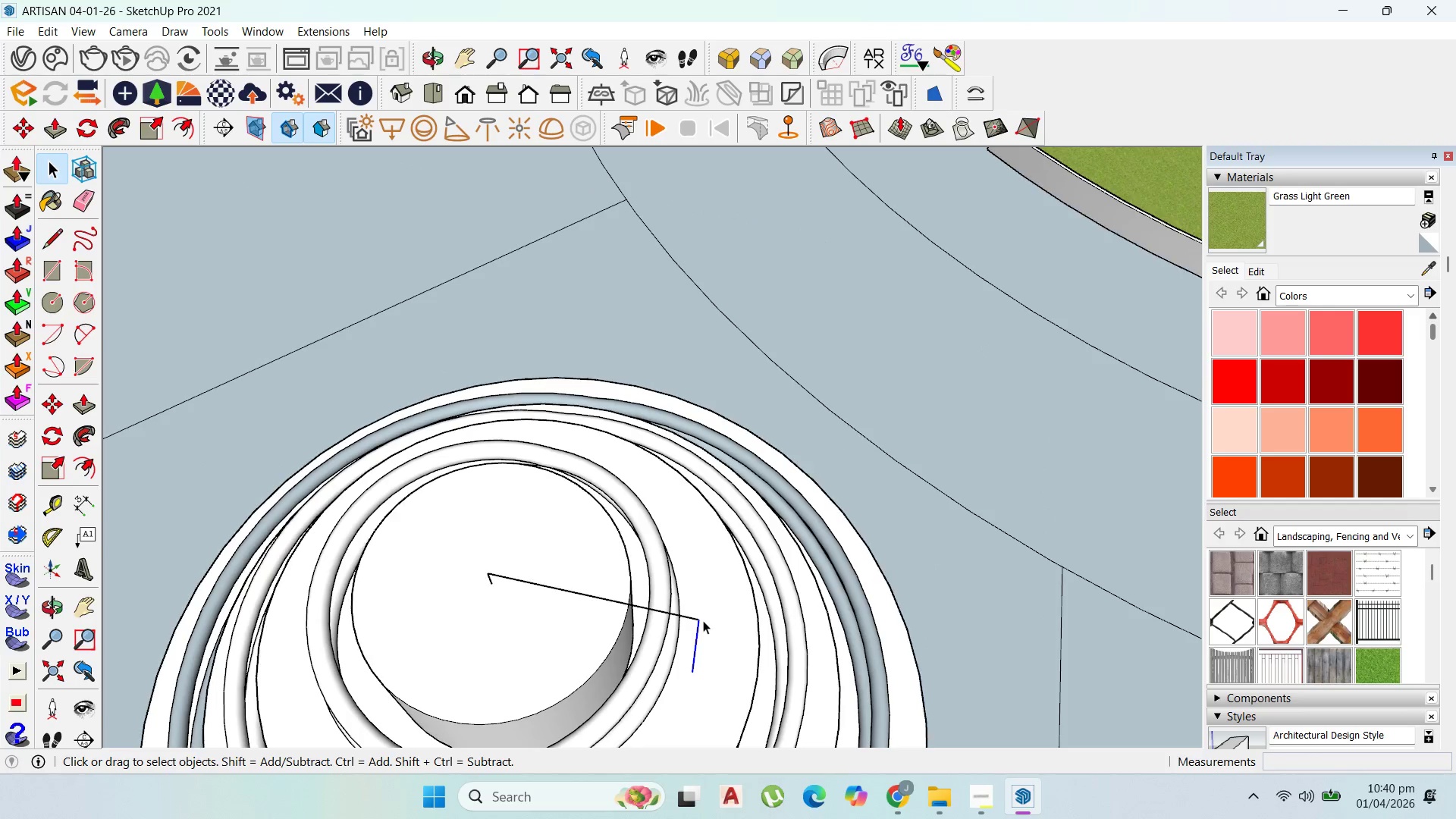 
key(M)
 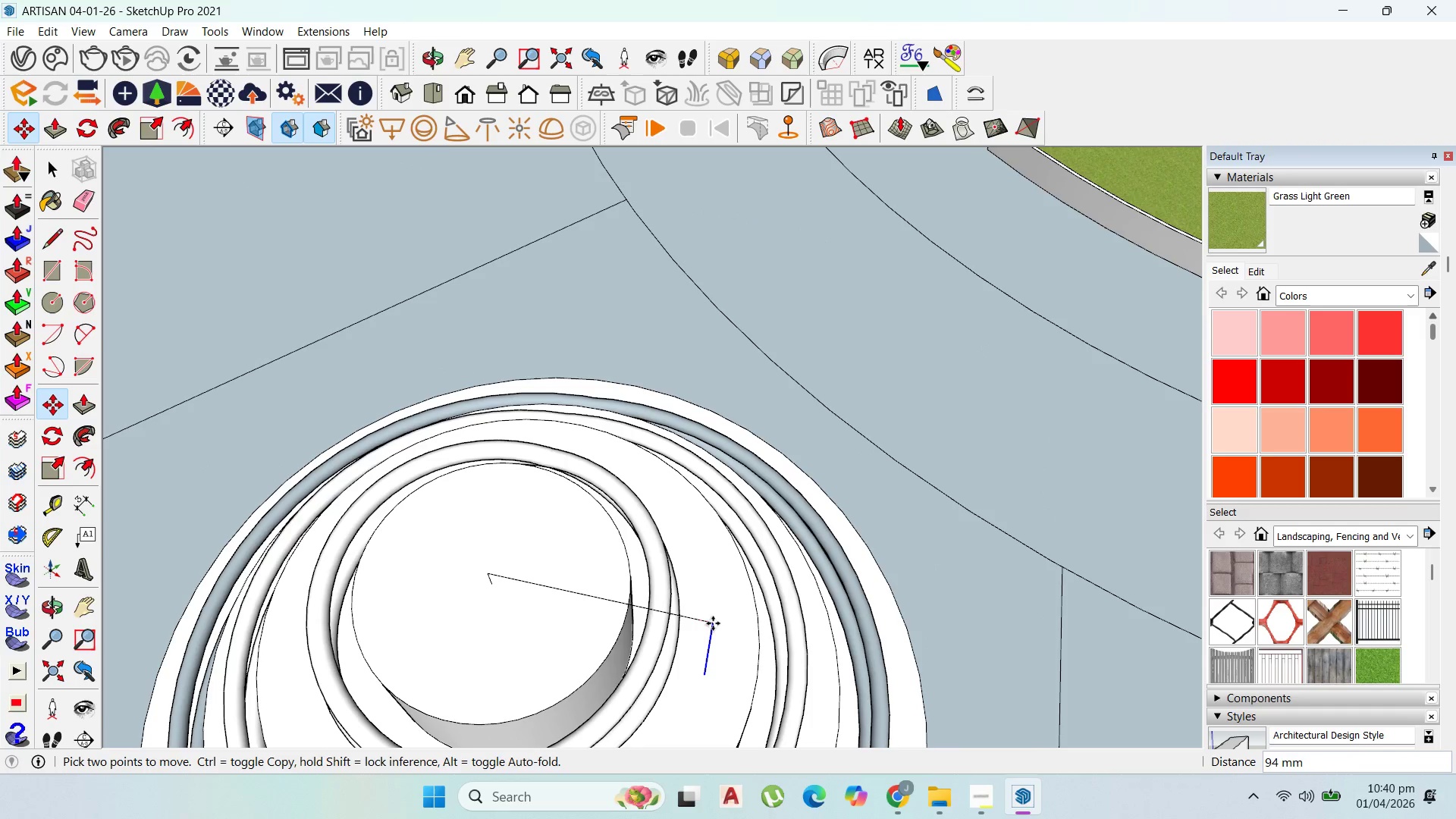 
left_click([715, 626])
 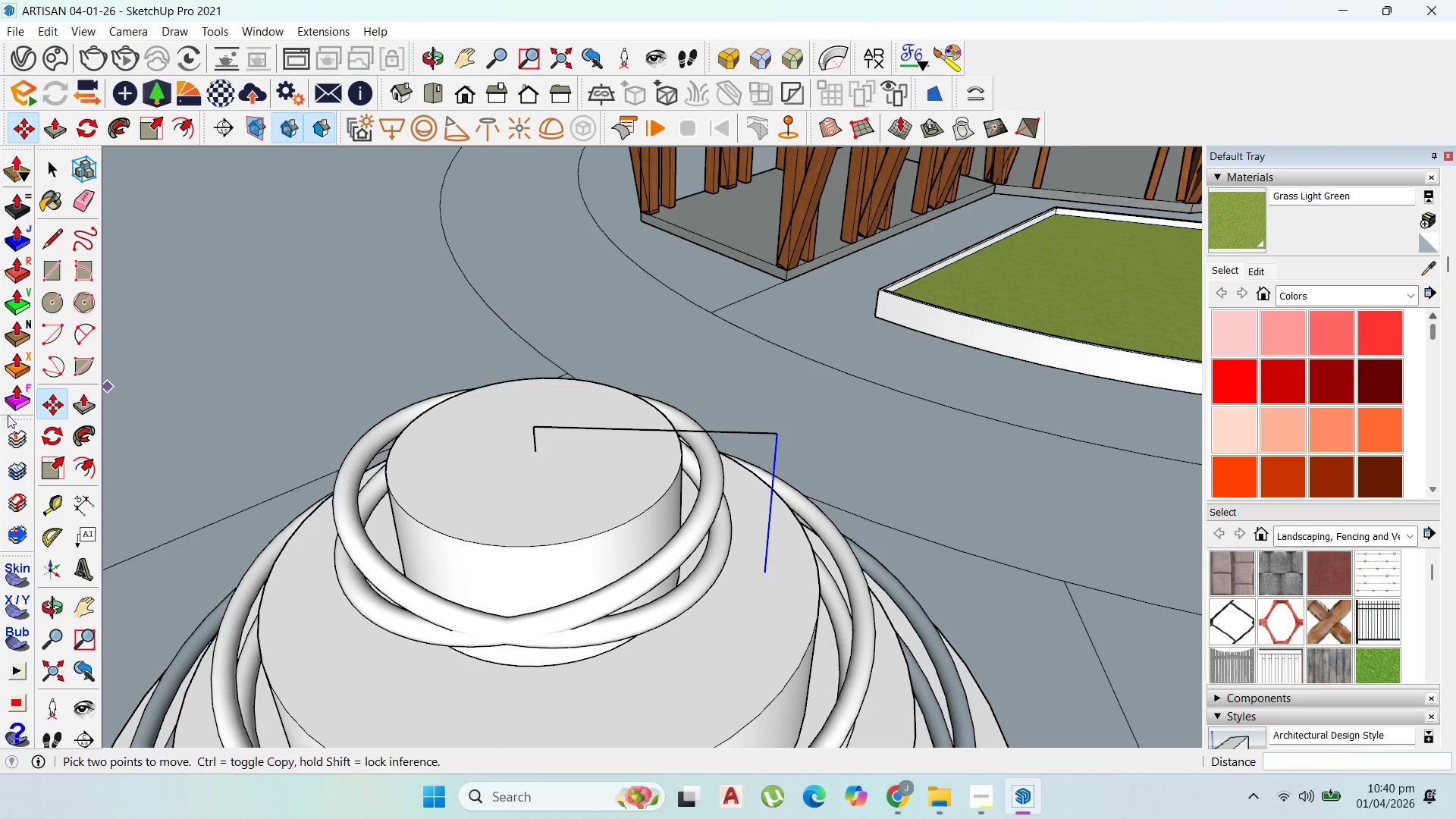 
left_click([88, 328])
 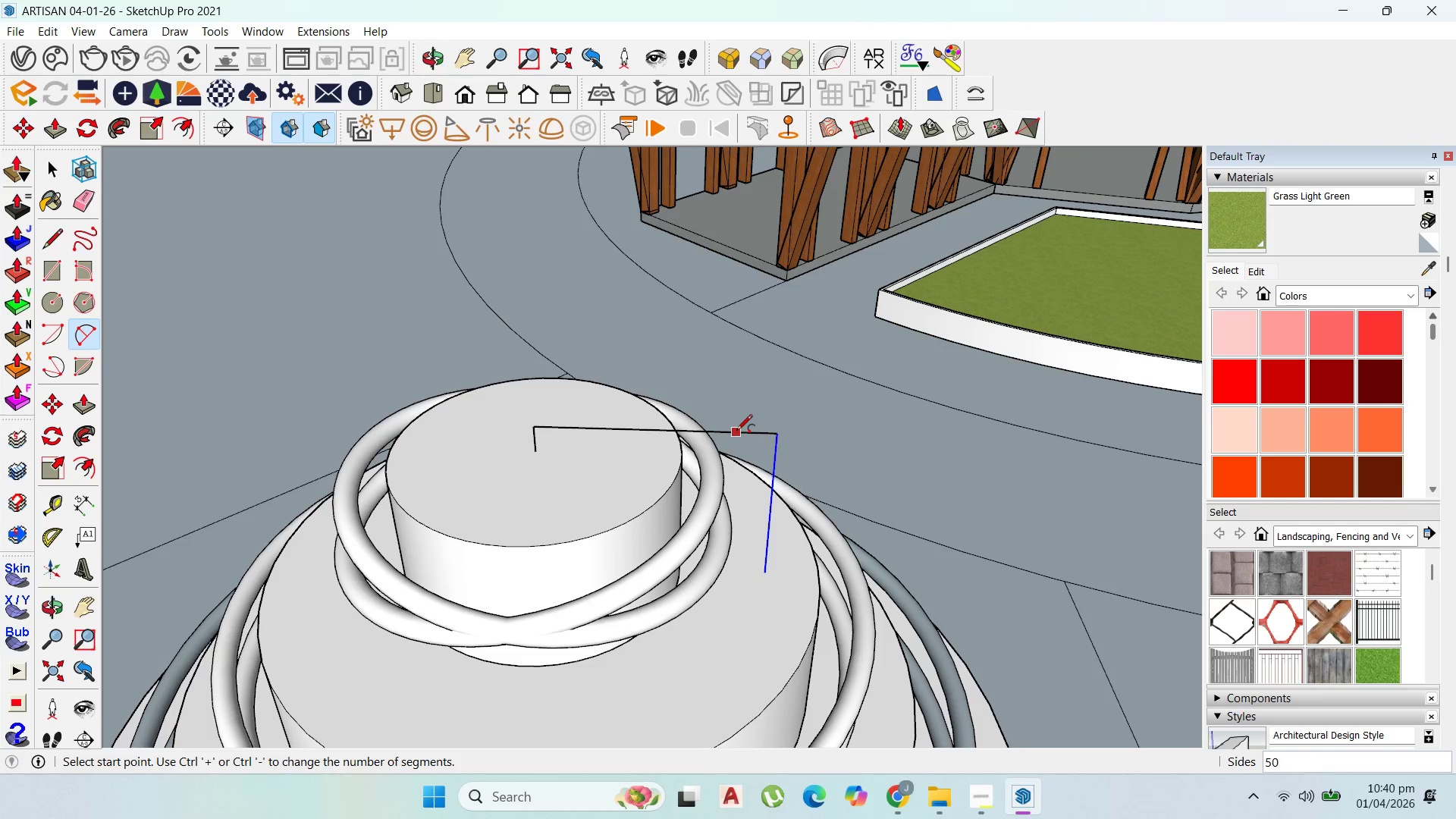 
left_click([738, 431])
 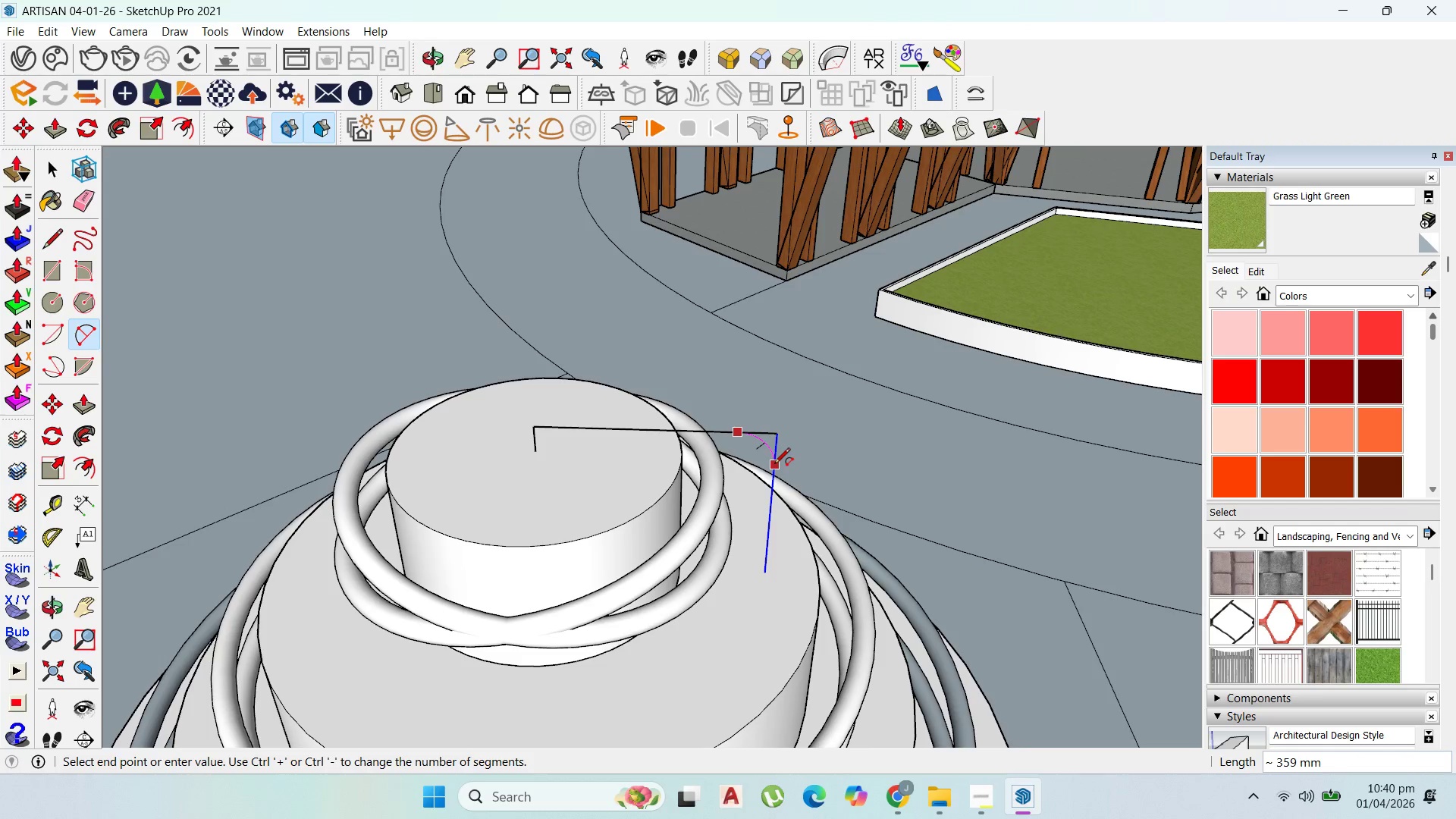 
left_click([774, 467])
 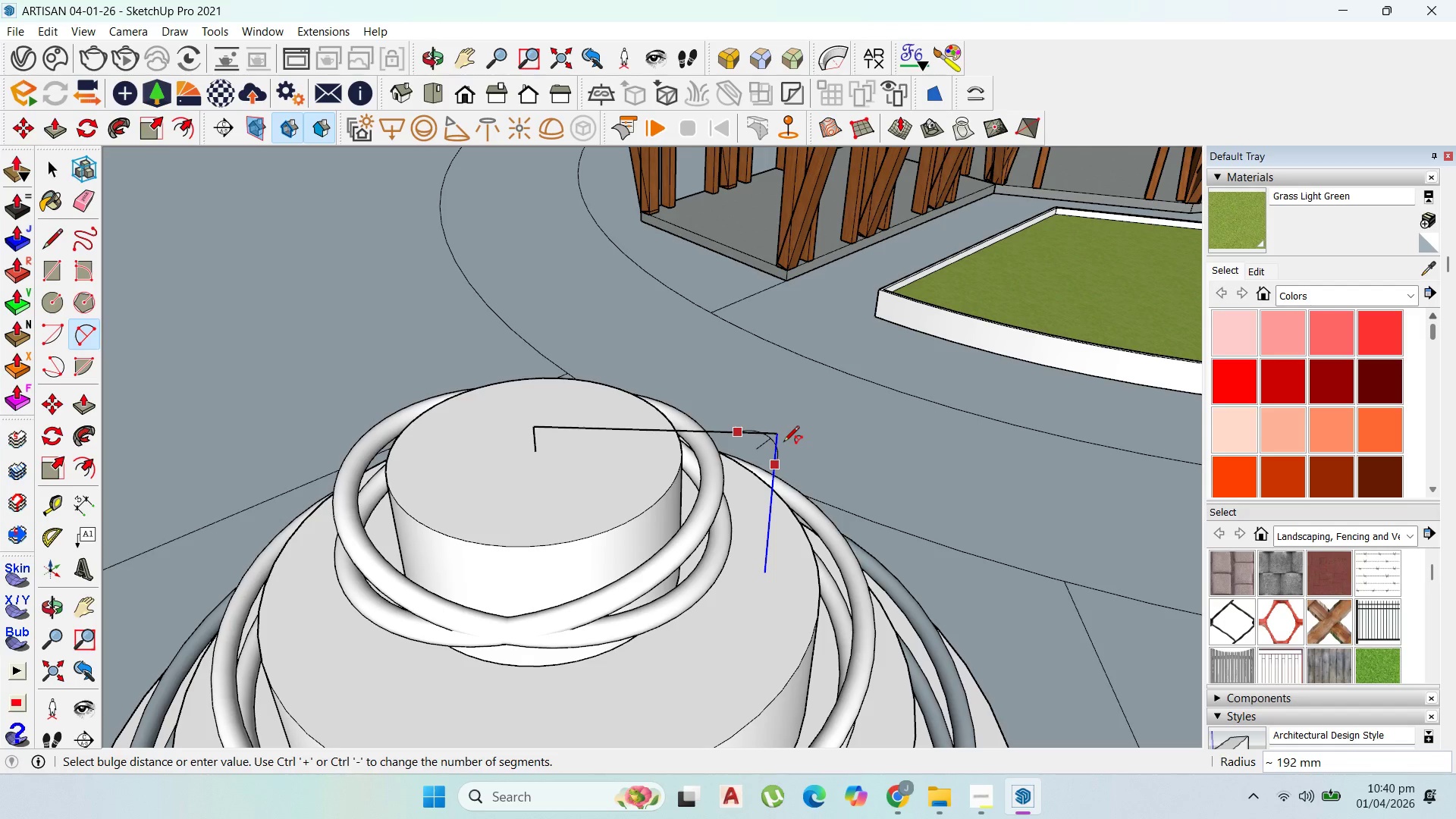 
scroll: coordinate [776, 450], scroll_direction: up, amount: 2.0
 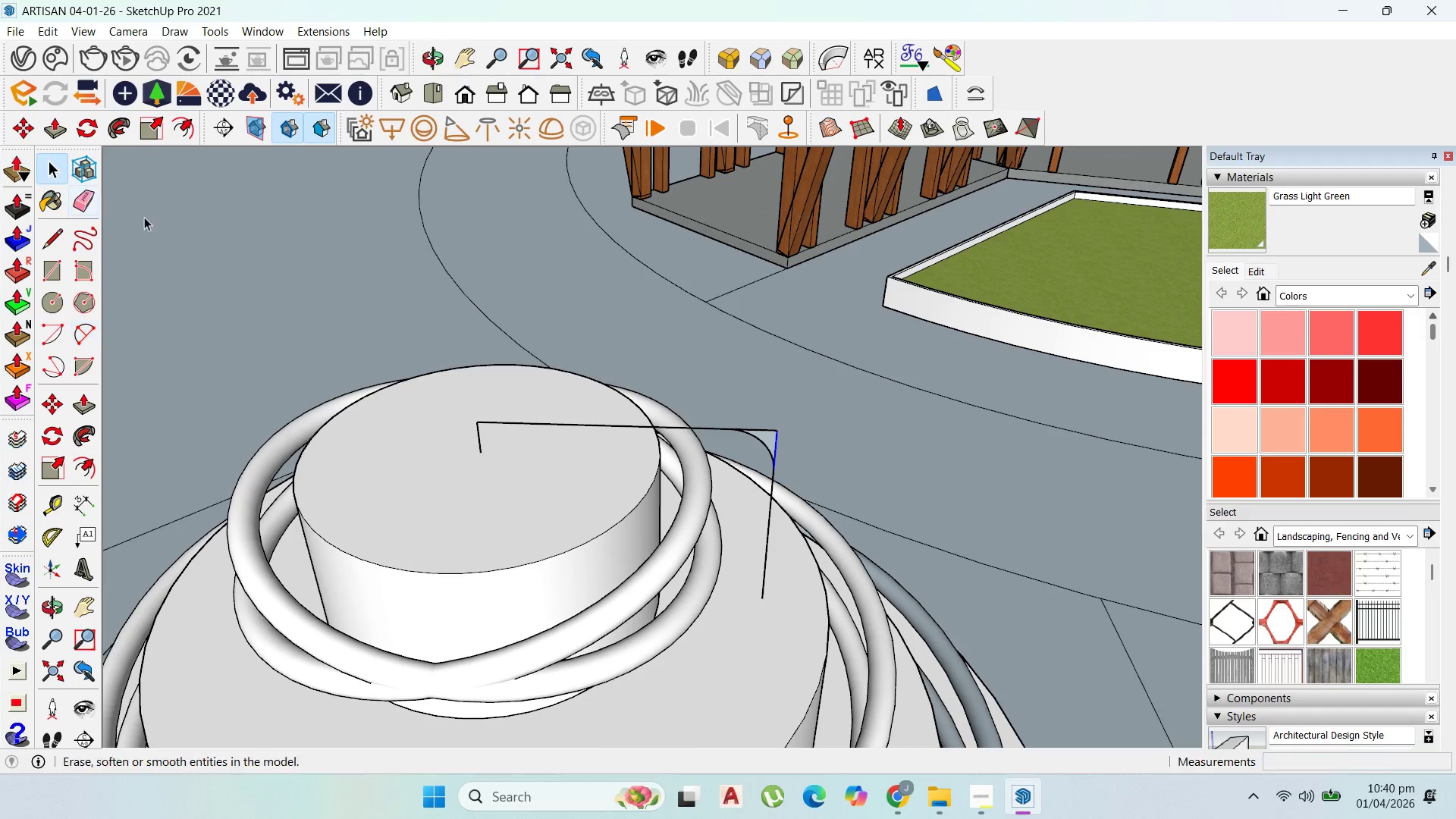 
left_click([772, 428])
 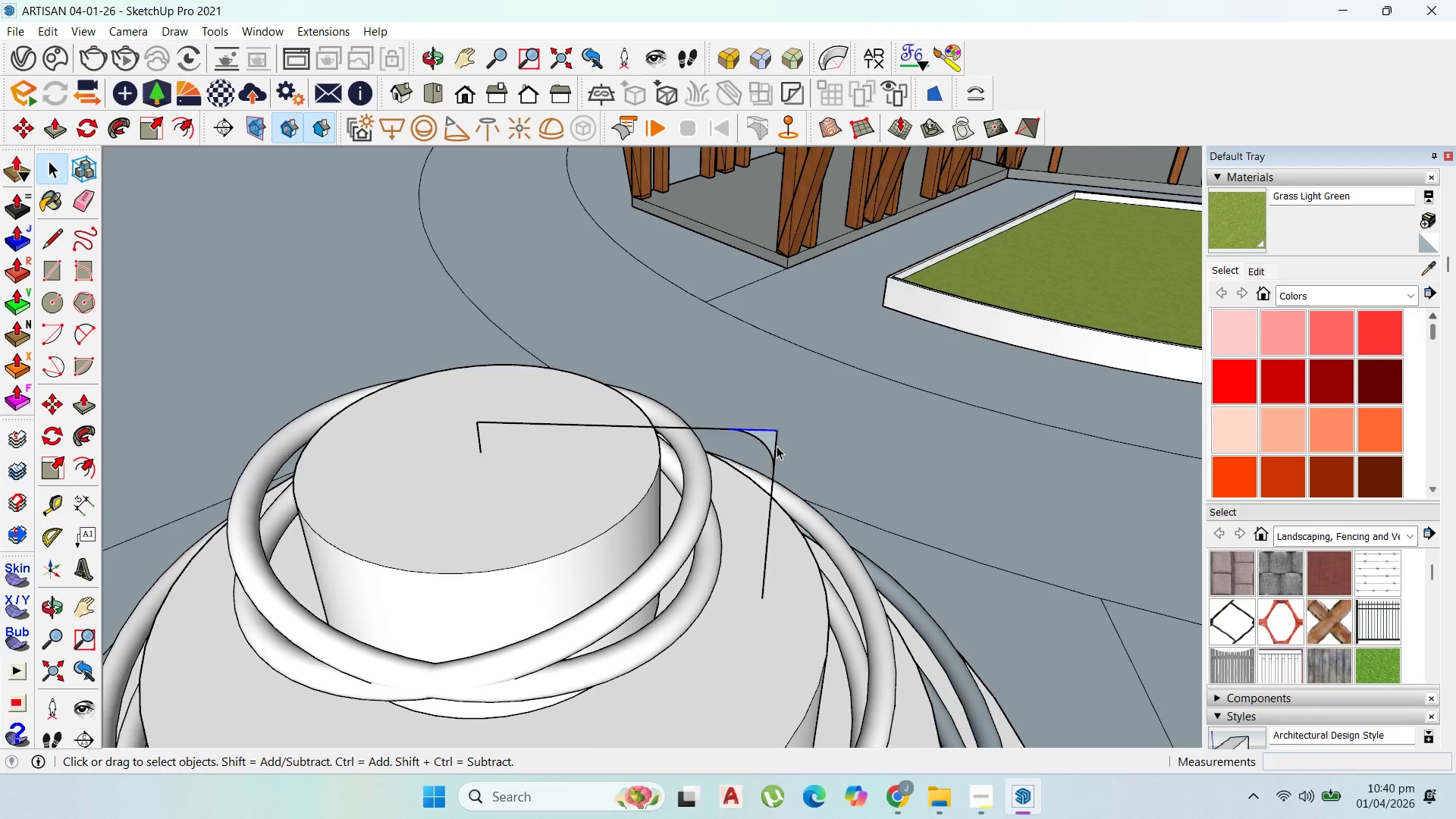 
key(Delete)
 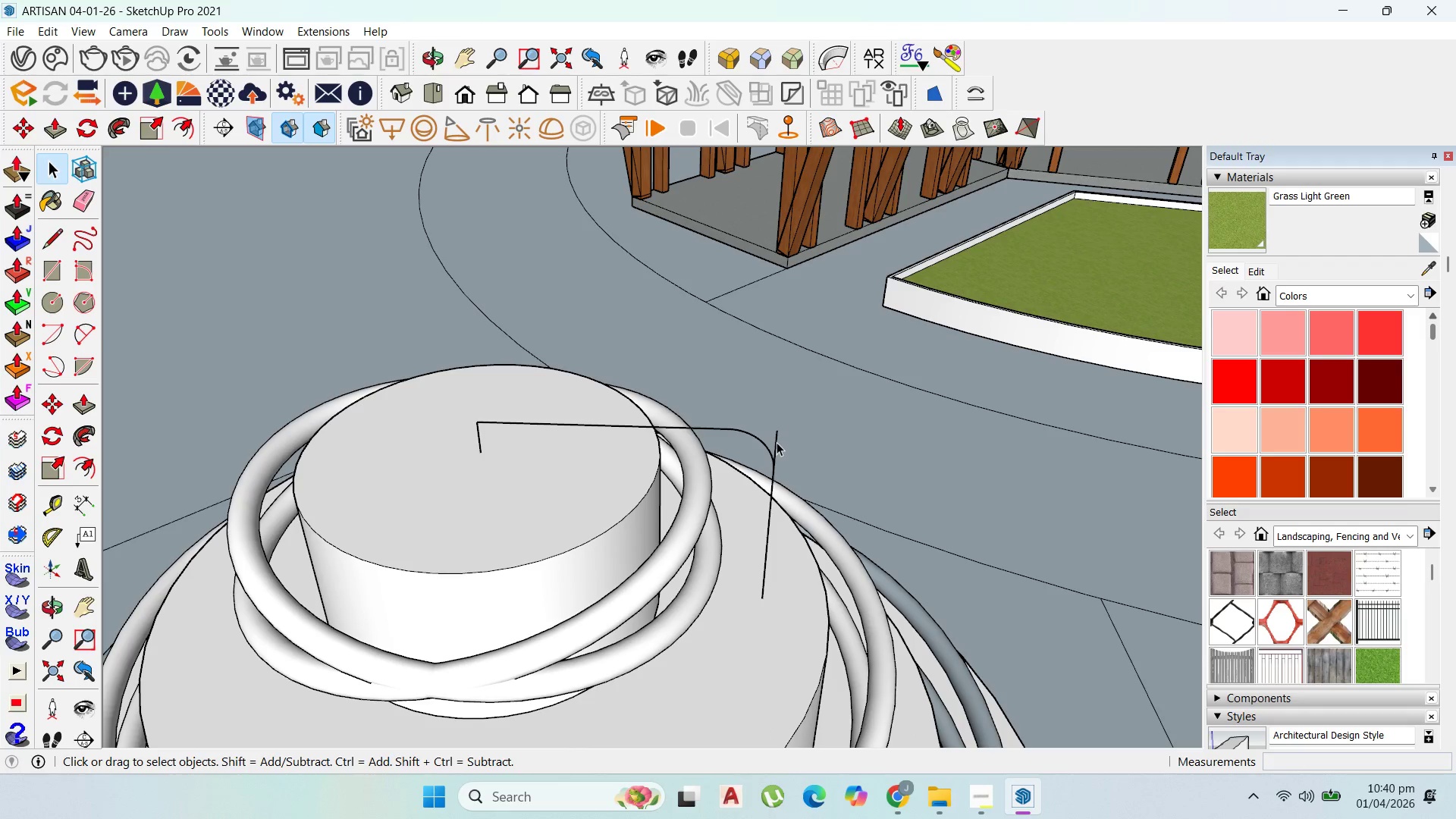 
left_click([777, 442])
 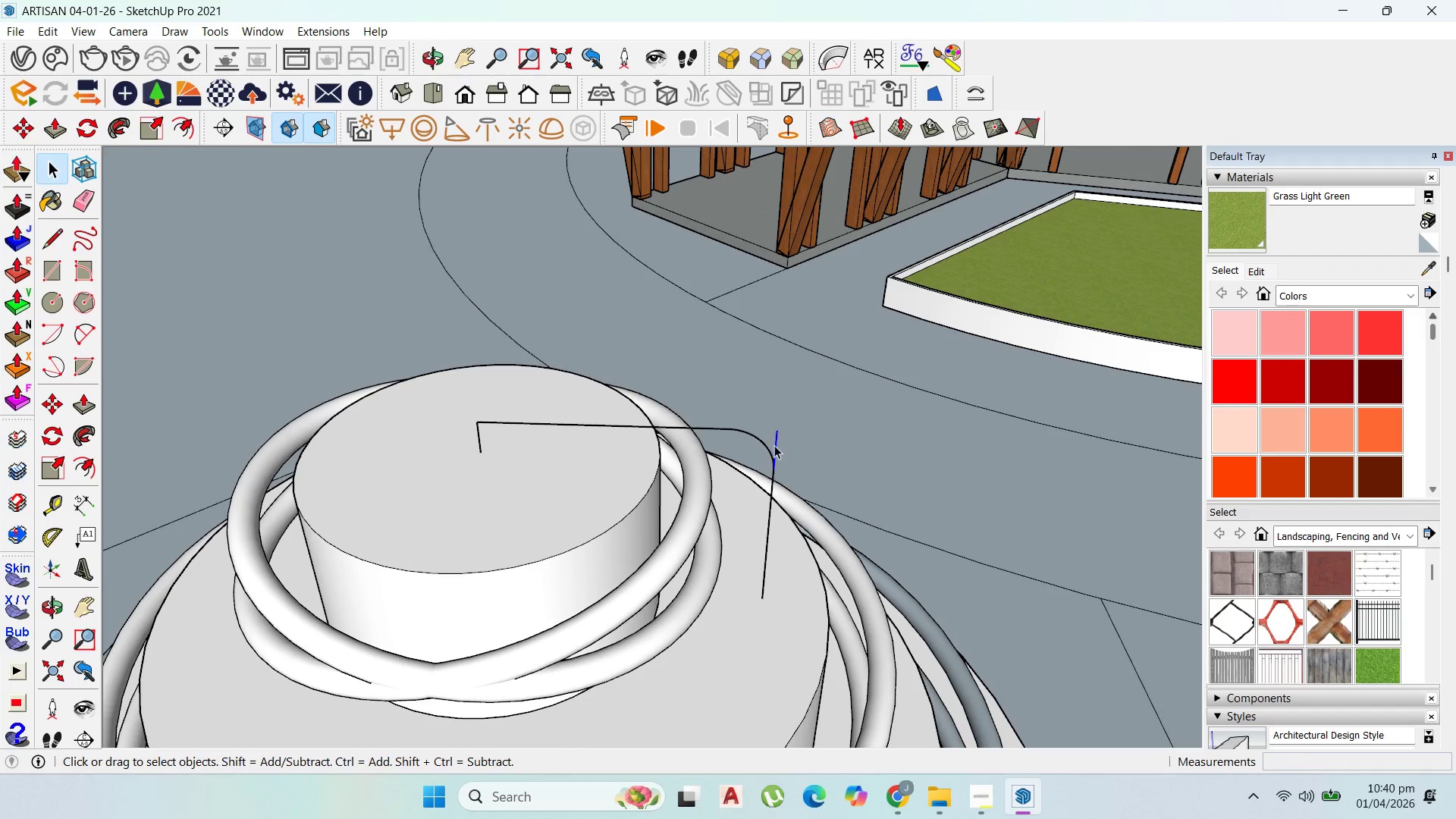 
key(Delete)
 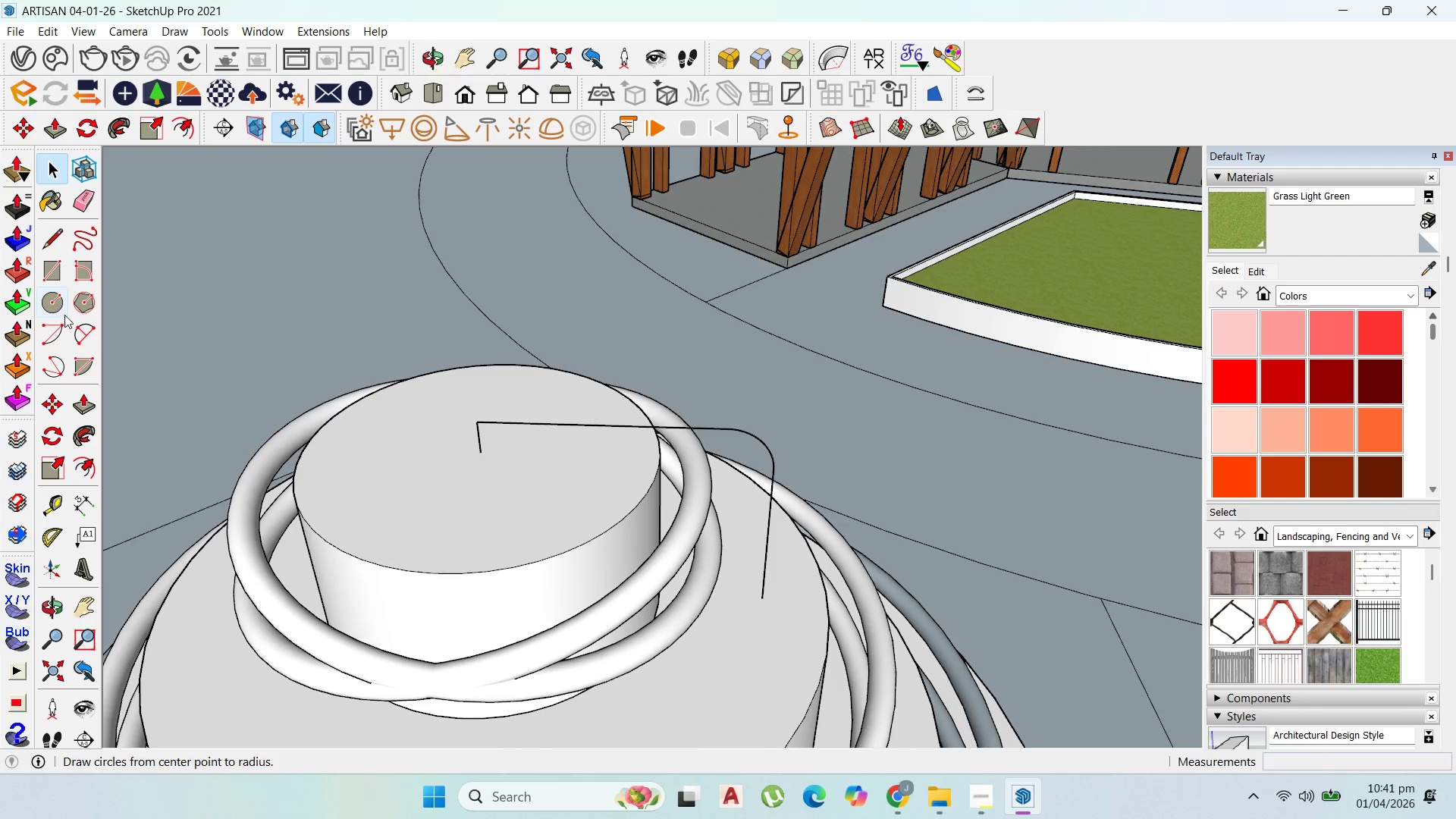 
left_click([87, 332])
 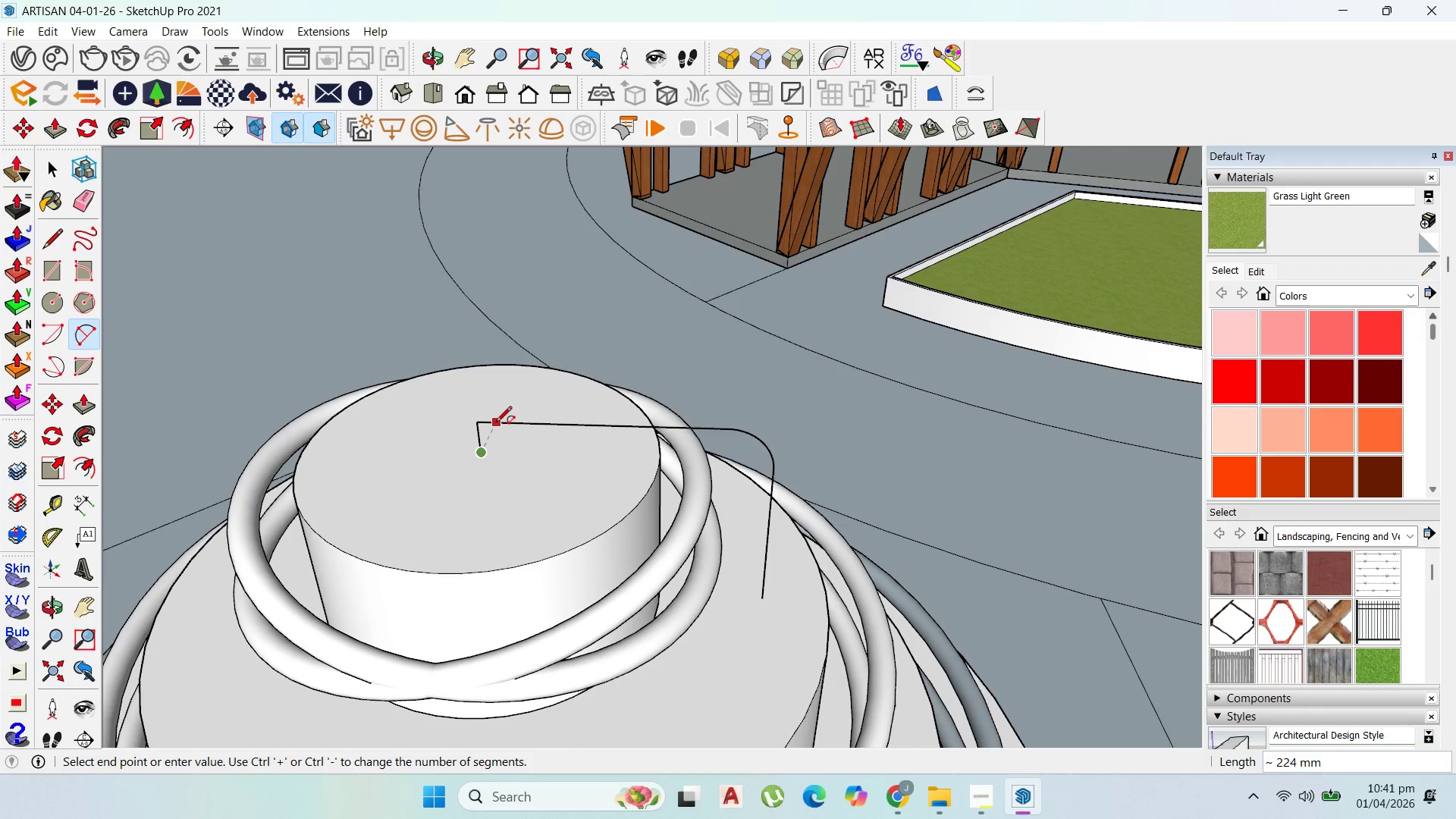 
key(Escape)
 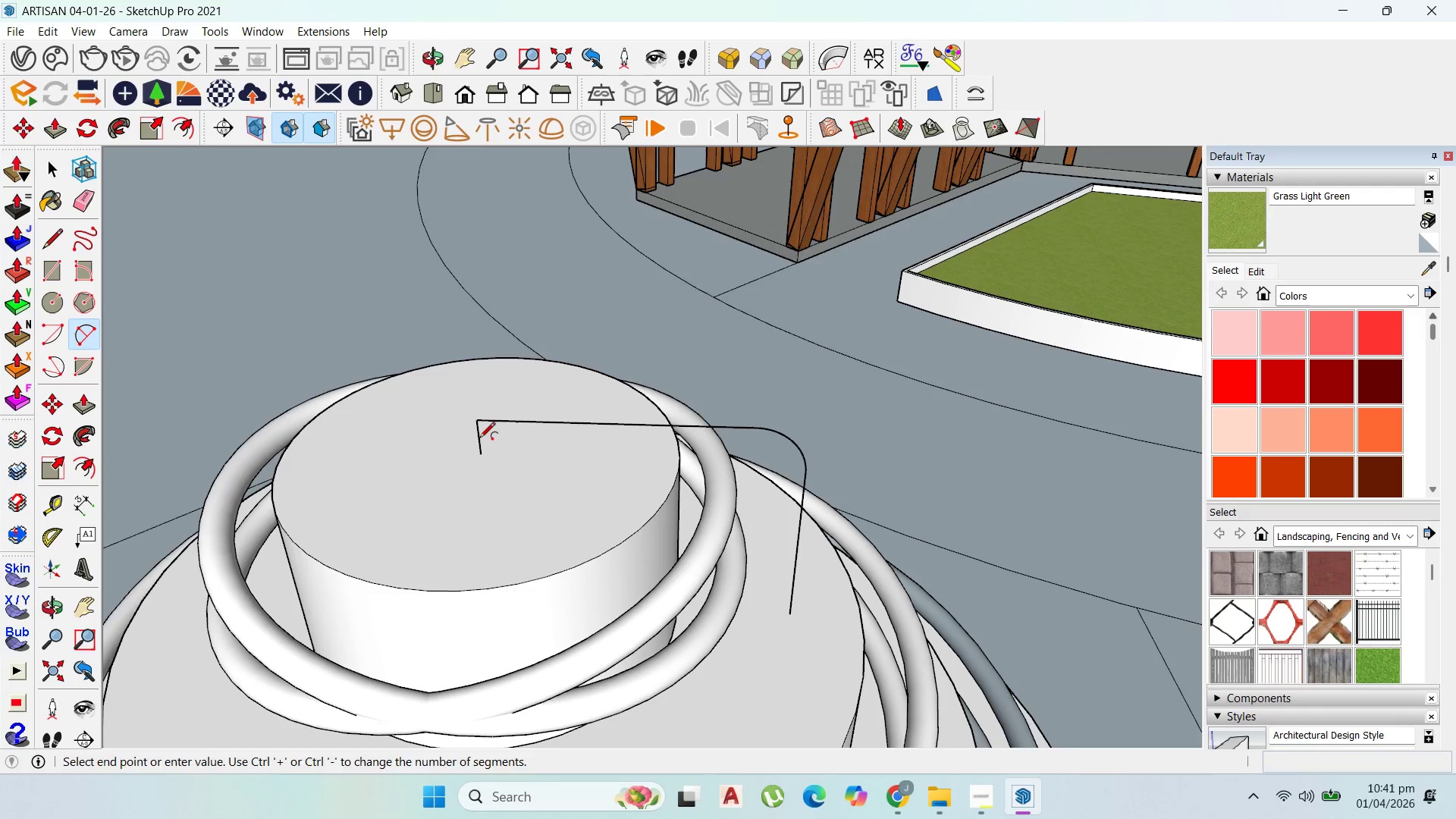 
scroll: coordinate [478, 441], scroll_direction: up, amount: 3.0
 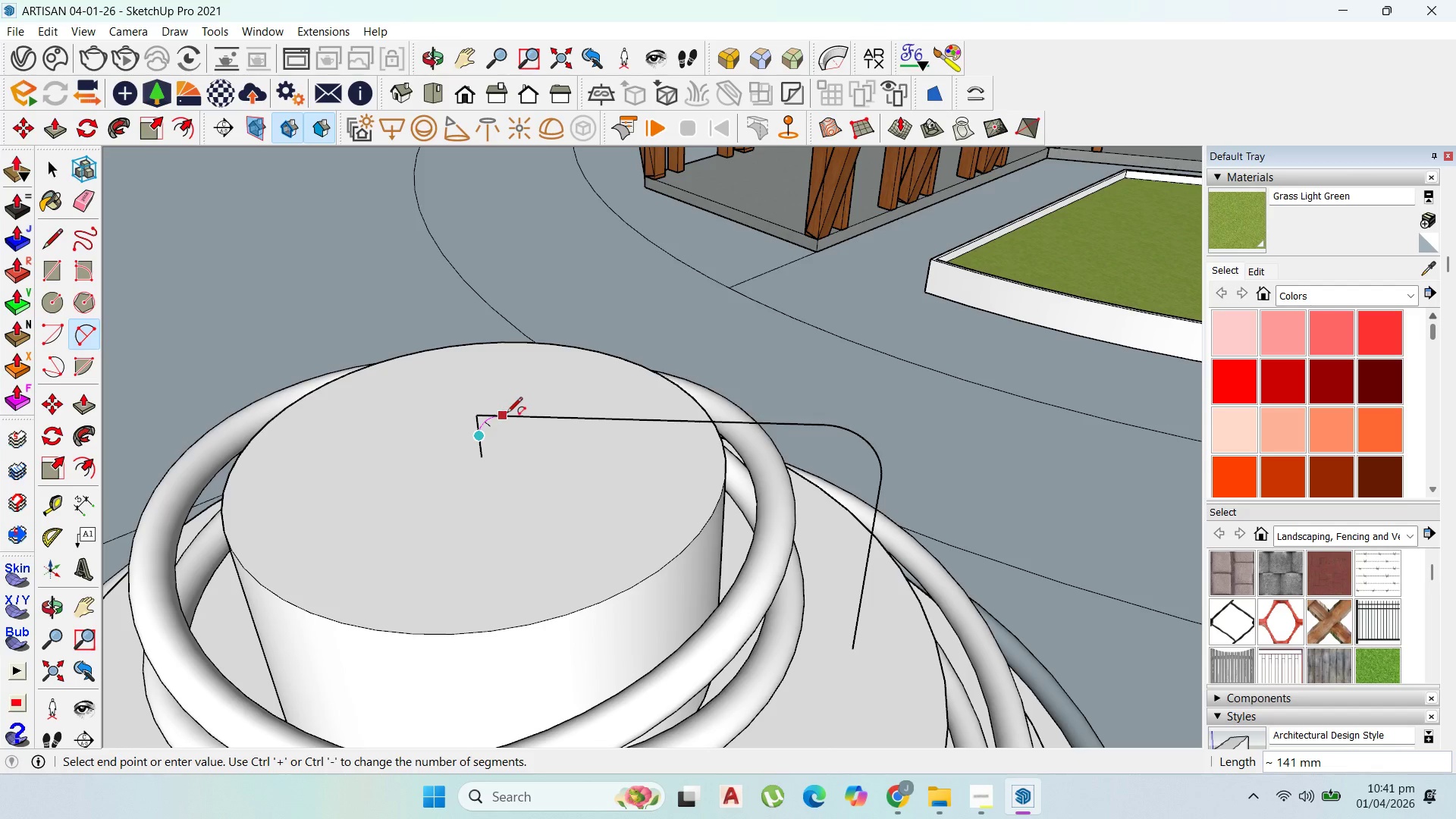 
left_click([509, 414])
 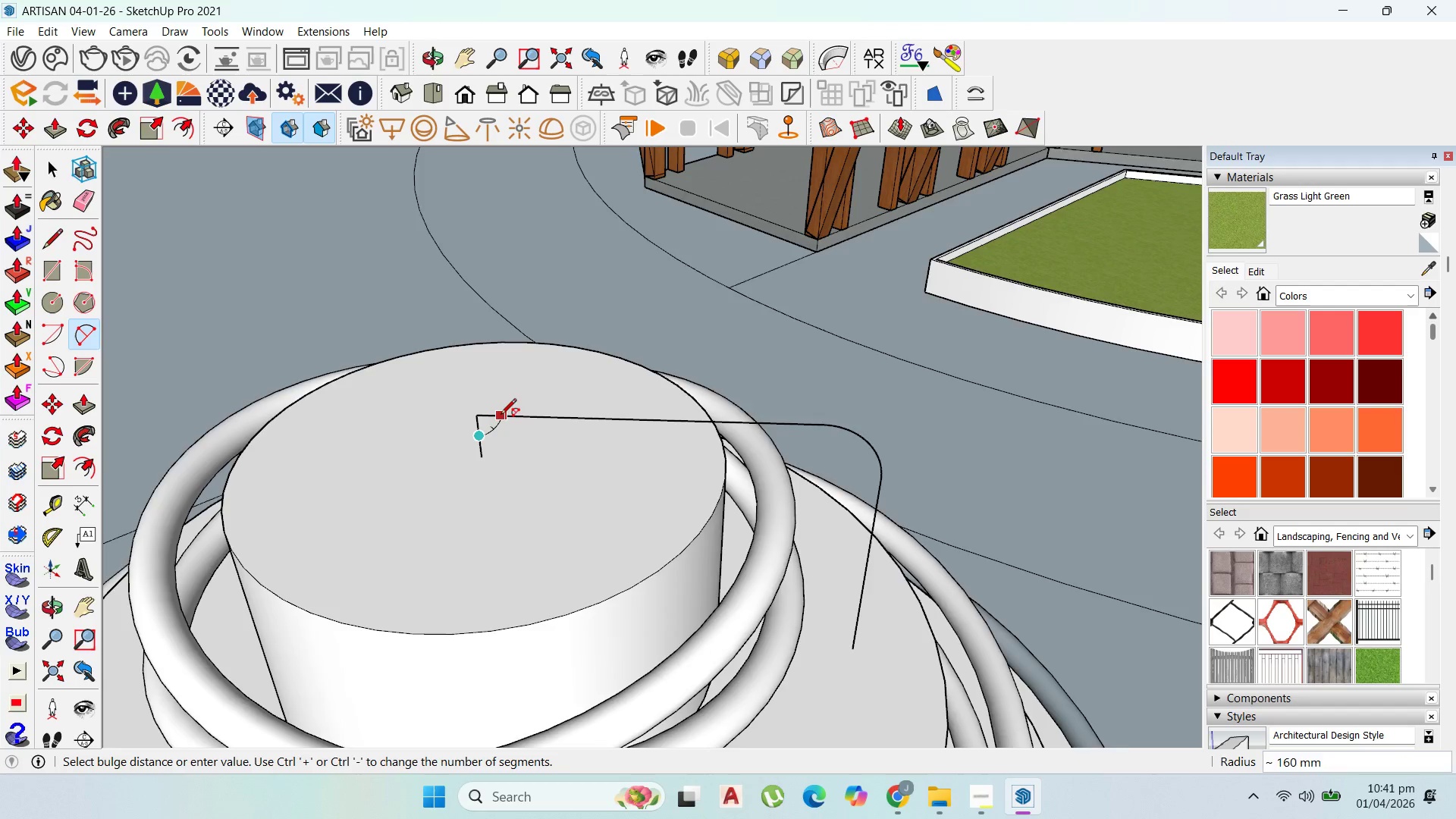 
scroll: coordinate [498, 415], scroll_direction: up, amount: 2.0
 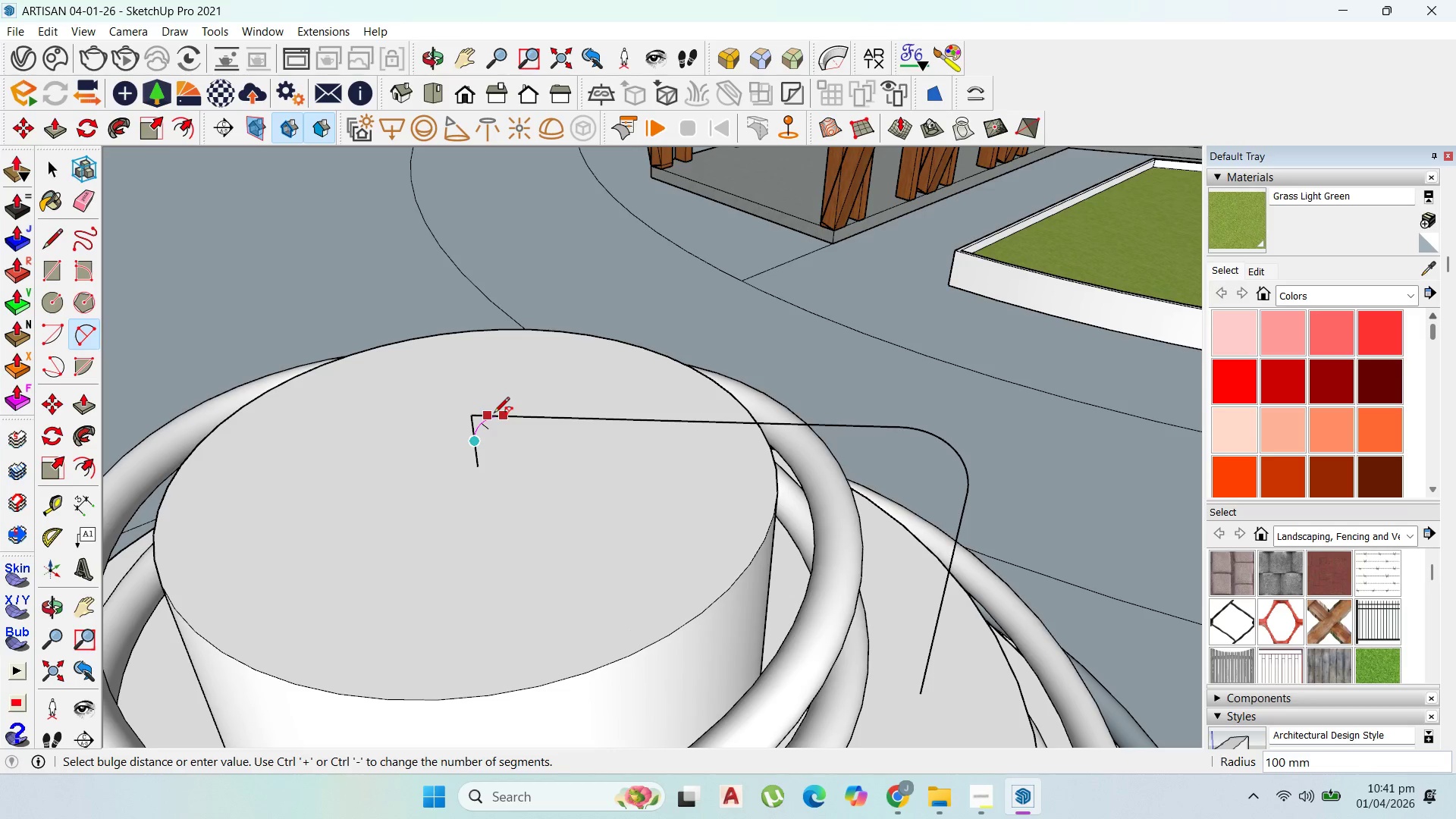 
left_click([494, 414])
 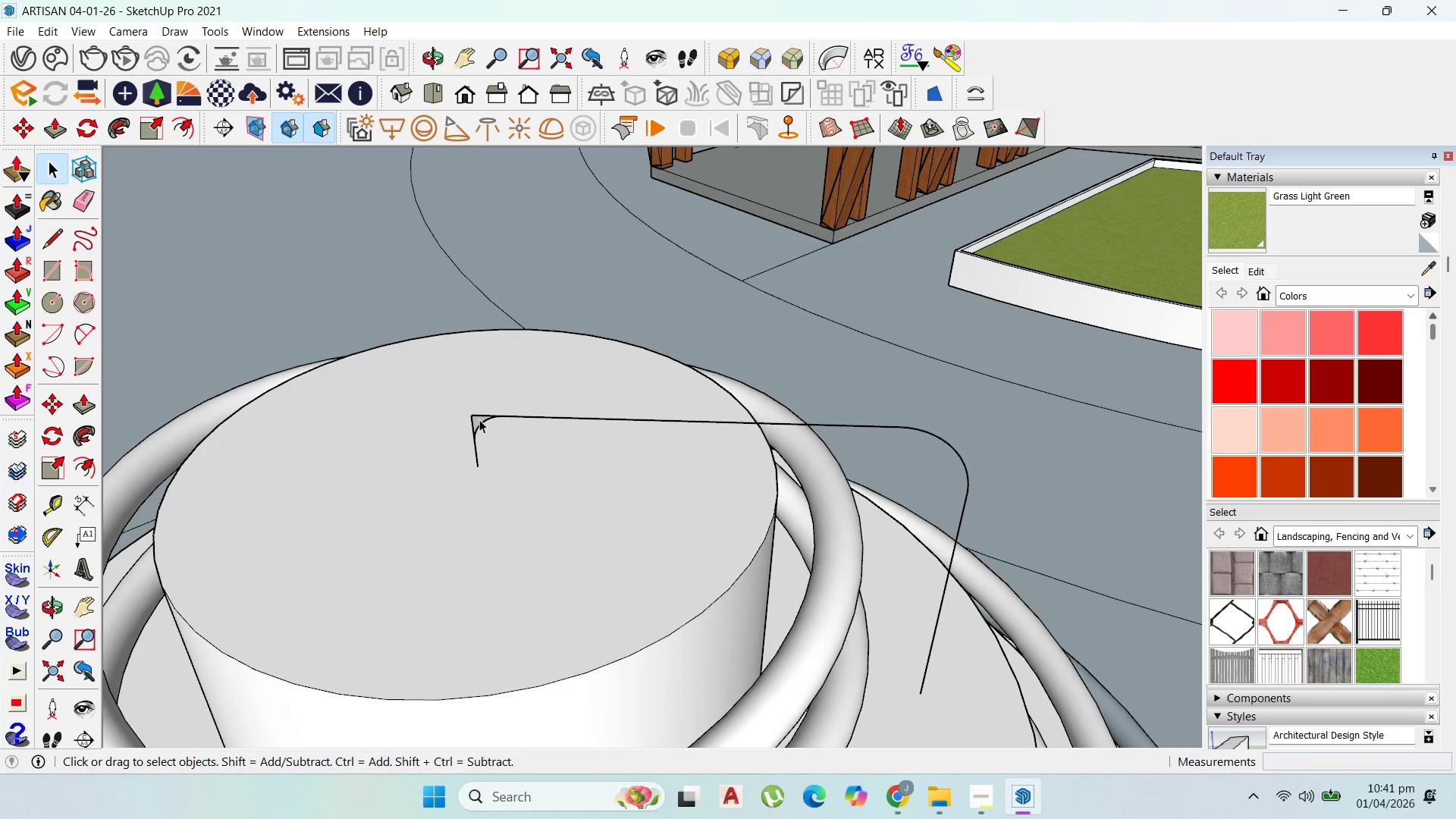 
left_click([473, 416])
 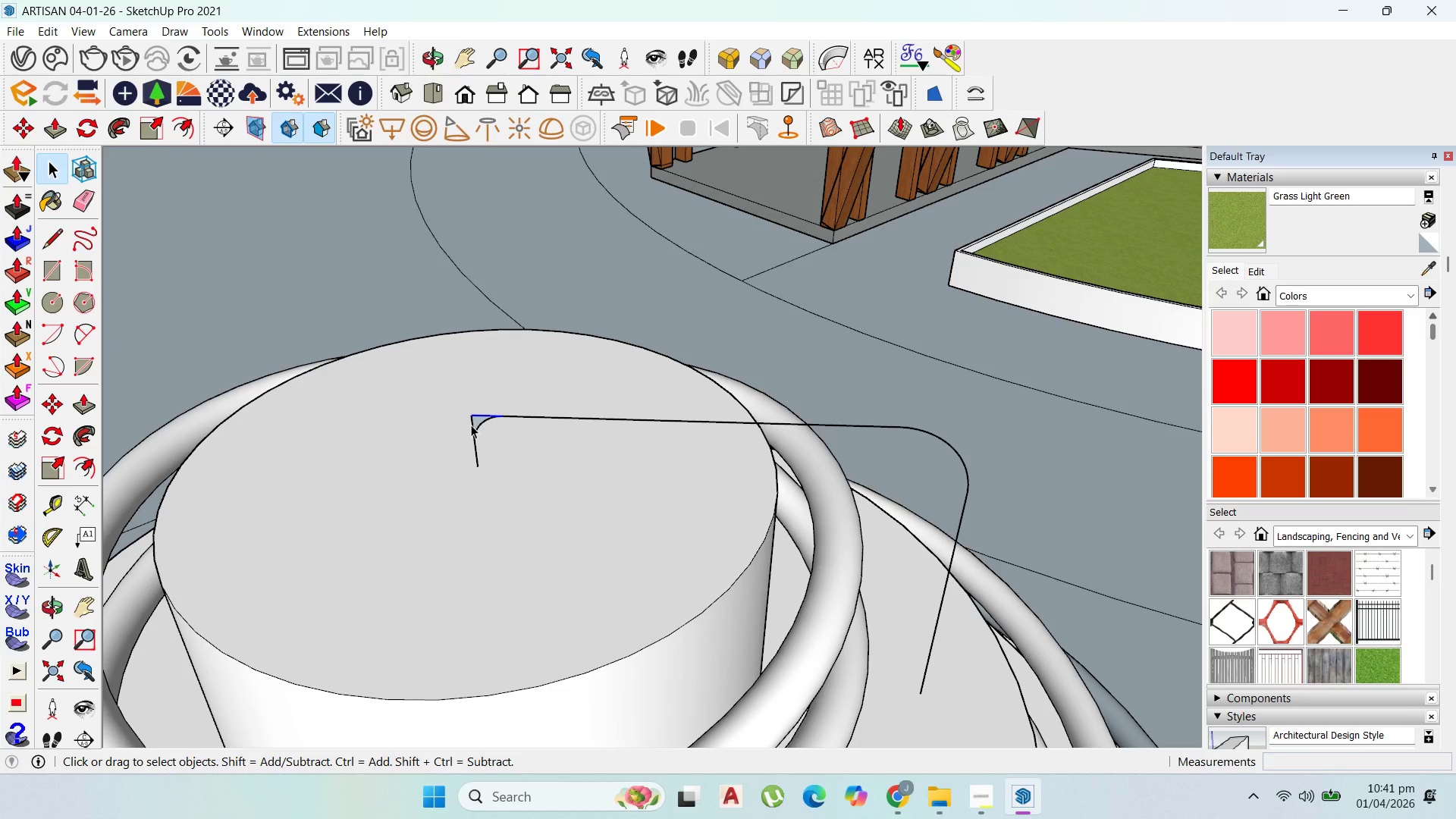 
key(Delete)
 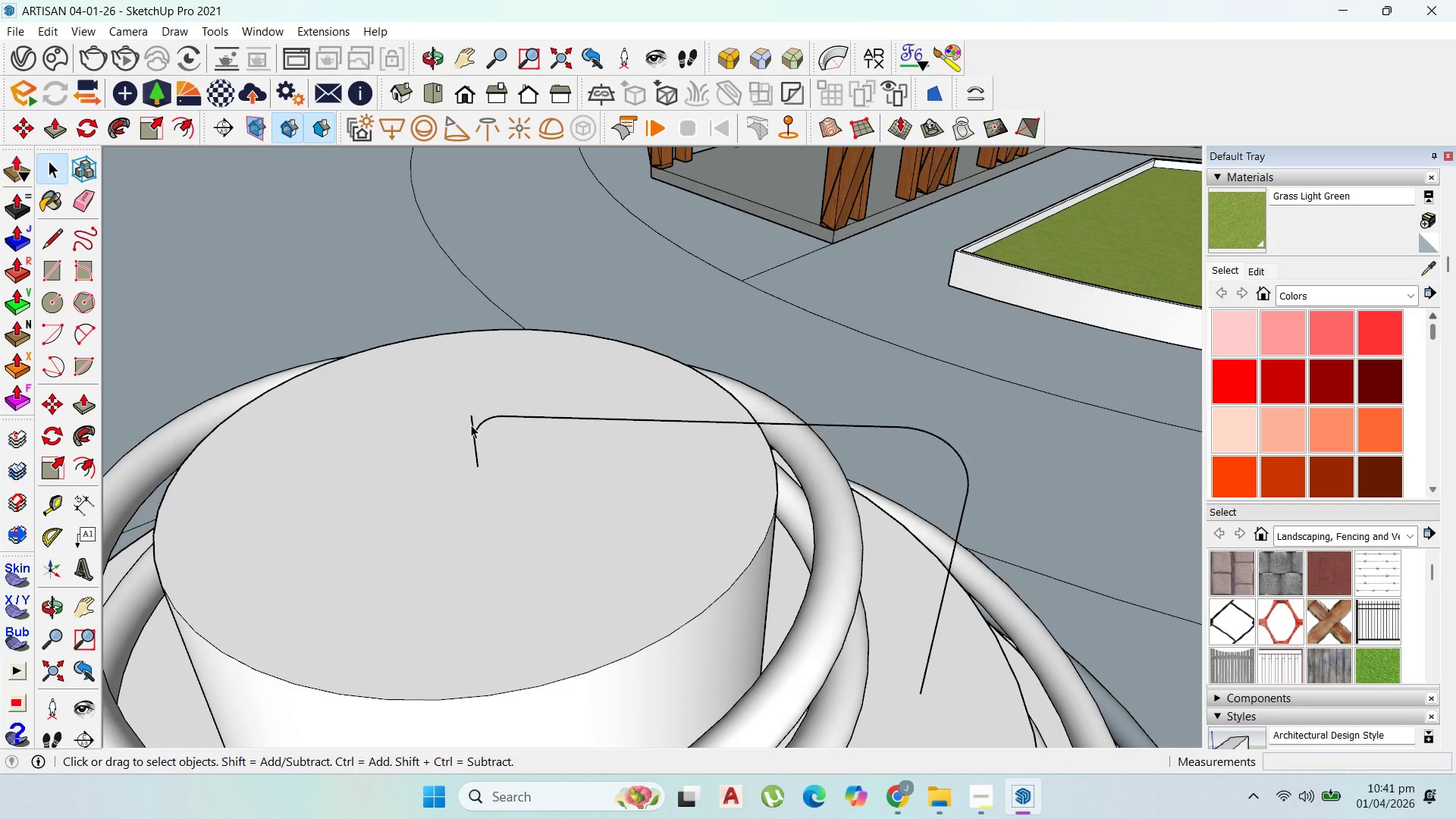 
left_click([471, 425])
 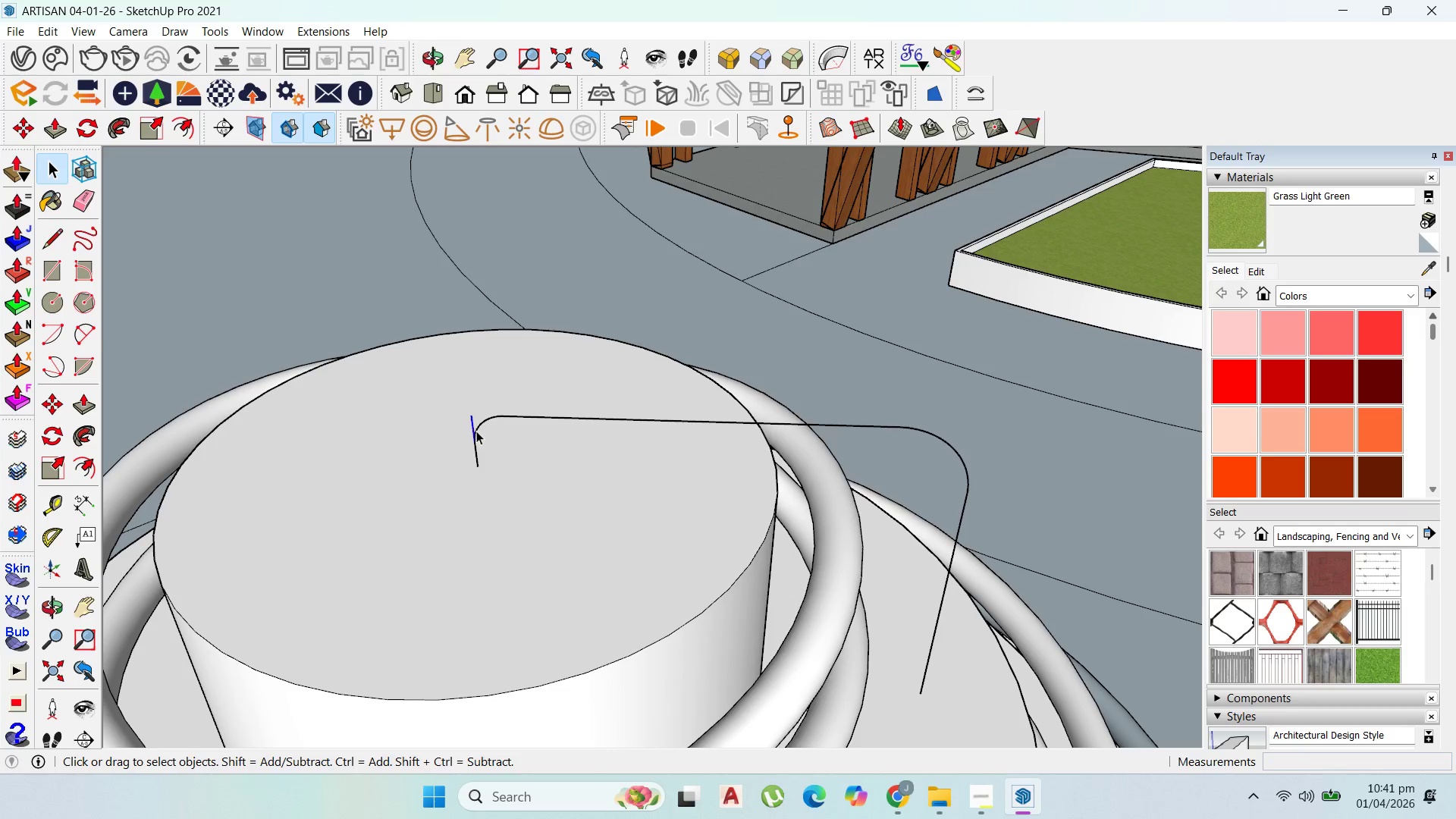 
key(Delete)
 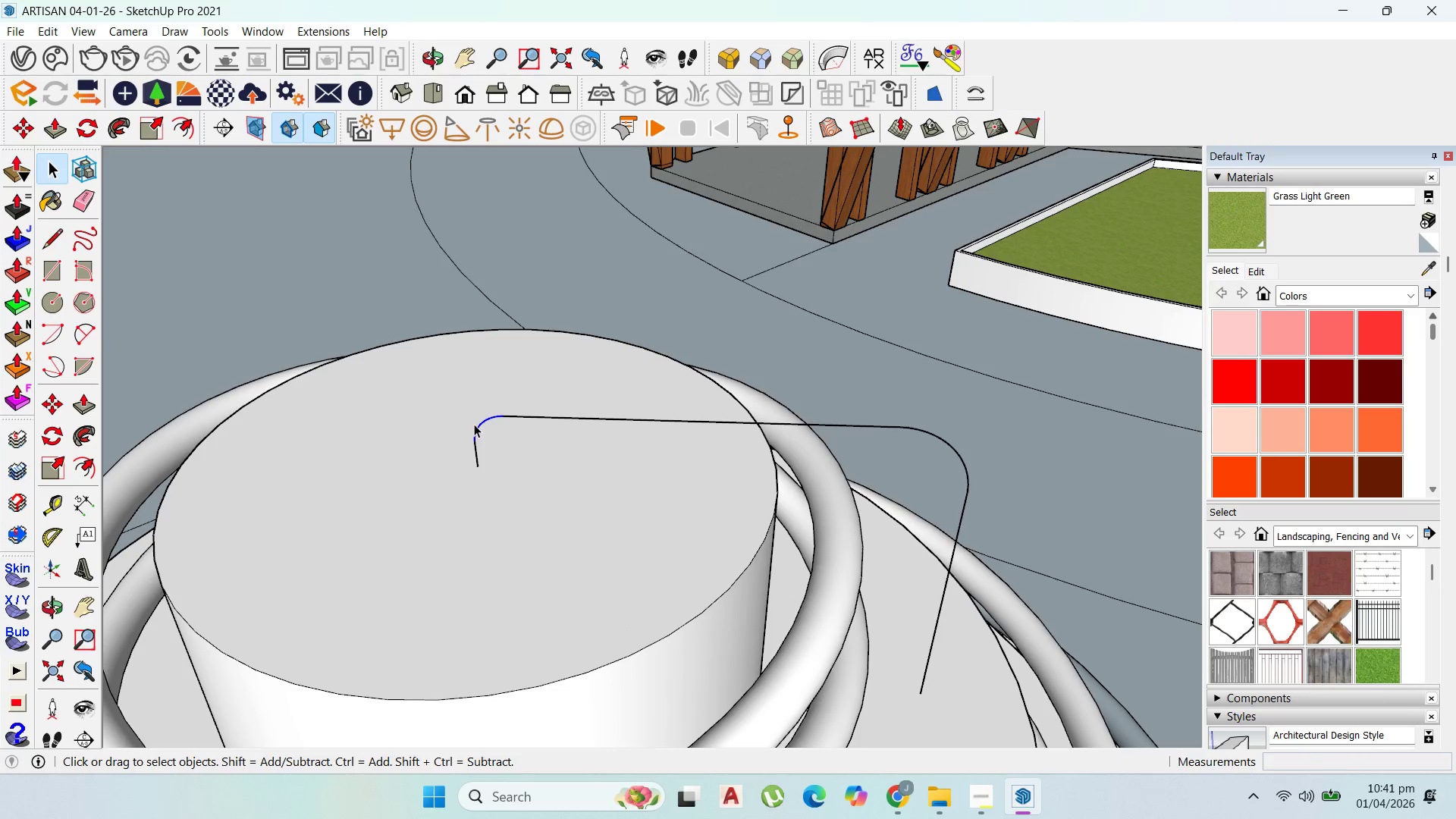 
double_click([482, 424])
 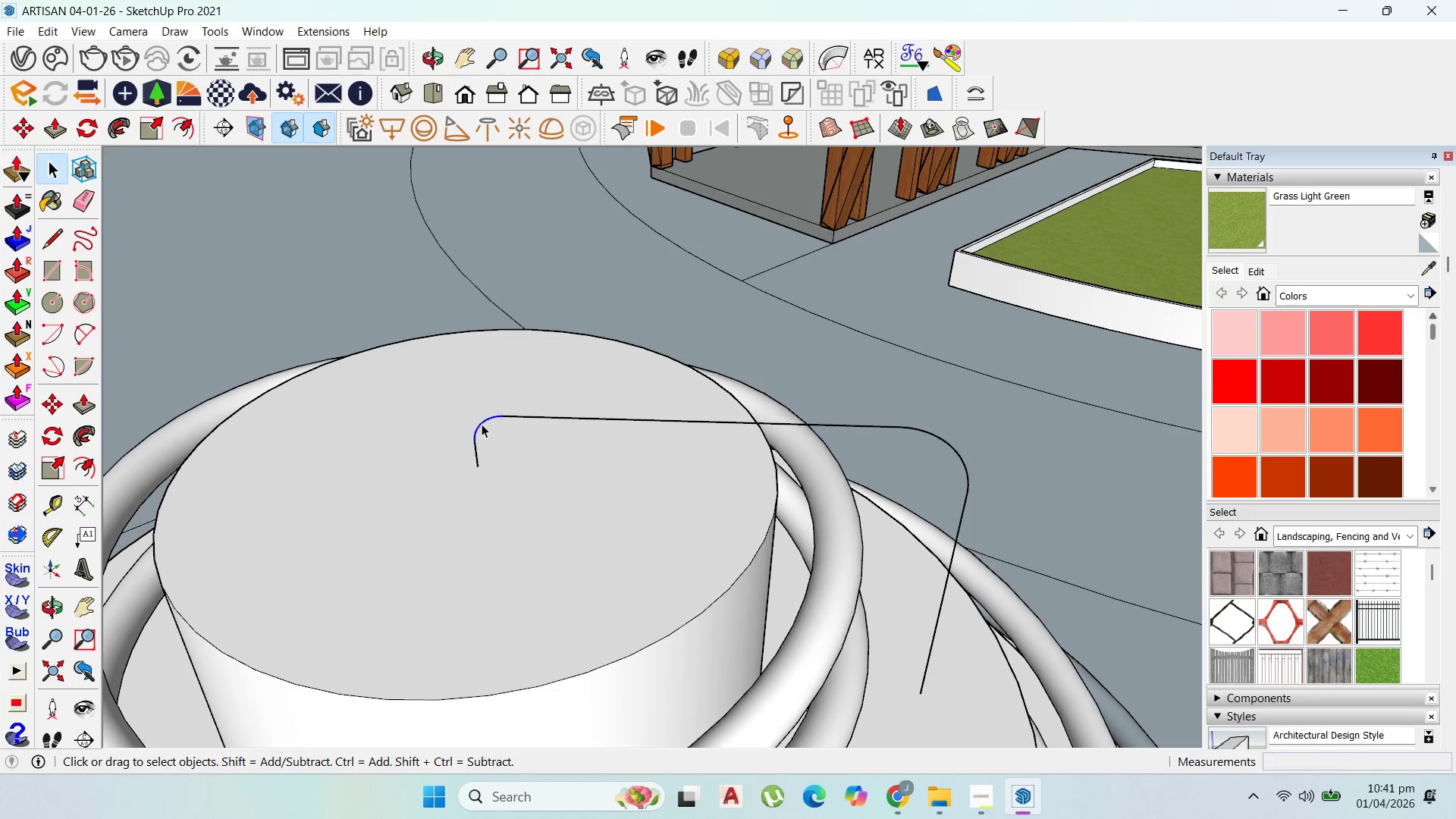 
triple_click([482, 424])
 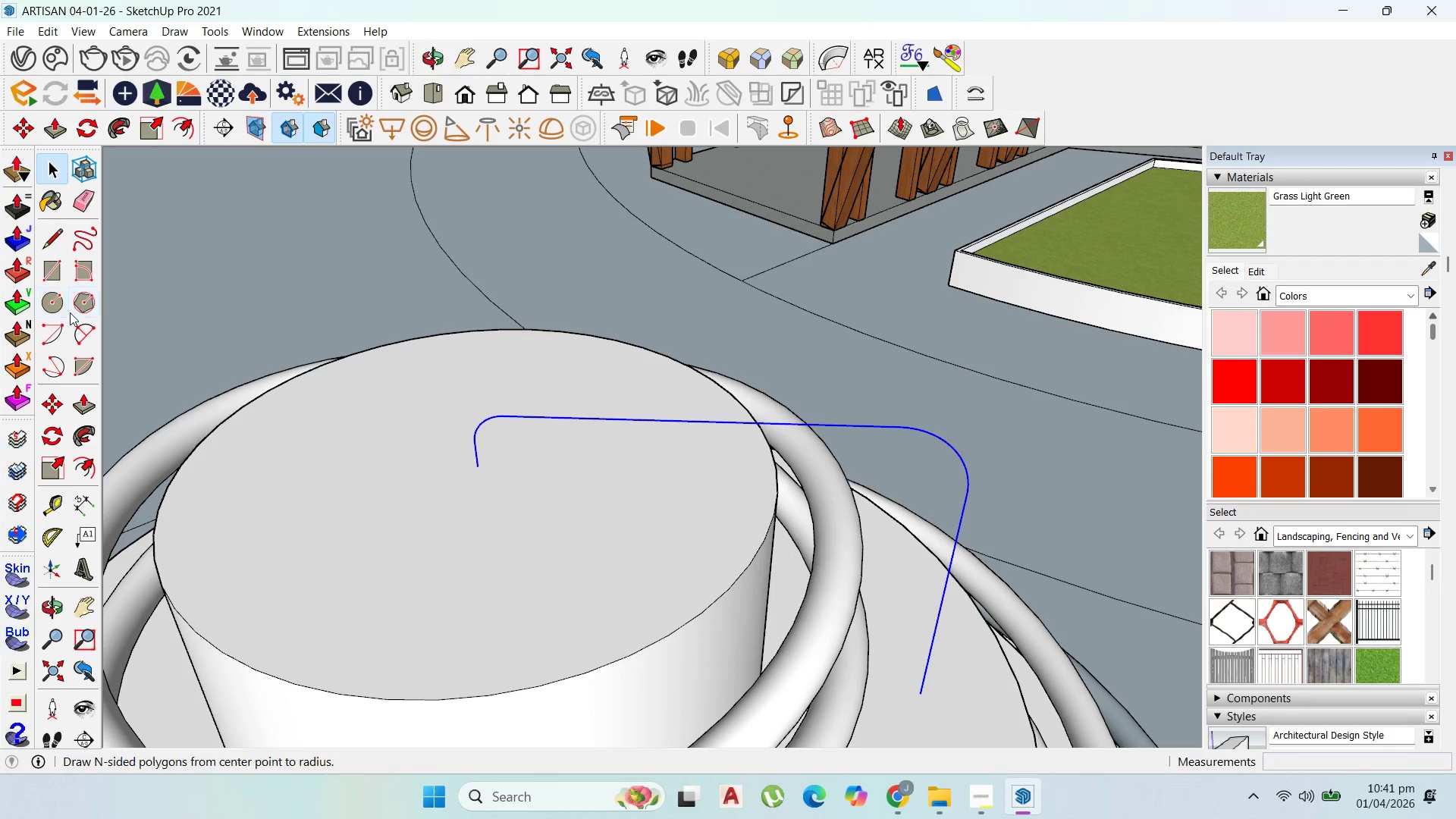 
left_click_drag(start_coordinate=[50, 305], to_coordinate=[65, 305])
 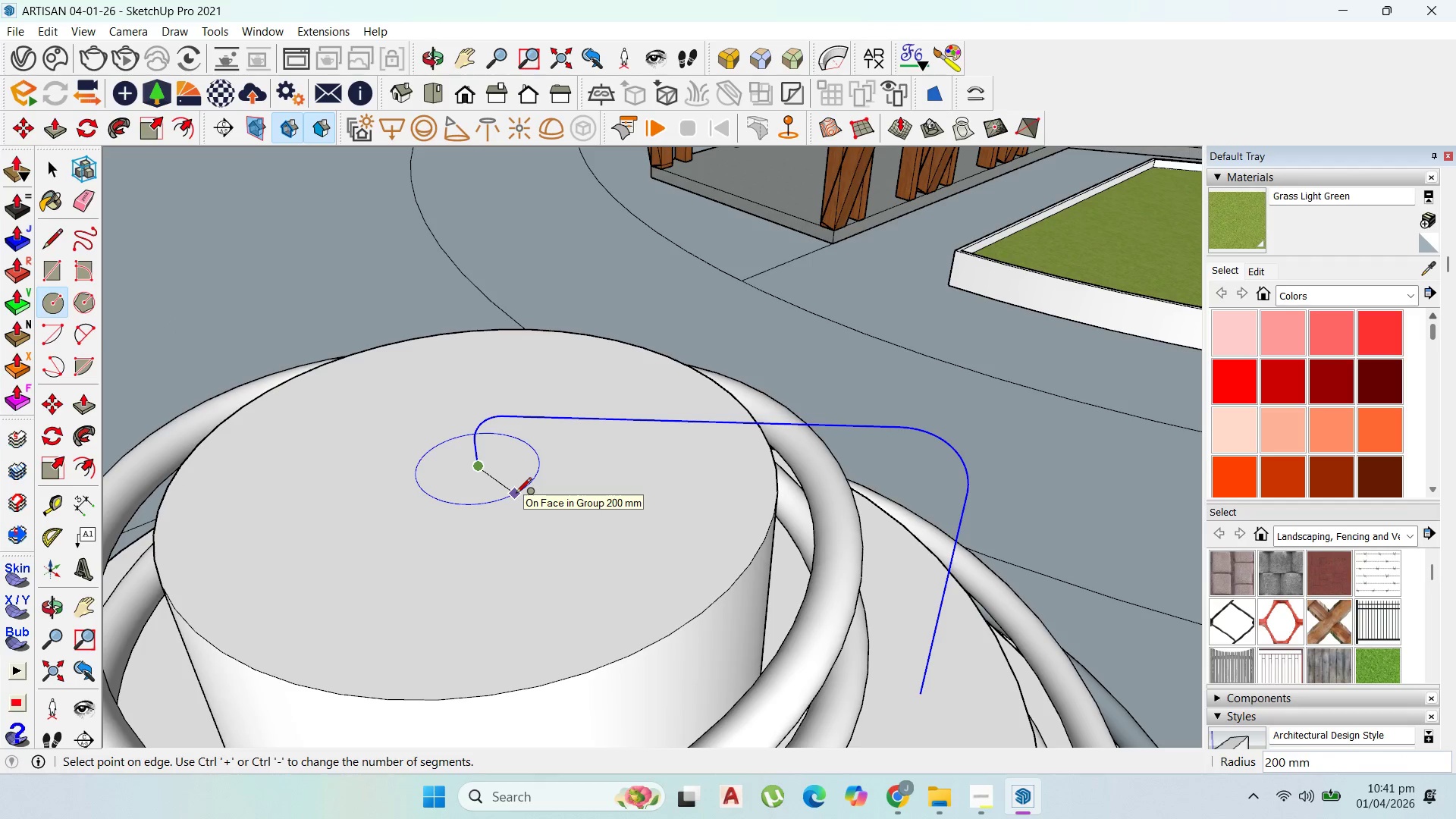 
key(7)
 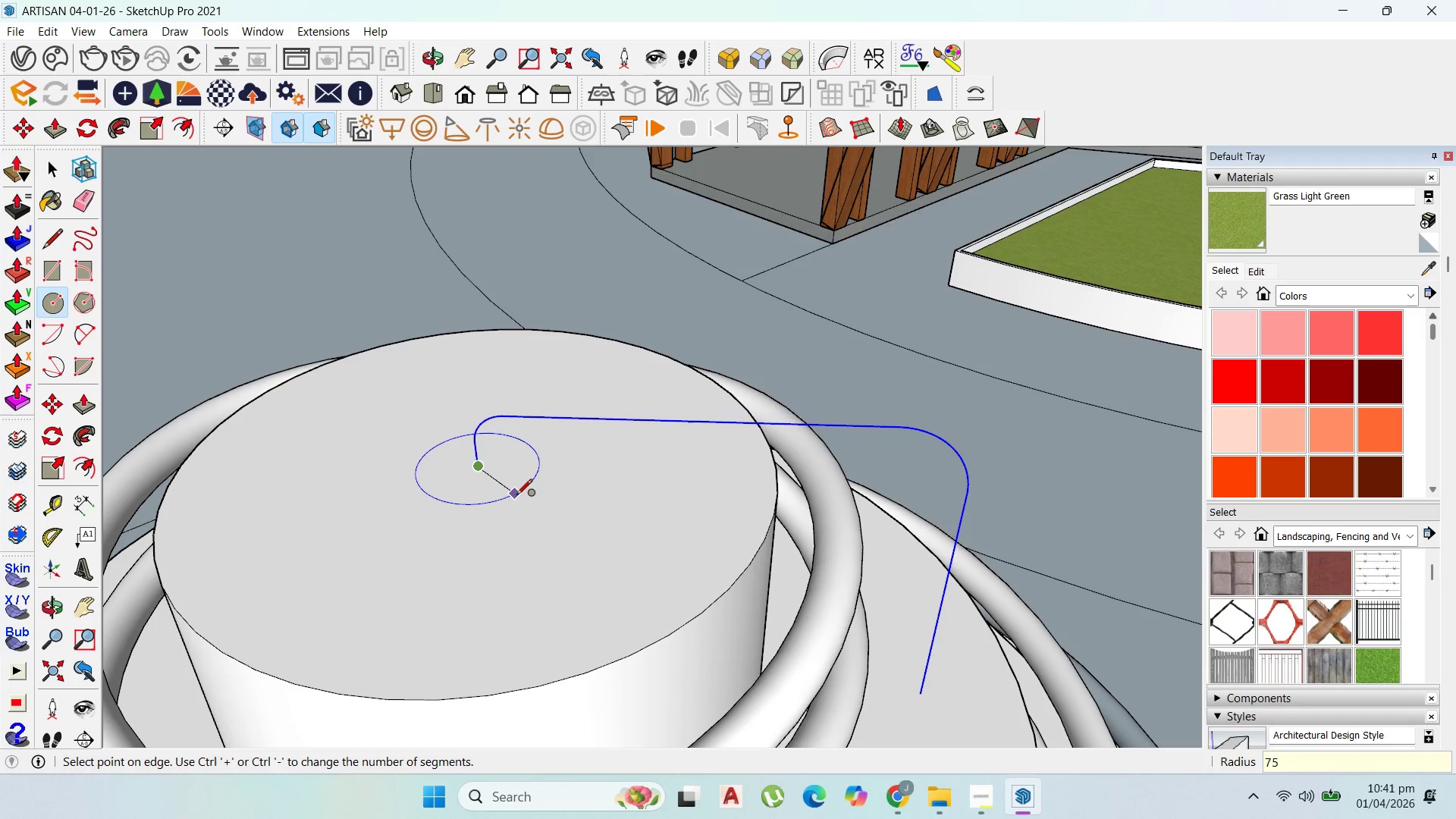 
key(5)
 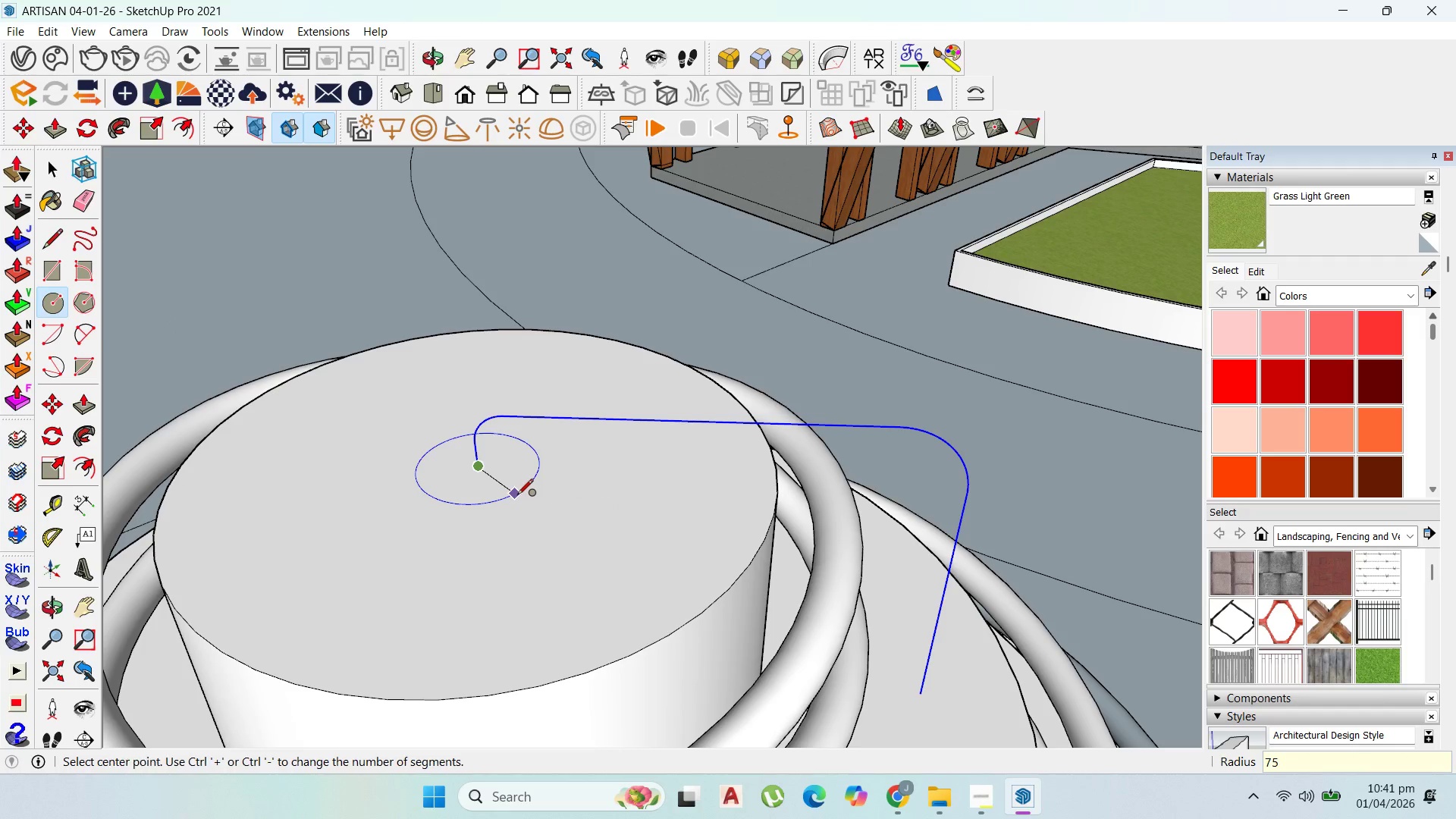 
key(Enter)
 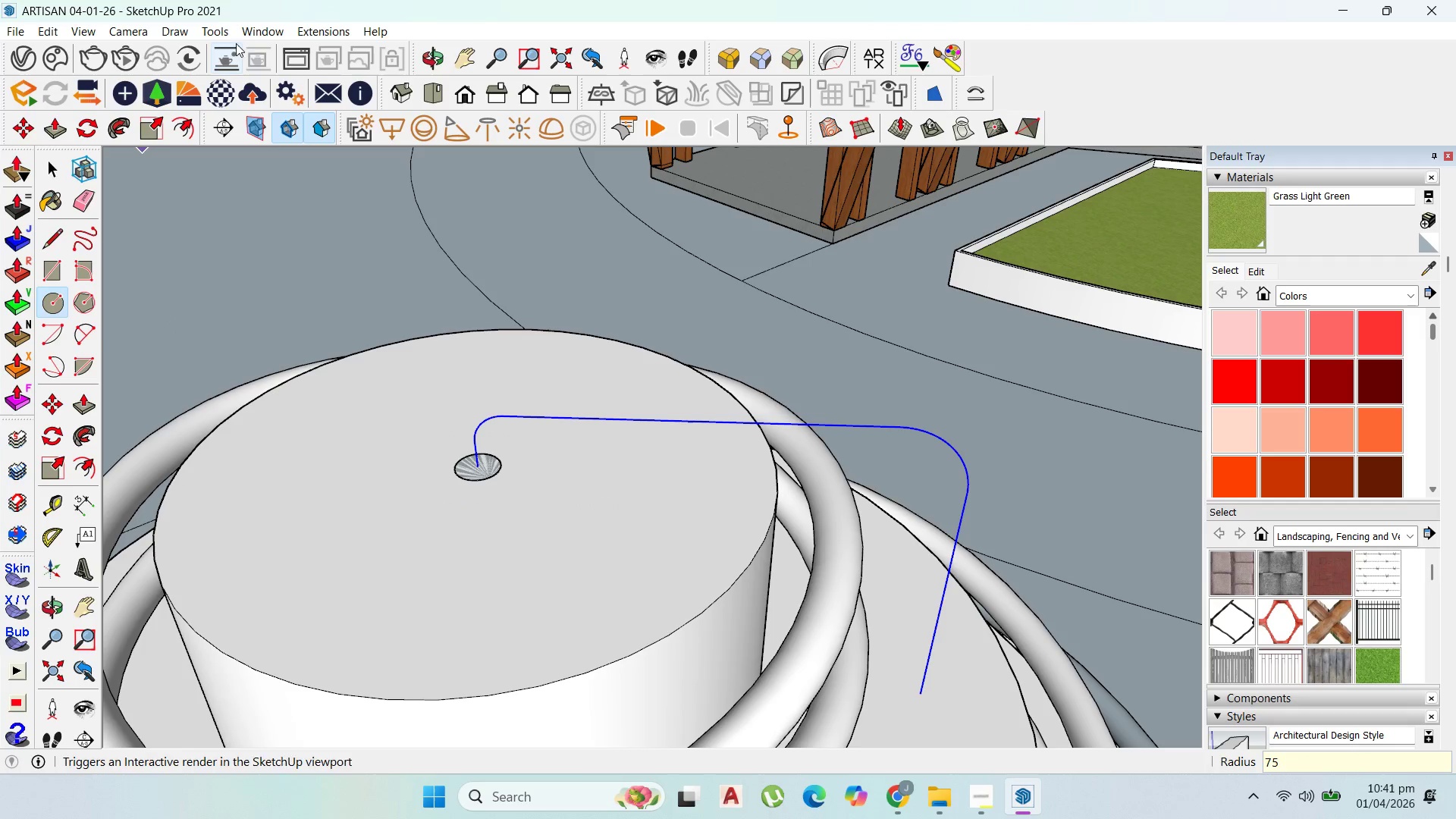 
left_click([228, 30])
 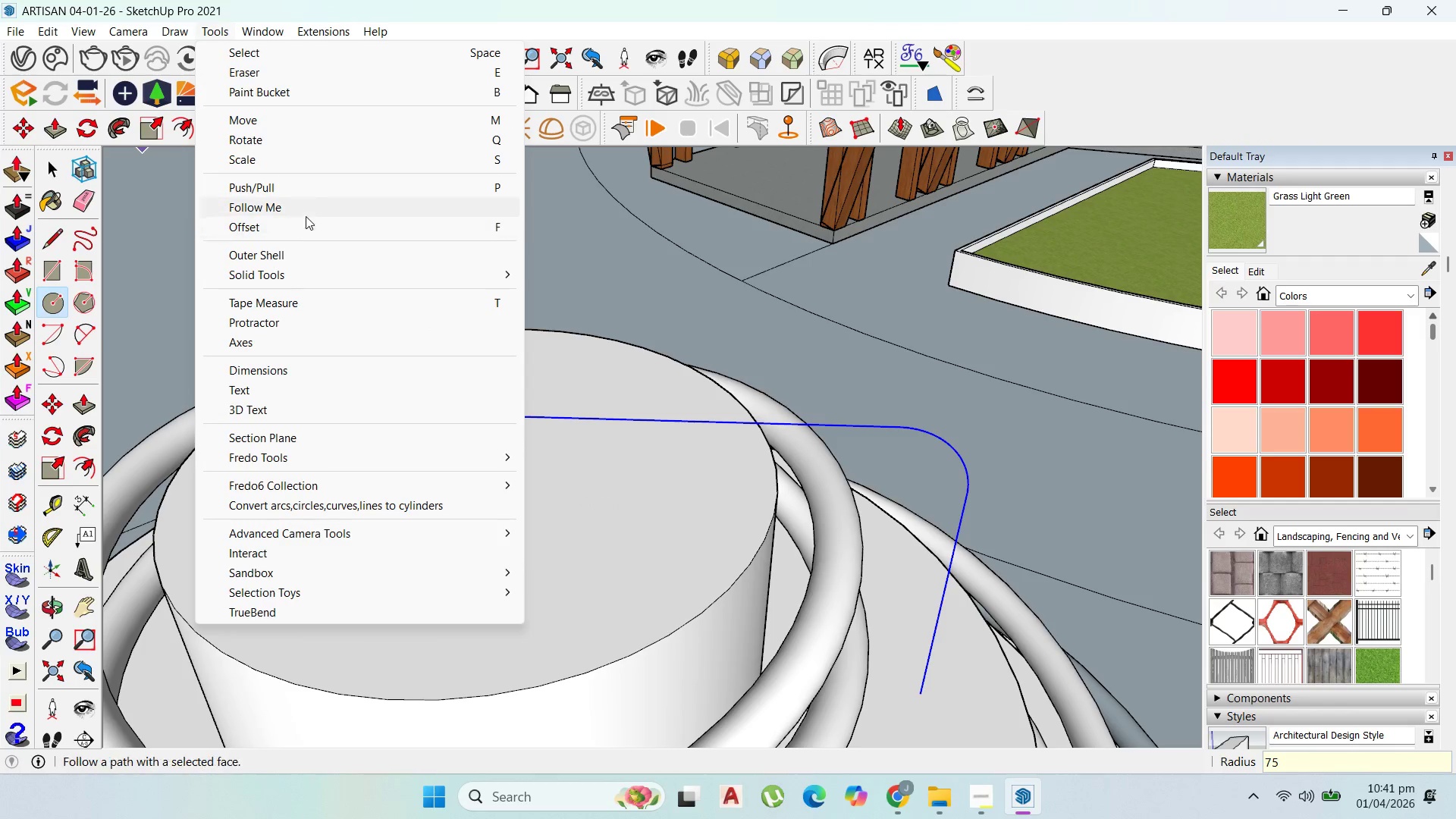 
left_click([306, 207])
 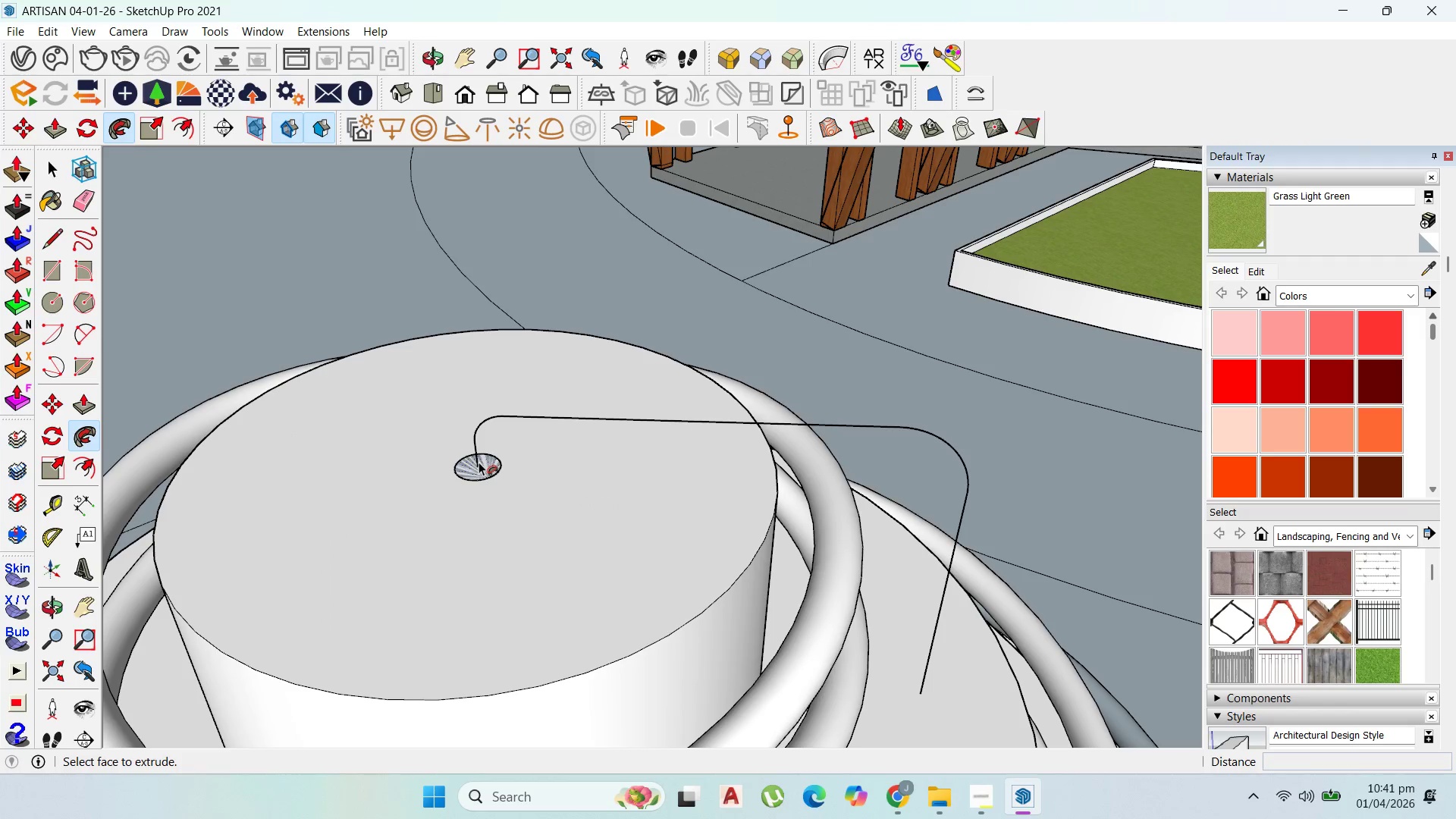 
double_click([482, 465])
 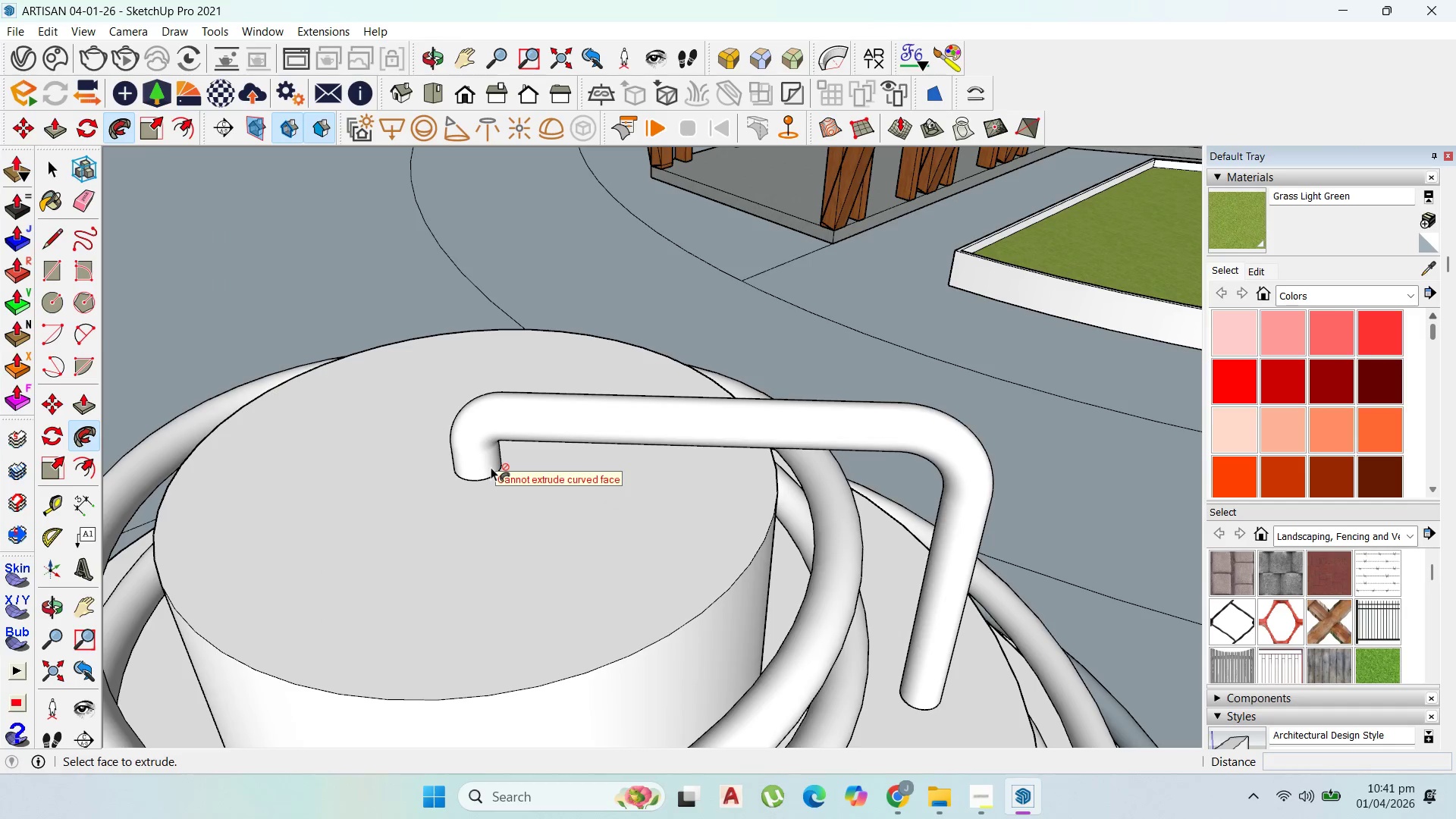 
scroll: coordinate [668, 356], scroll_direction: down, amount: 7.0
 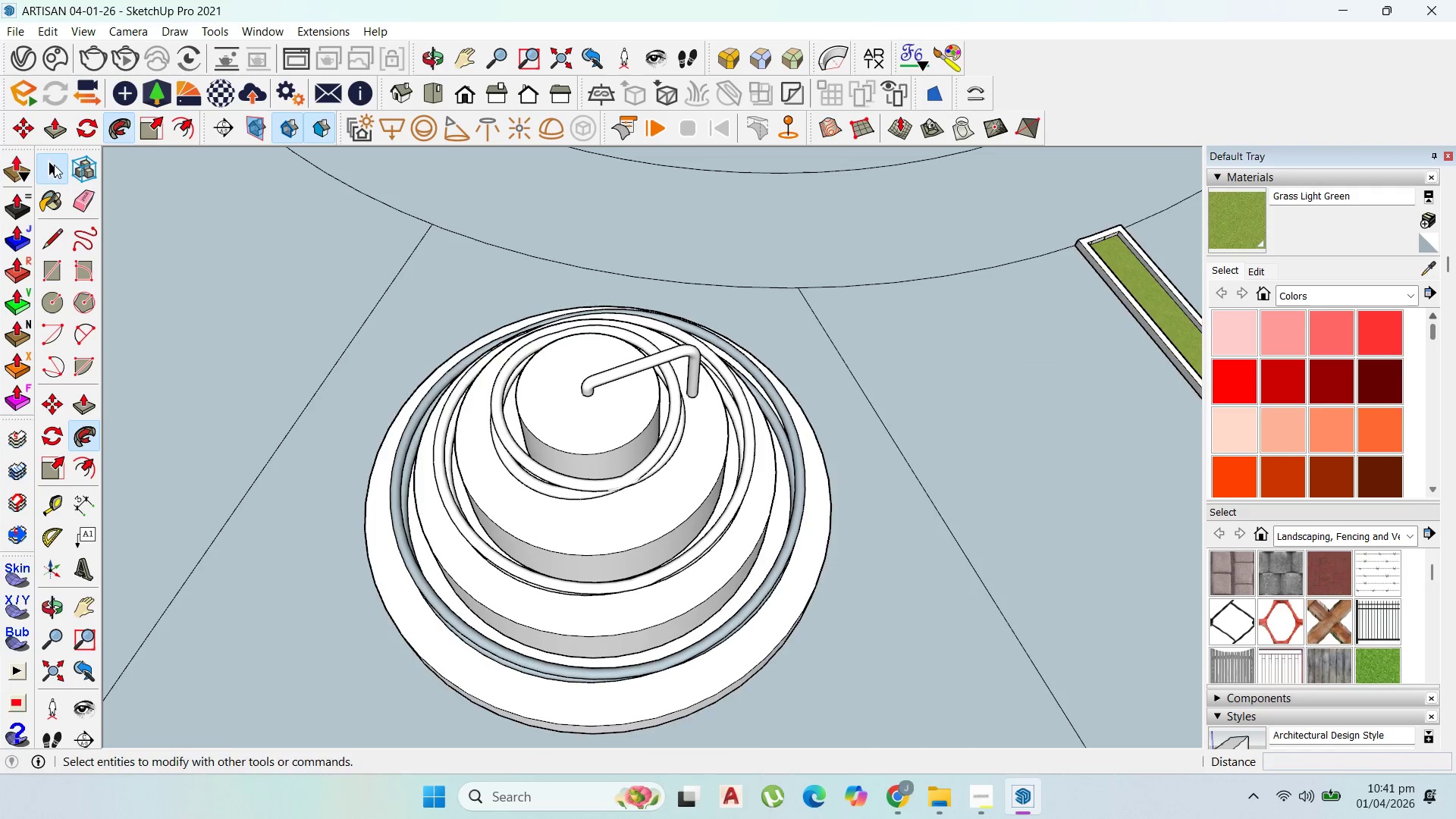 
double_click([589, 383])
 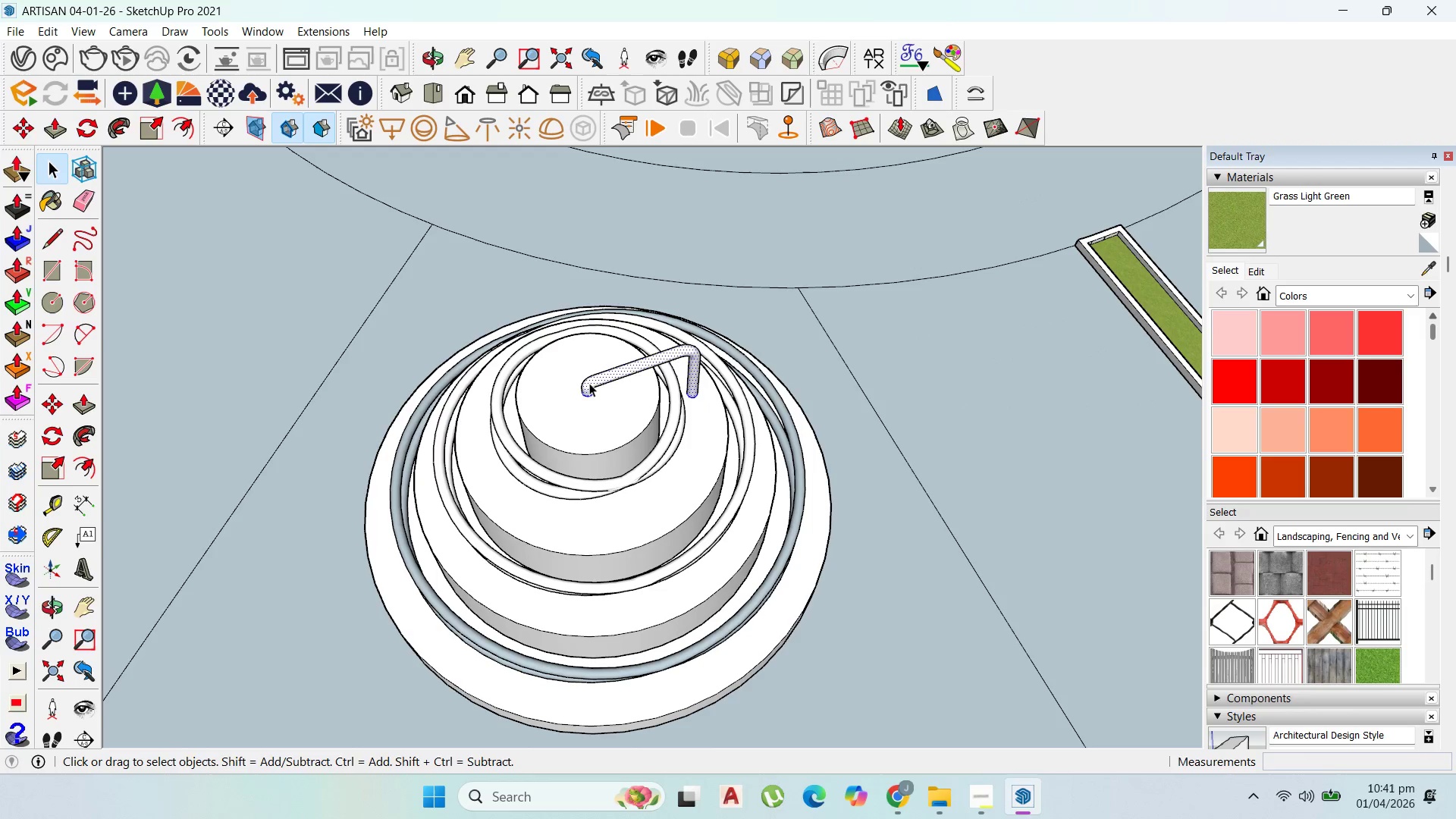 
triple_click([589, 383])
 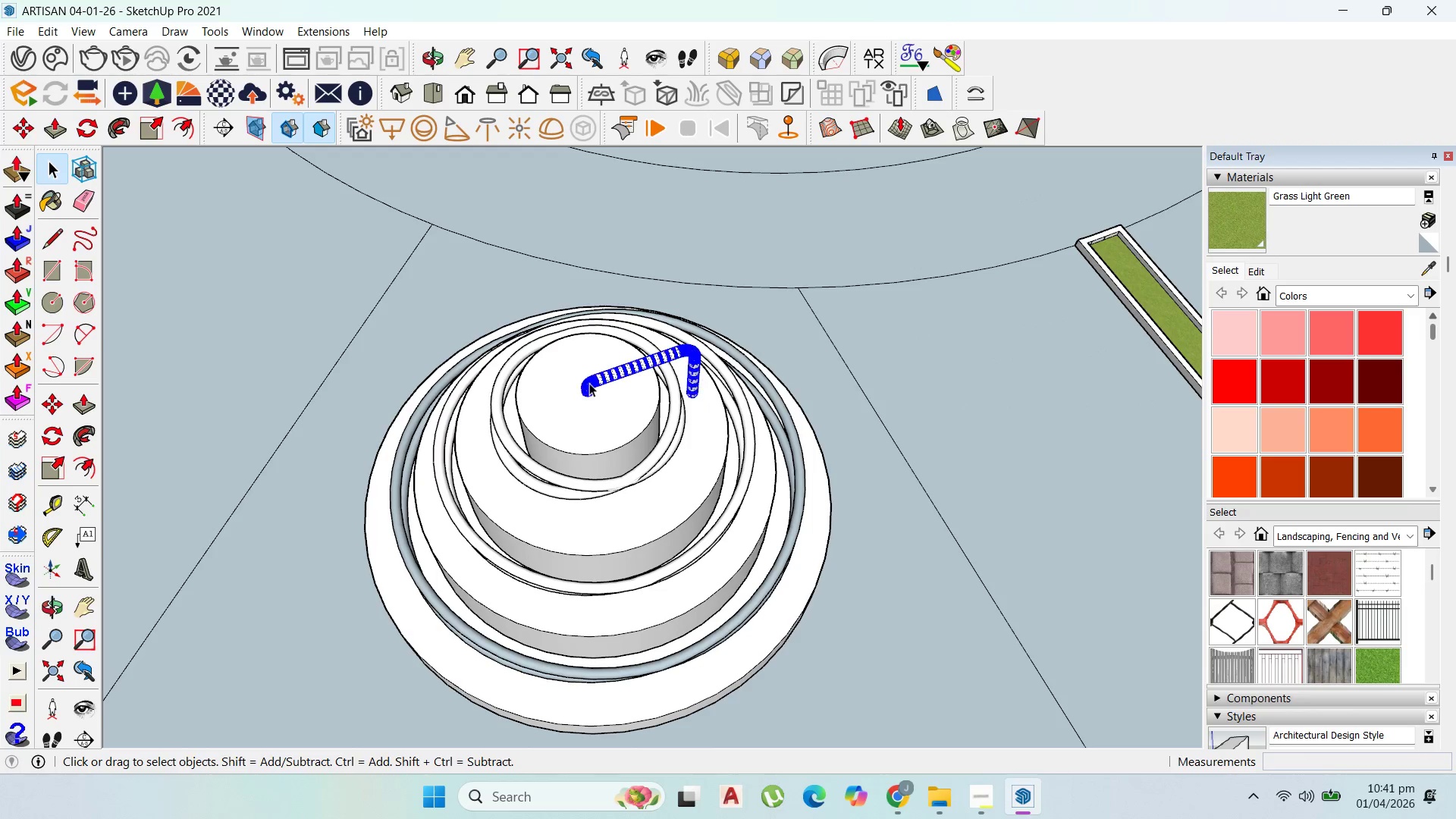 
triple_click([589, 383])
 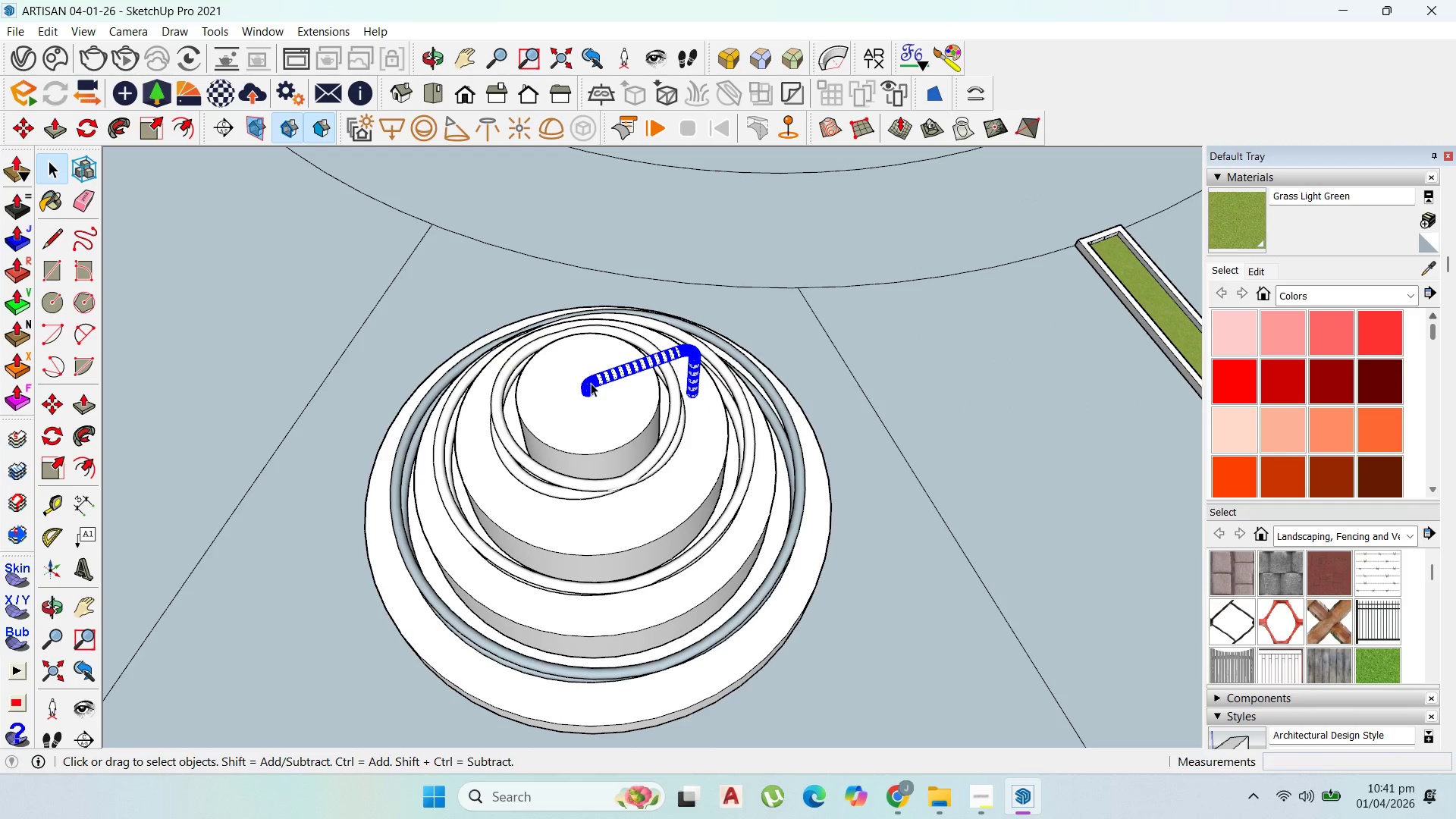 
right_click([591, 383])
 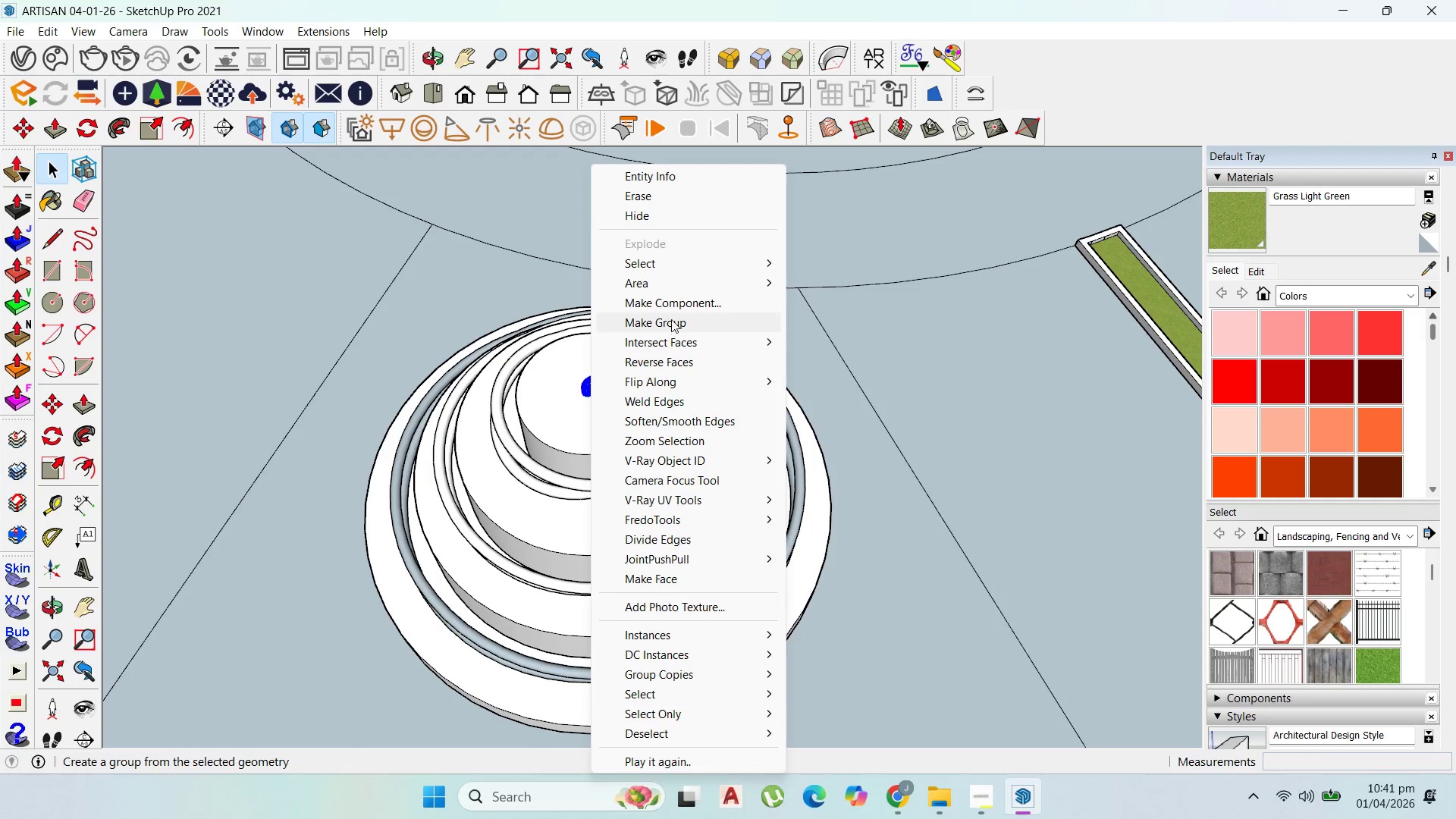 
left_click([671, 318])
 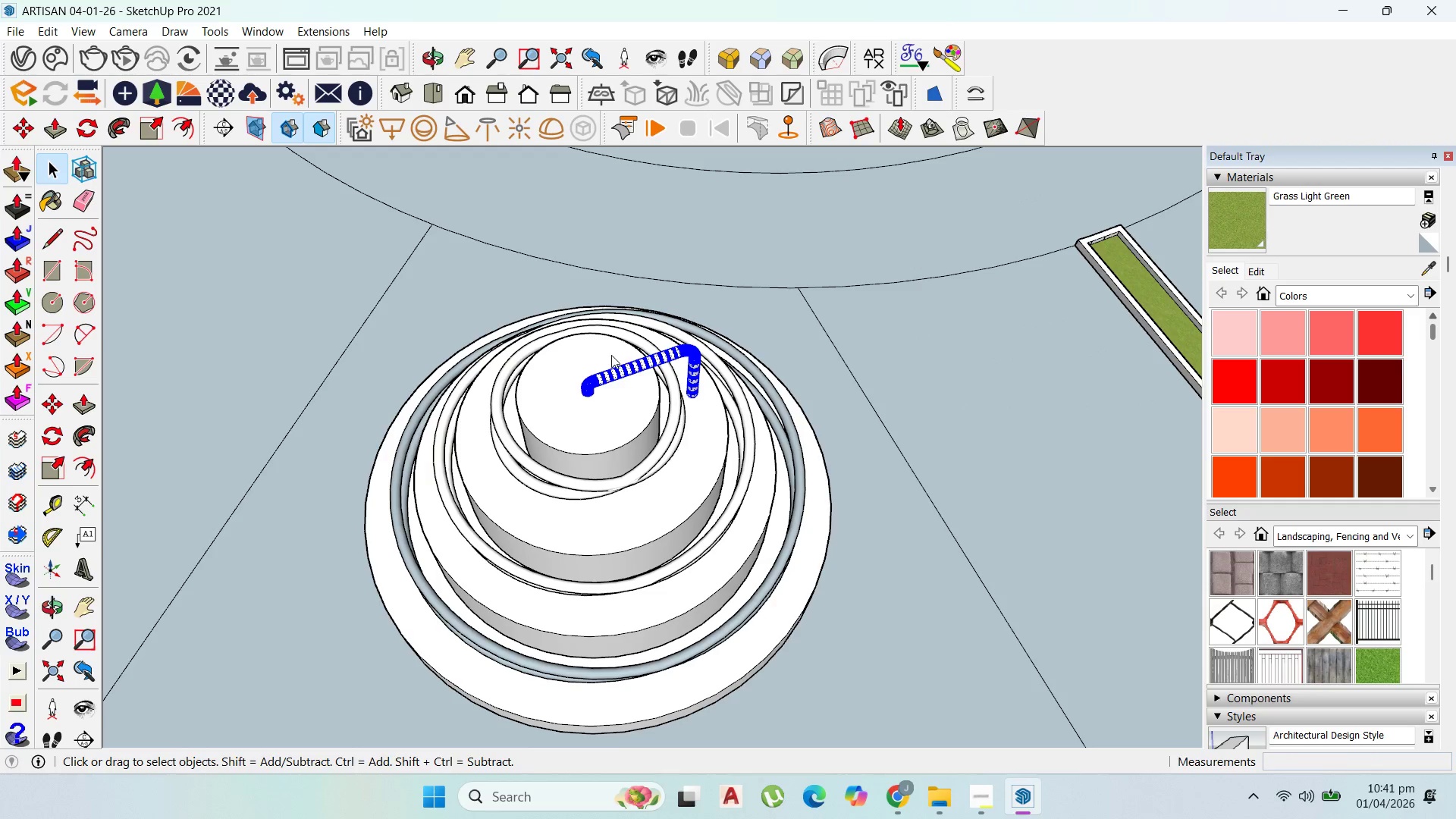 
scroll: coordinate [635, 369], scroll_direction: up, amount: 12.0
 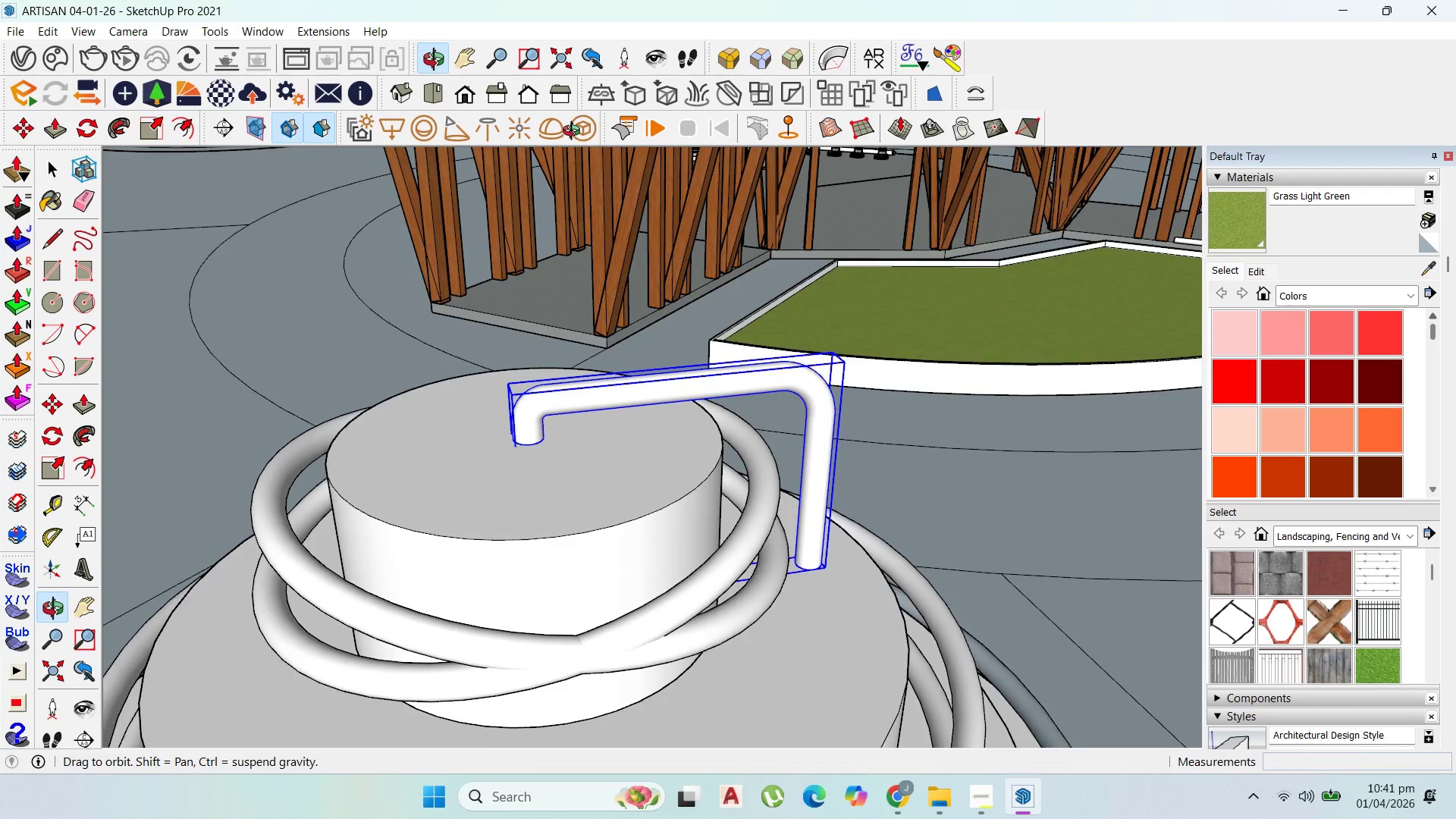 
scroll: coordinate [579, 325], scroll_direction: down, amount: 2.0
 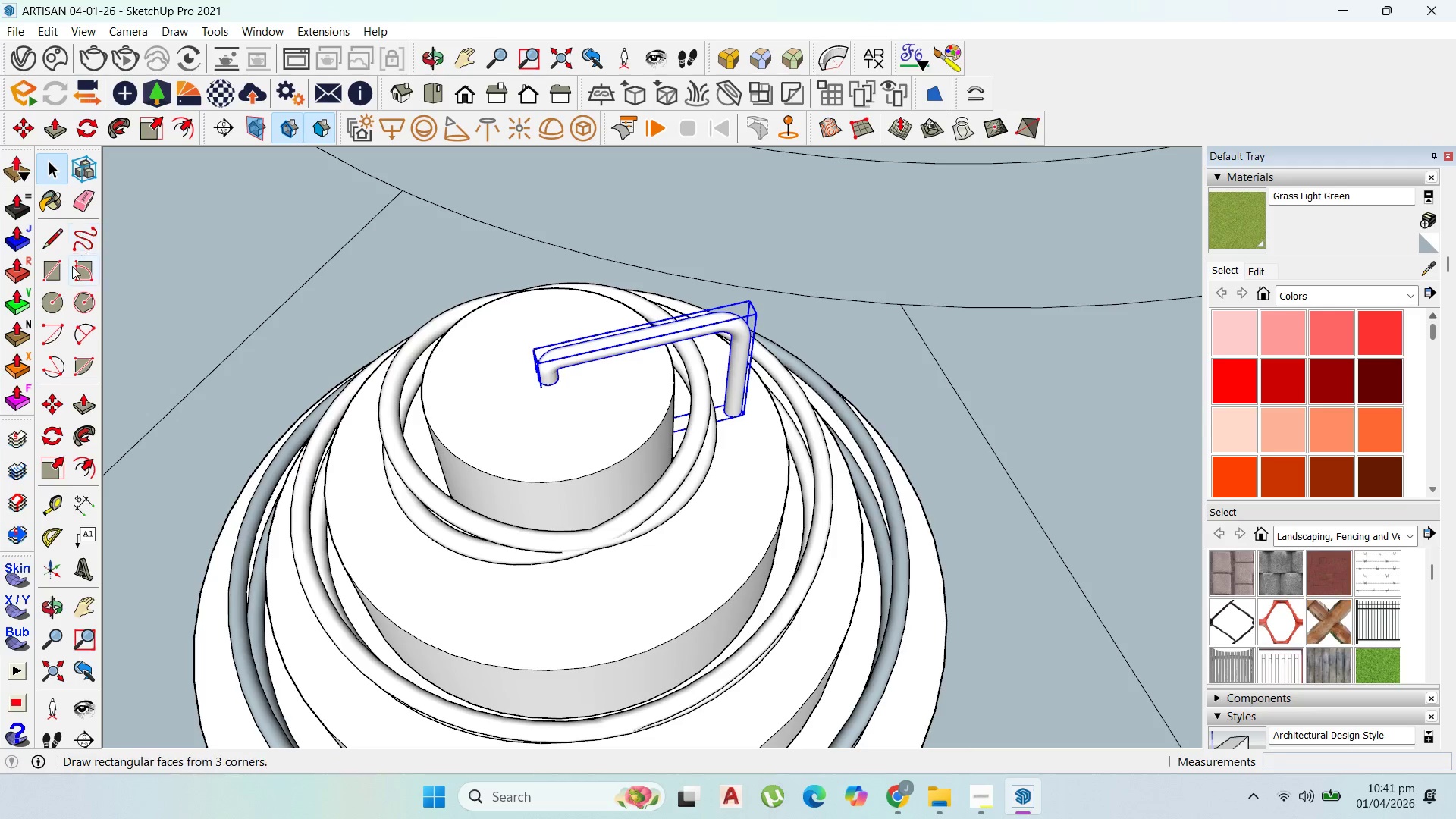 
left_click([57, 297])
 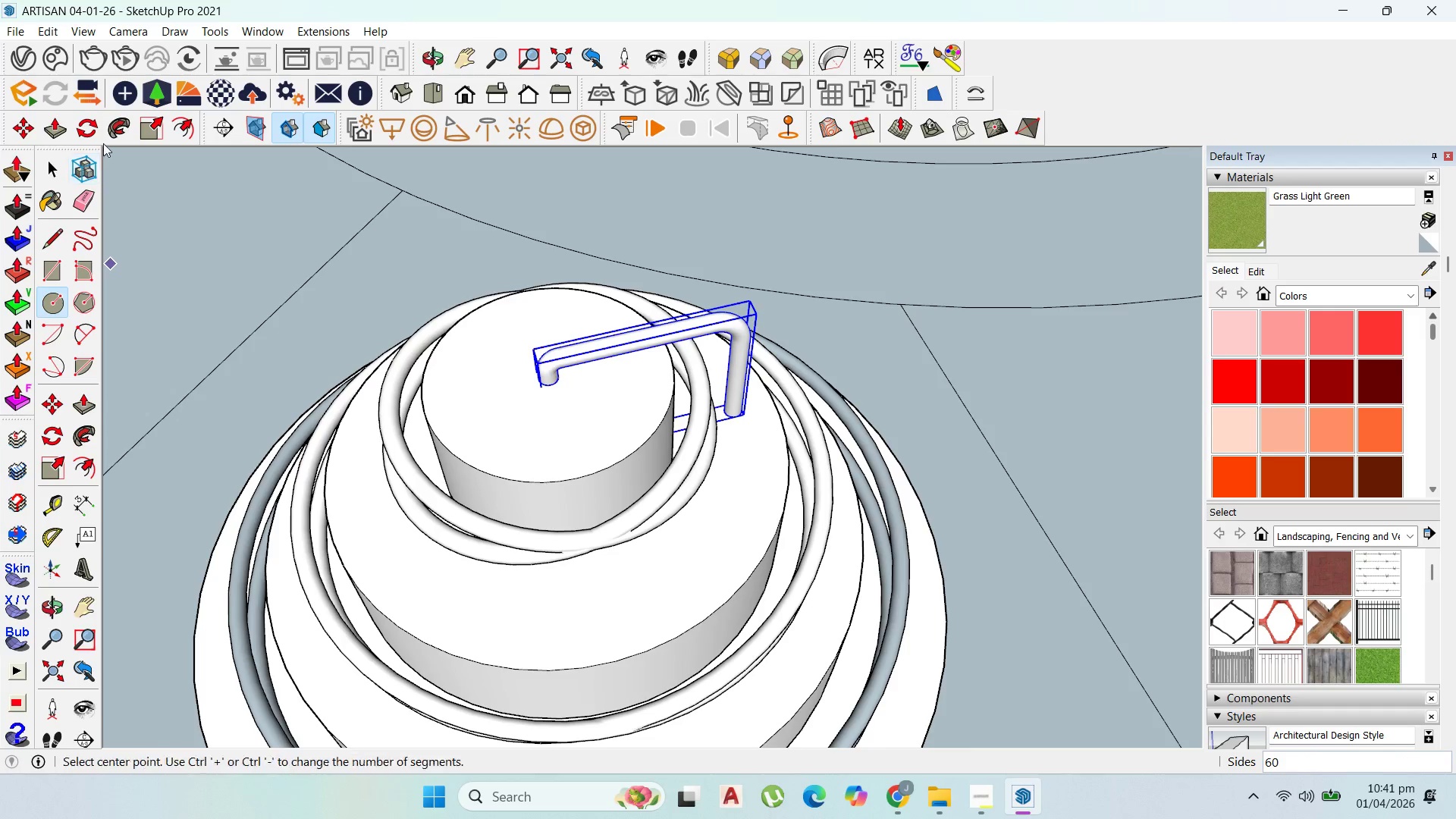 
left_click([88, 130])
 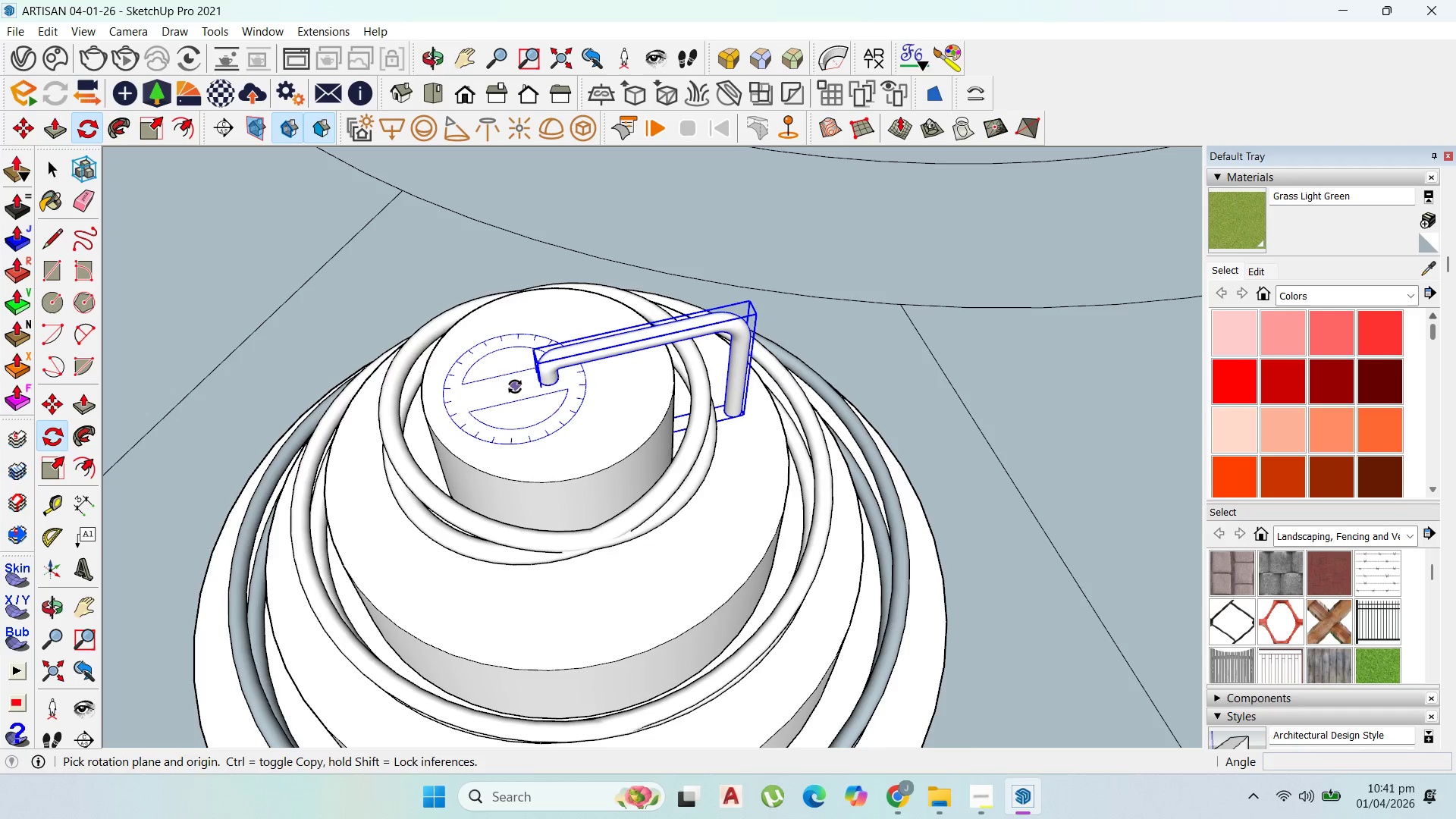 
scroll: coordinate [516, 384], scroll_direction: up, amount: 35.0
 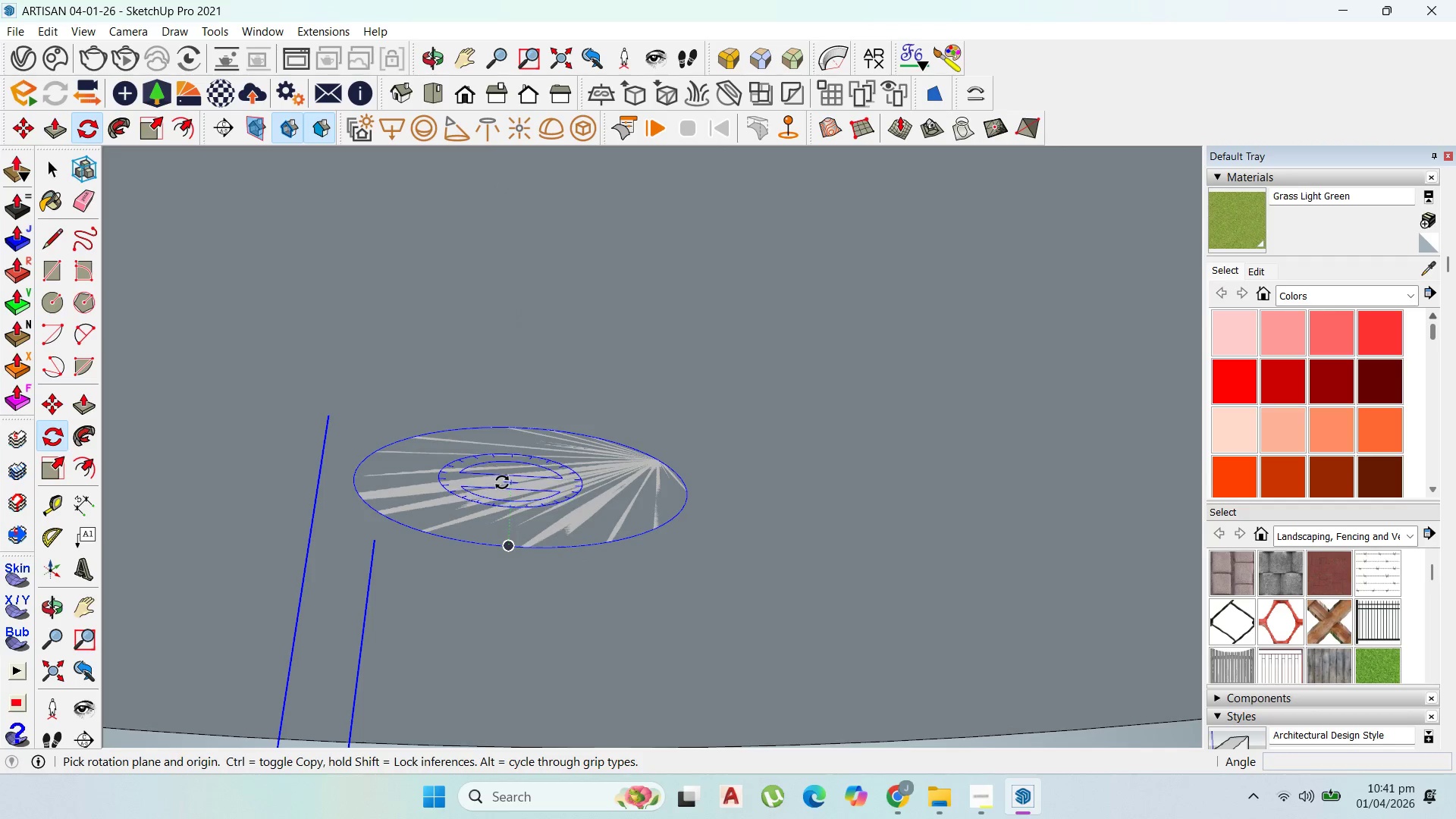 
wait(9.15)
 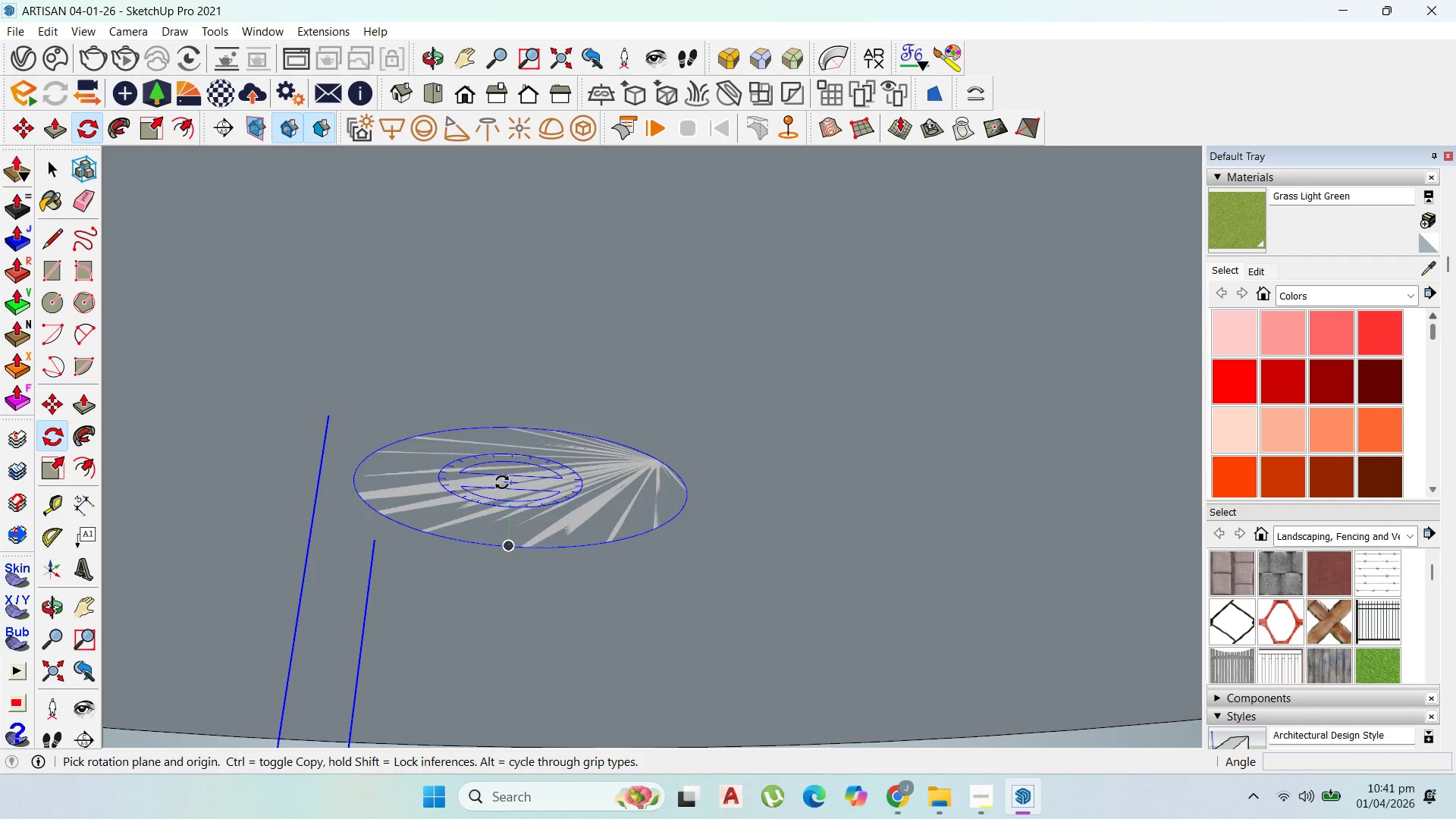 
mouse_move([377, 466])
 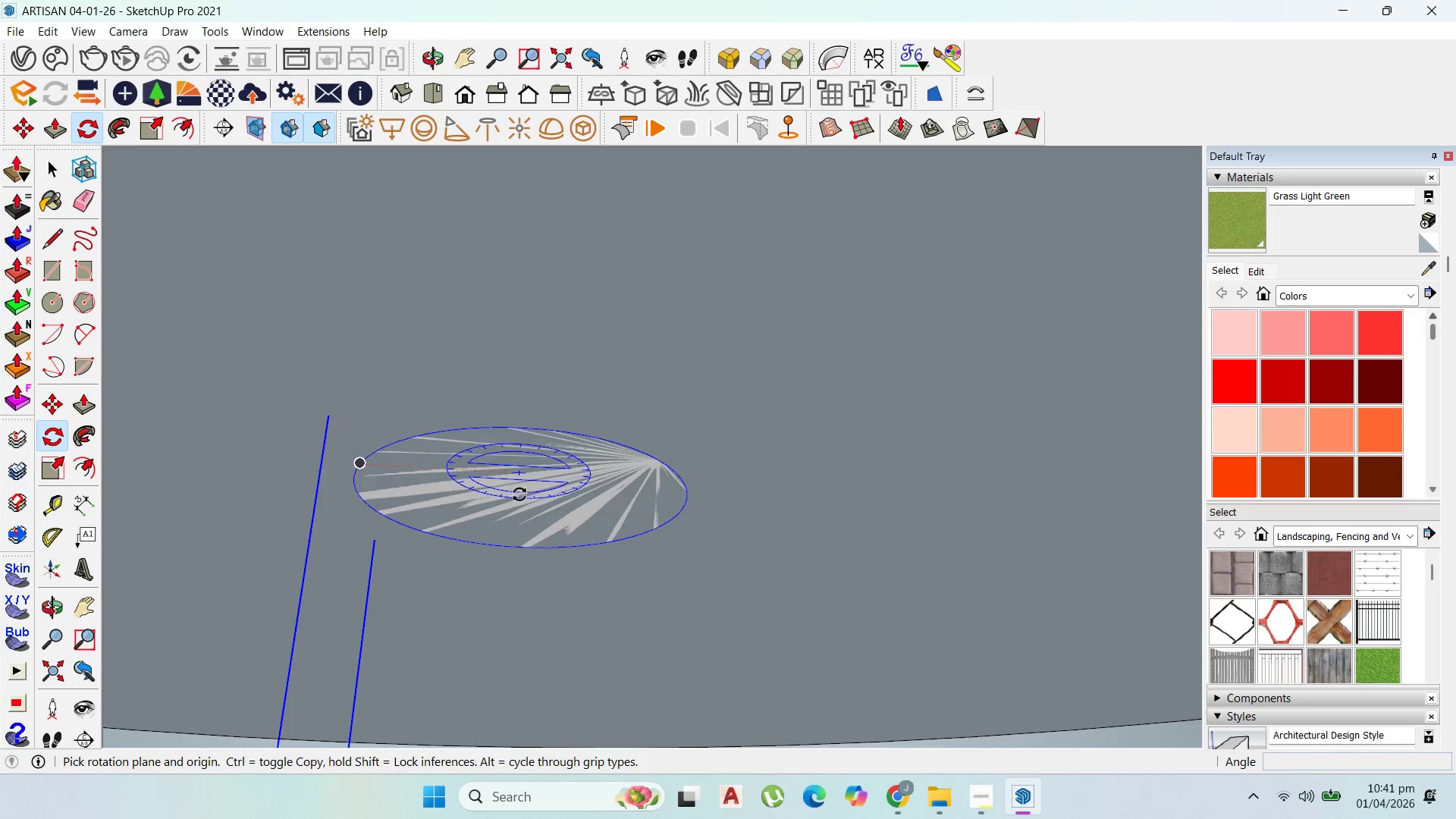 
left_click([520, 495])
 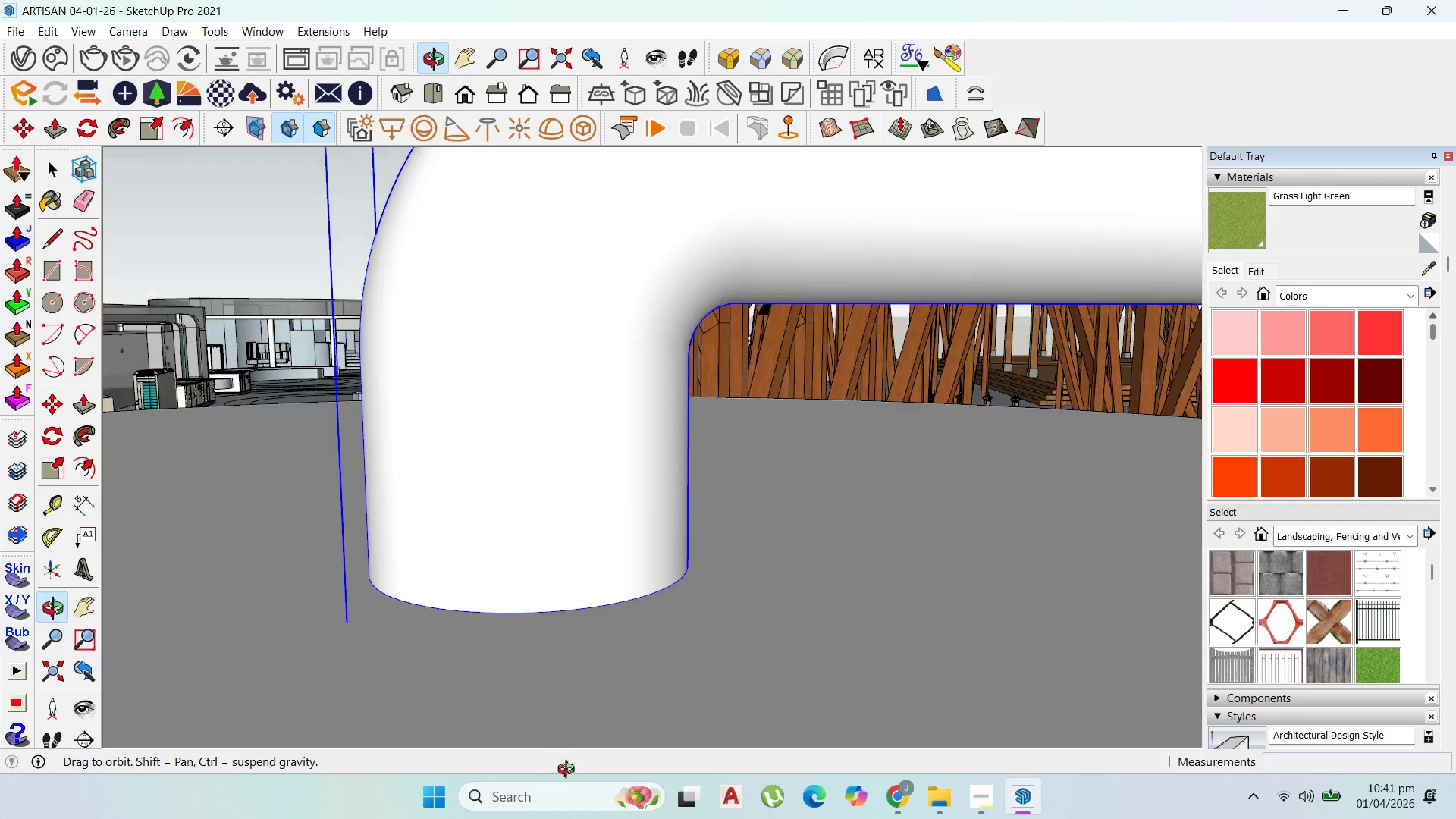 
scroll: coordinate [672, 491], scroll_direction: down, amount: 28.0
 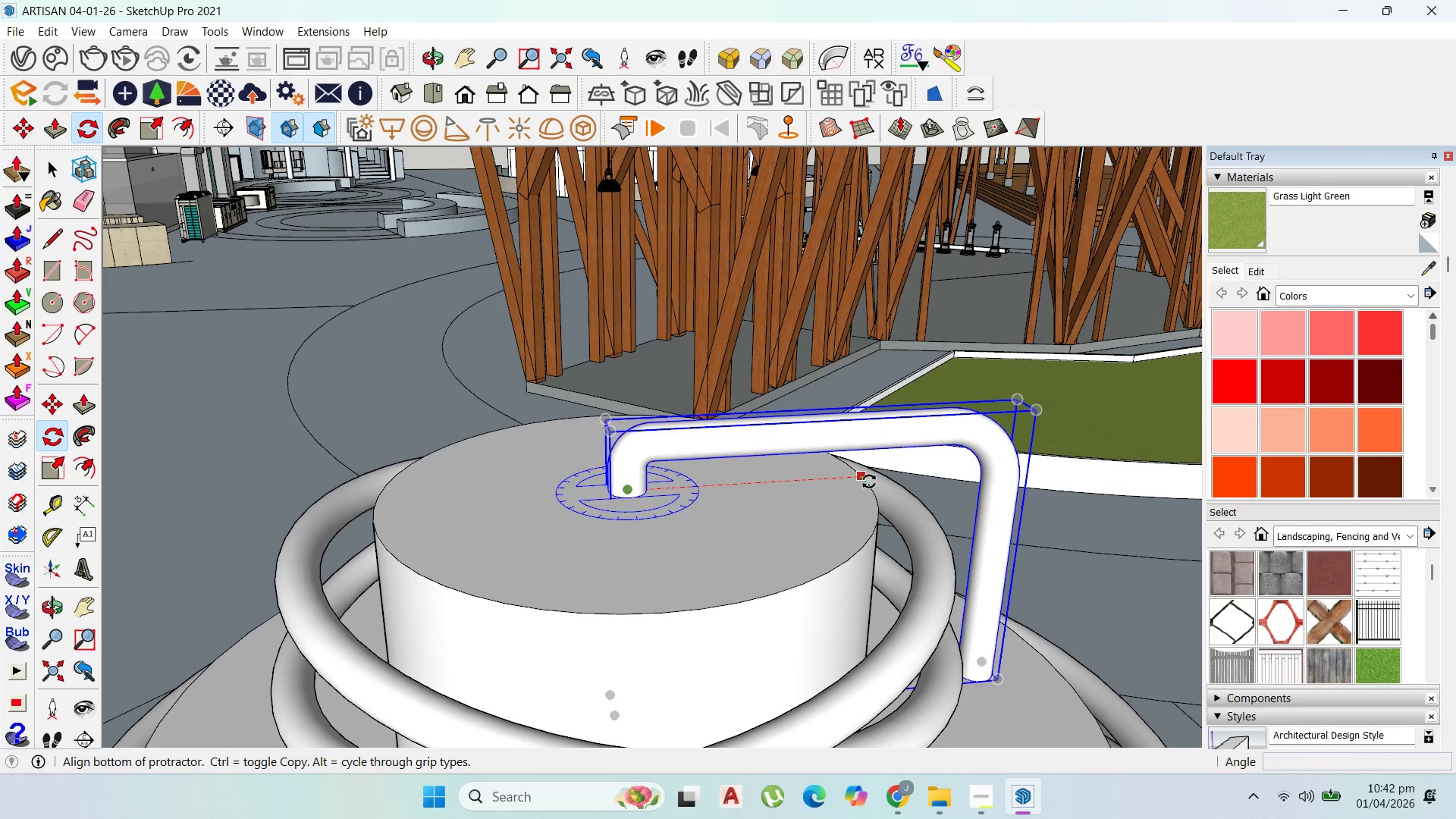 
left_click([871, 482])
 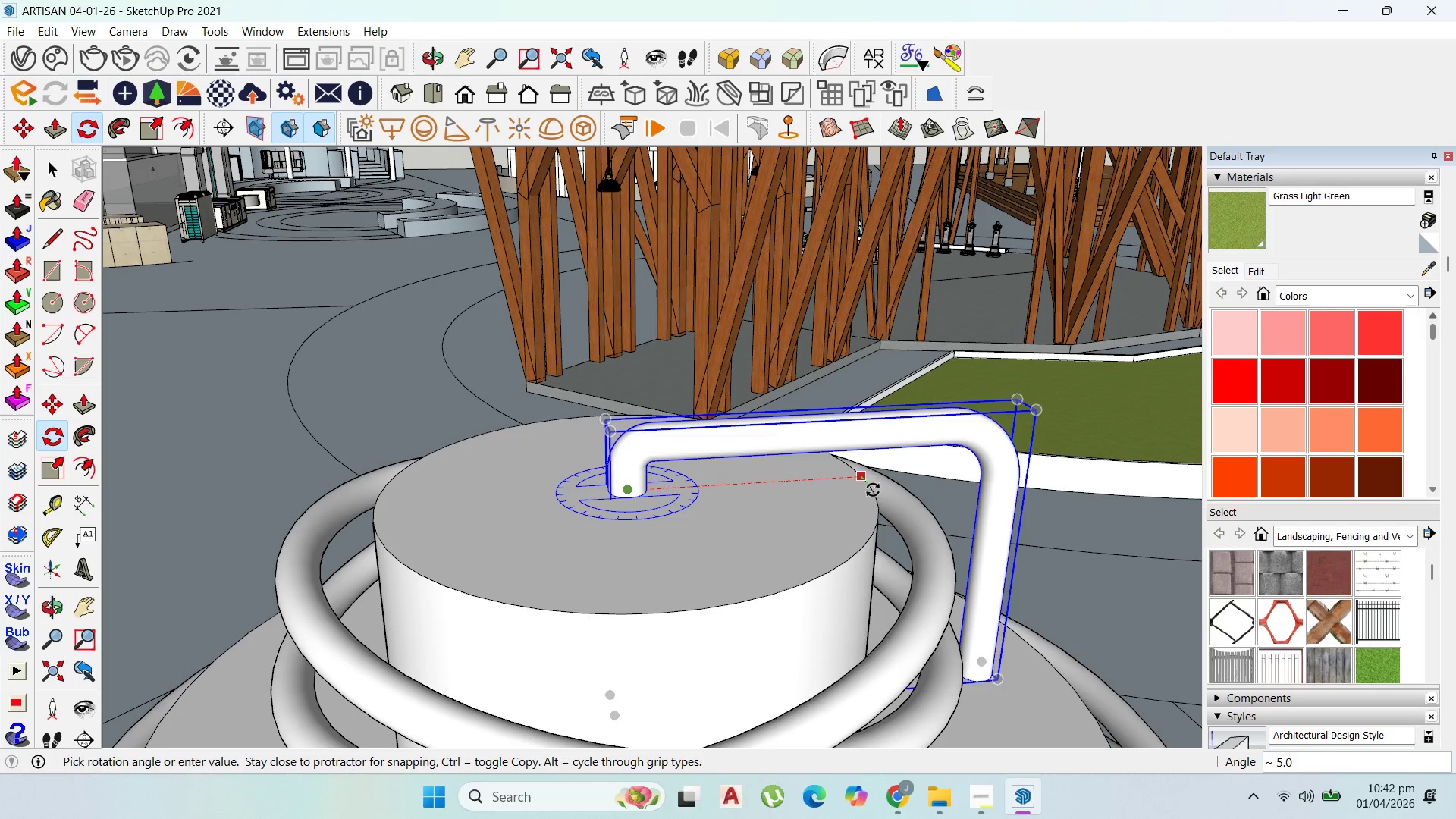 
key(Control+ControlLeft)
 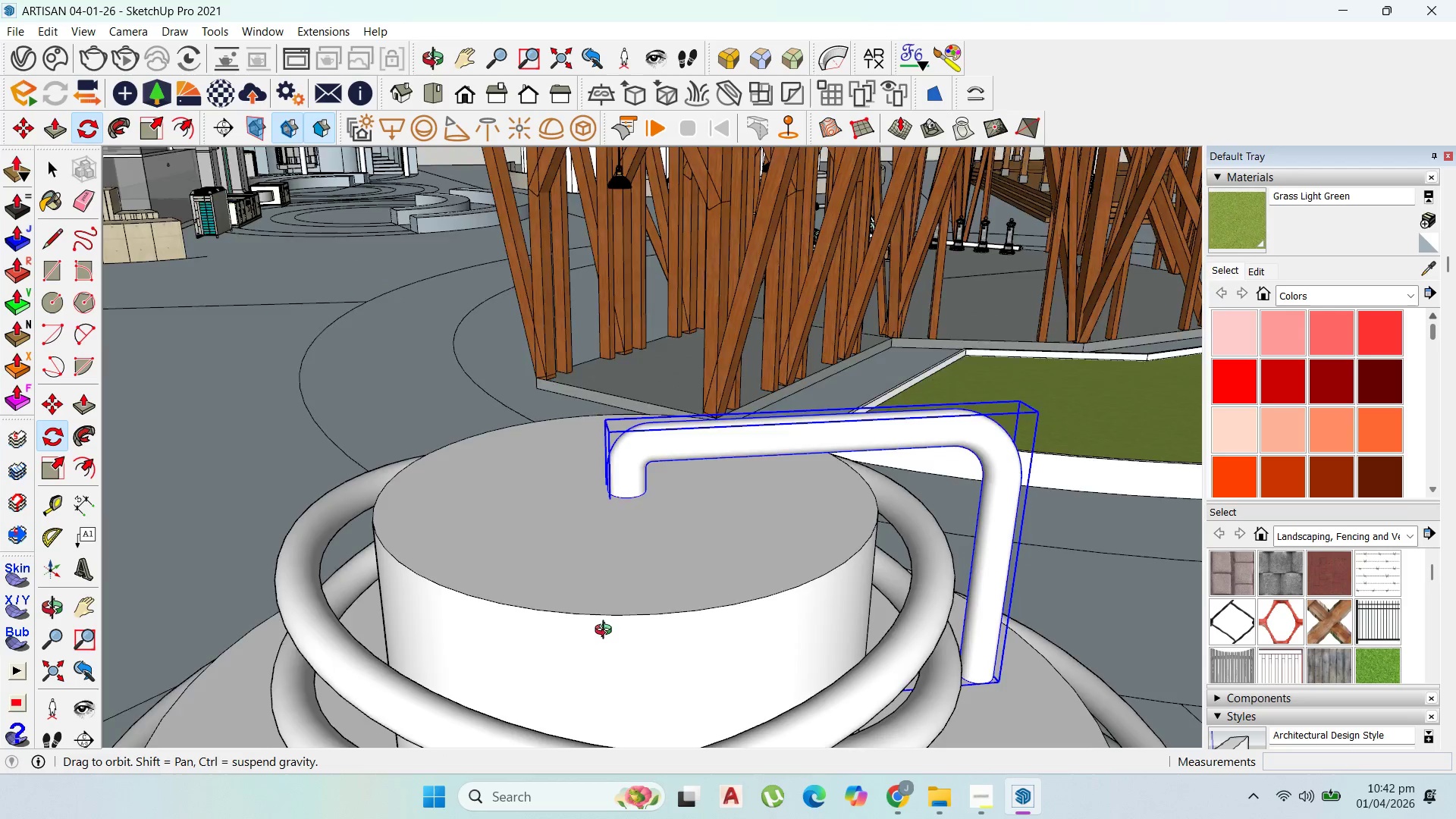 
wait(9.27)
 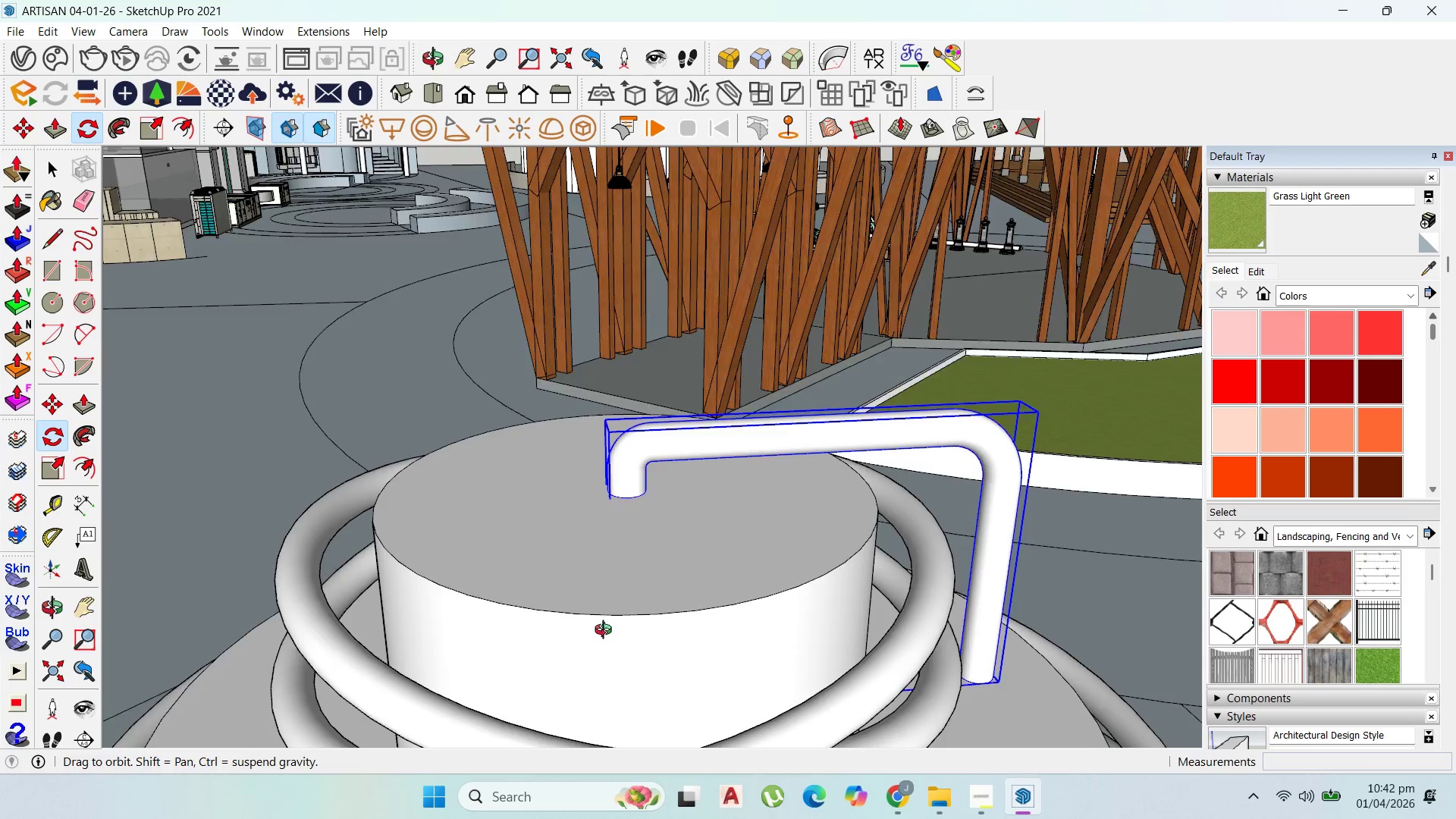 
scroll: coordinate [522, 626], scroll_direction: down, amount: 9.0
 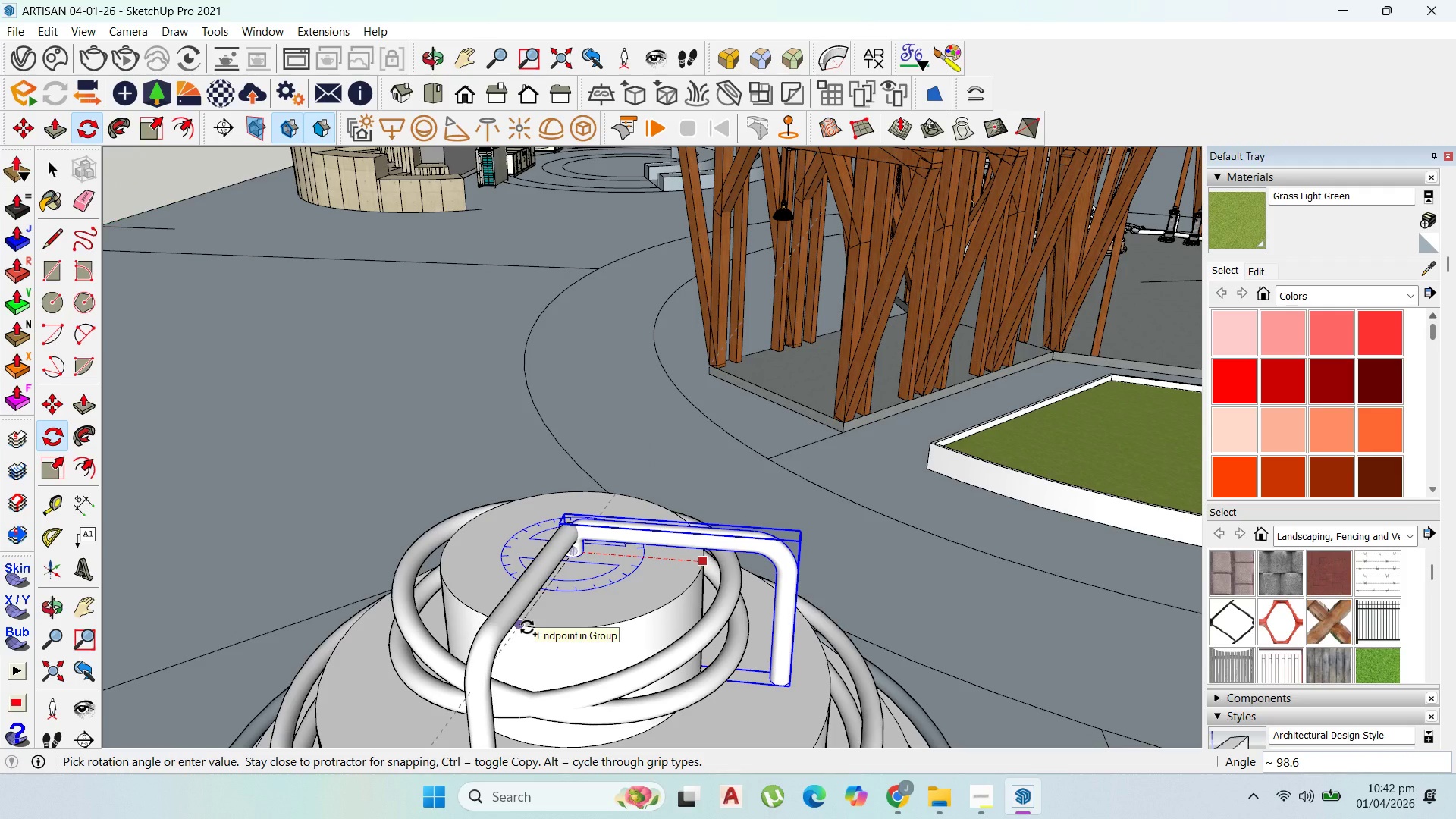 
type(90)
 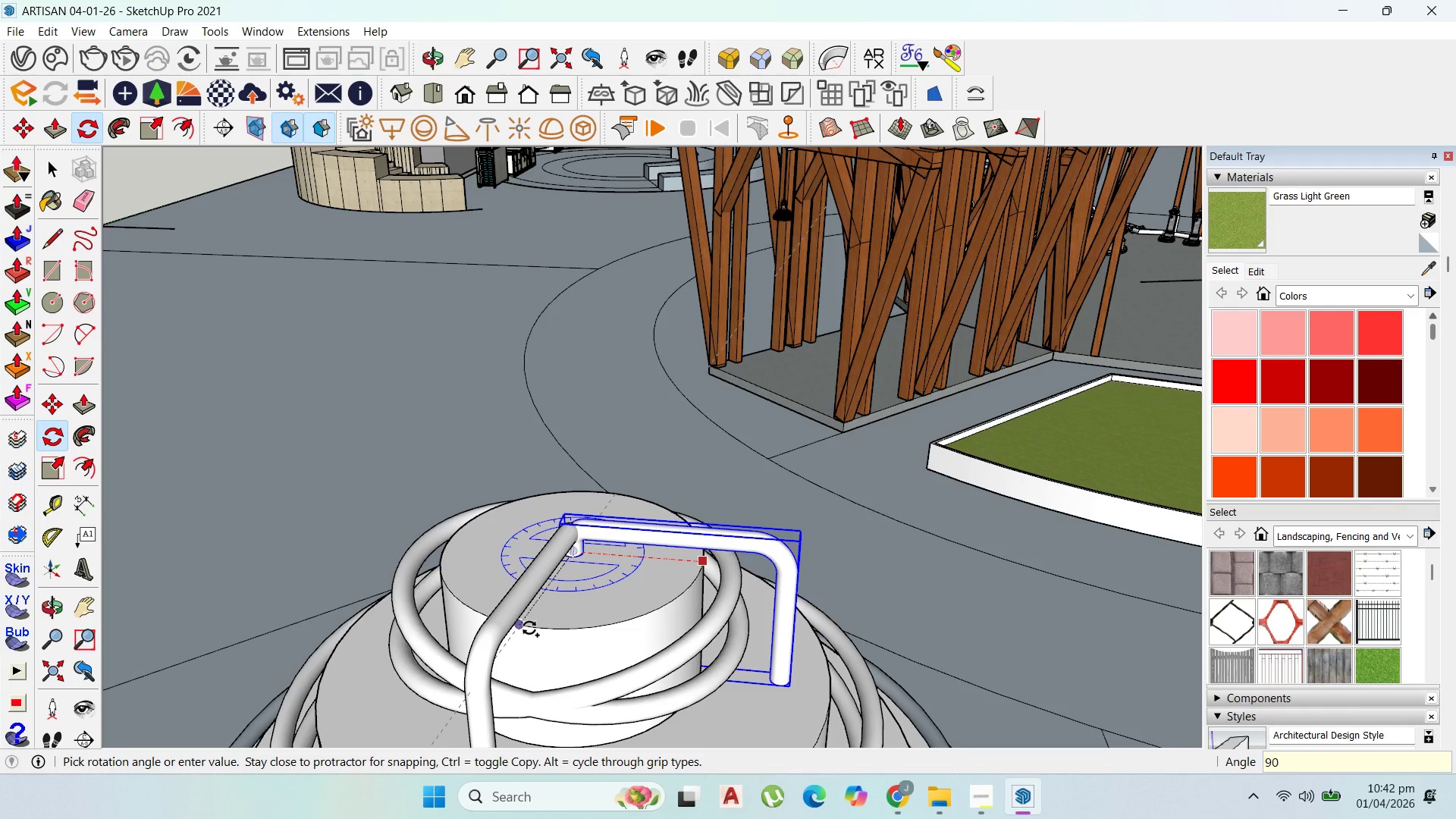 
key(Enter)
 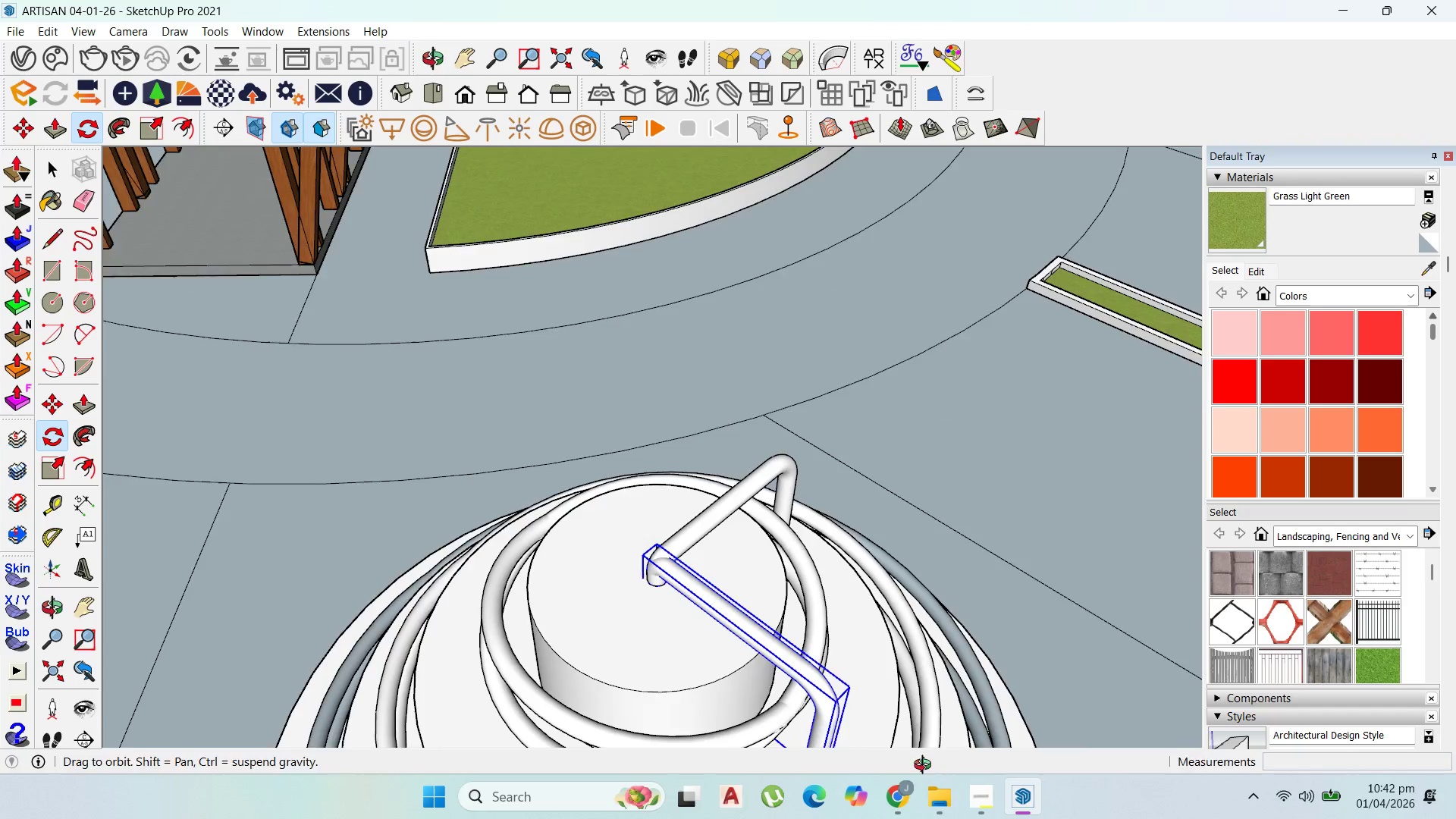 
scroll: coordinate [657, 566], scroll_direction: up, amount: 35.0
 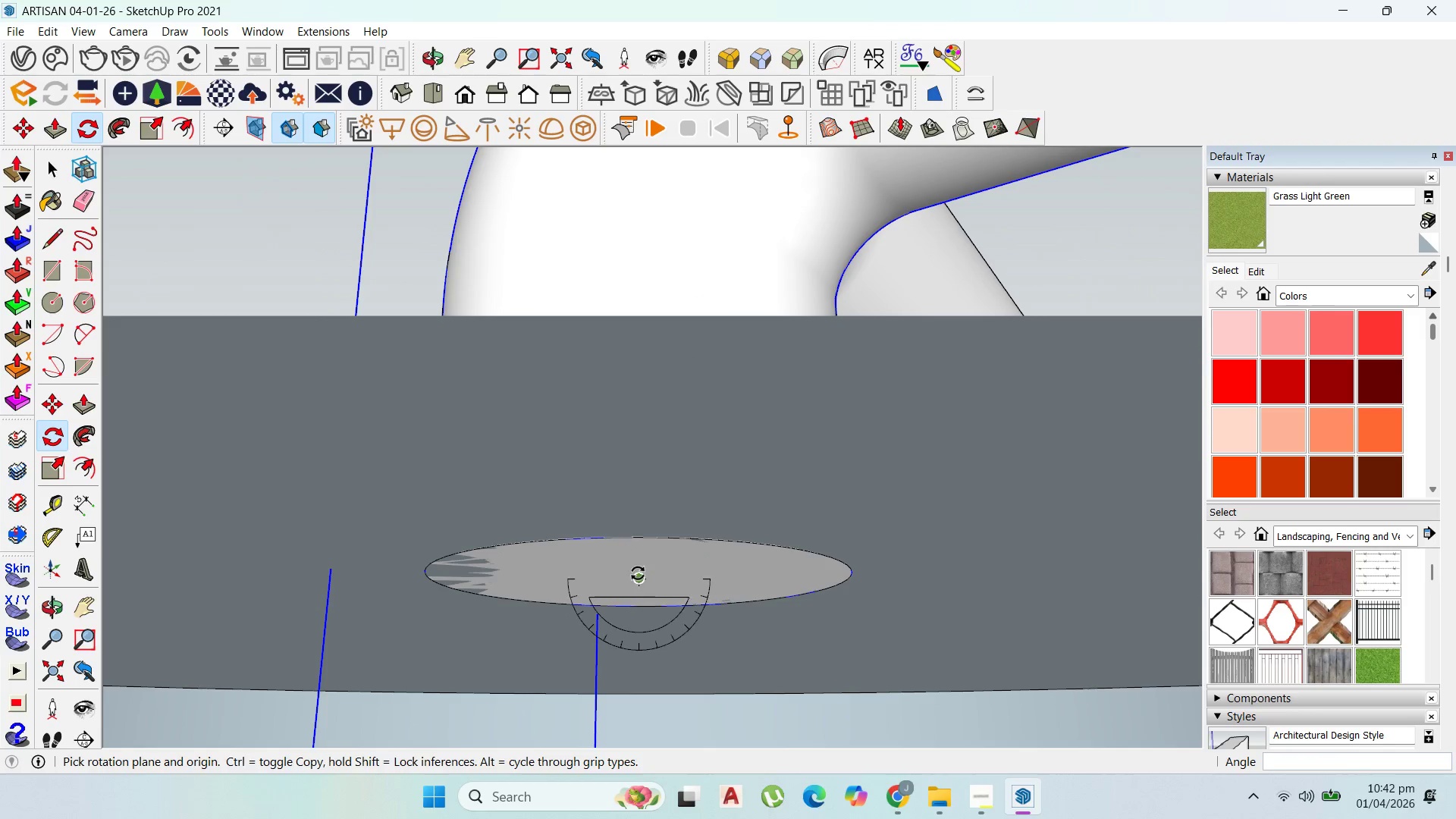 
wait(6.16)
 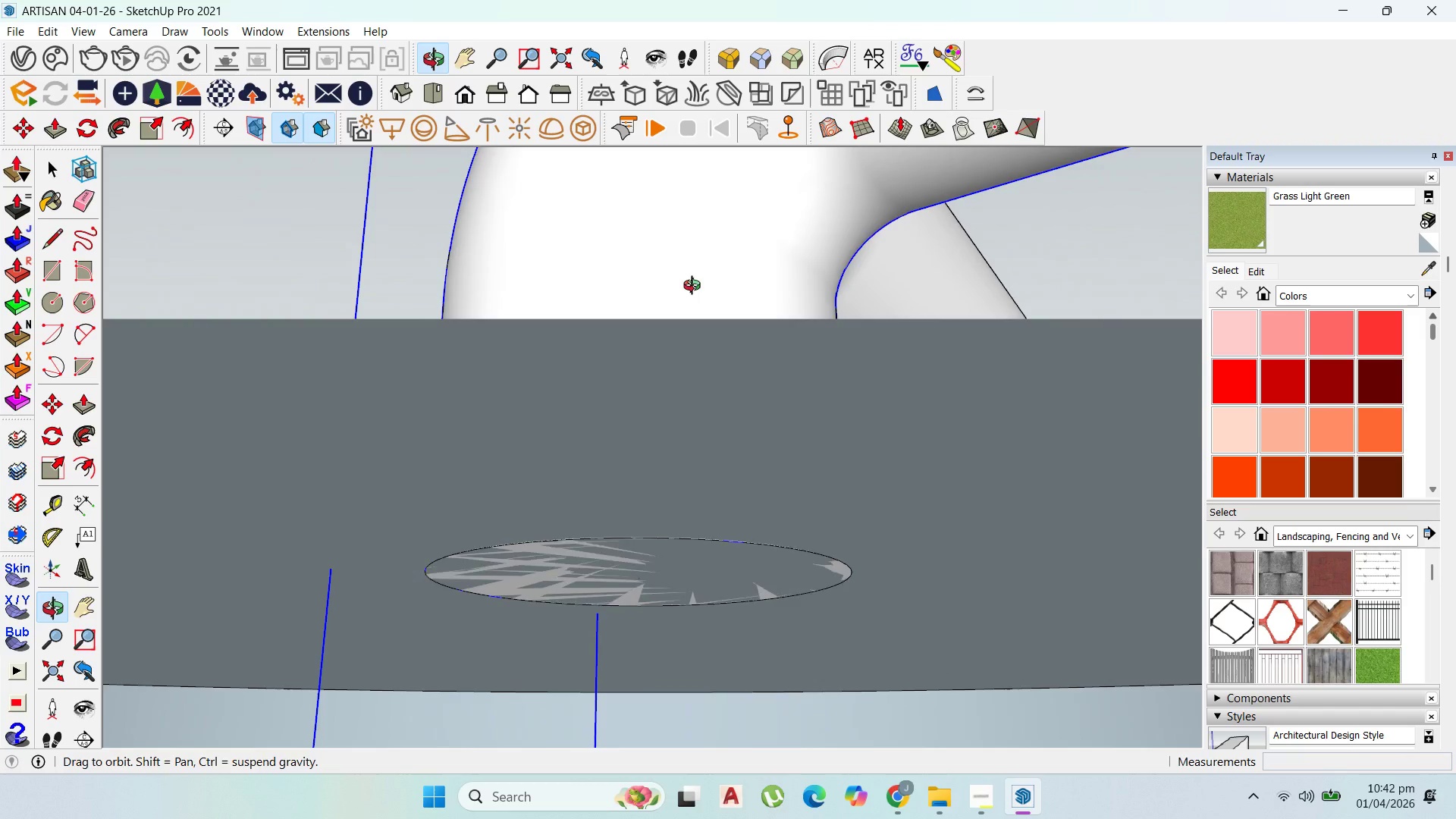 
key(ArrowRight)
 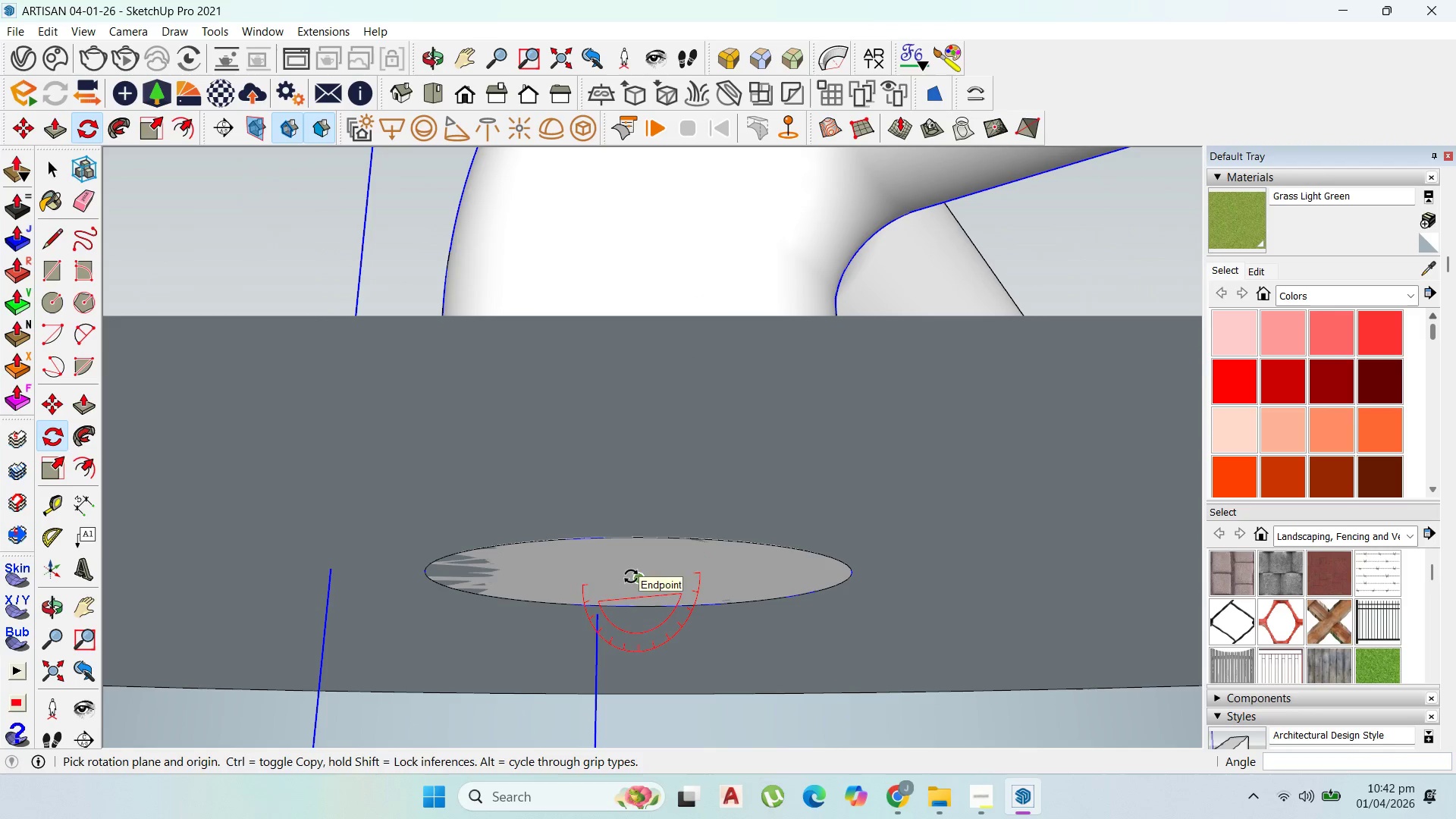 
key(ArrowLeft)
 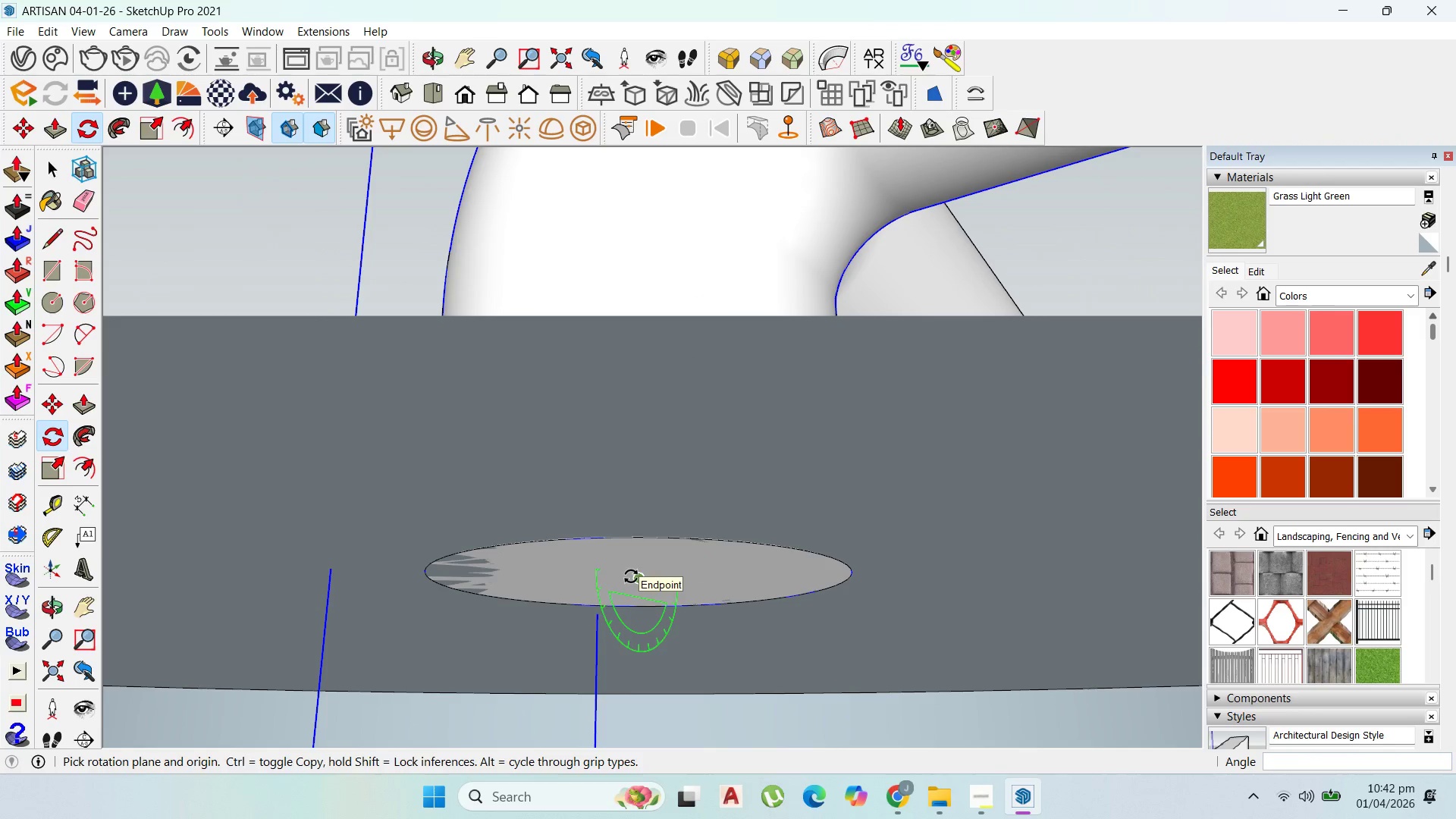 
key(ArrowUp)
 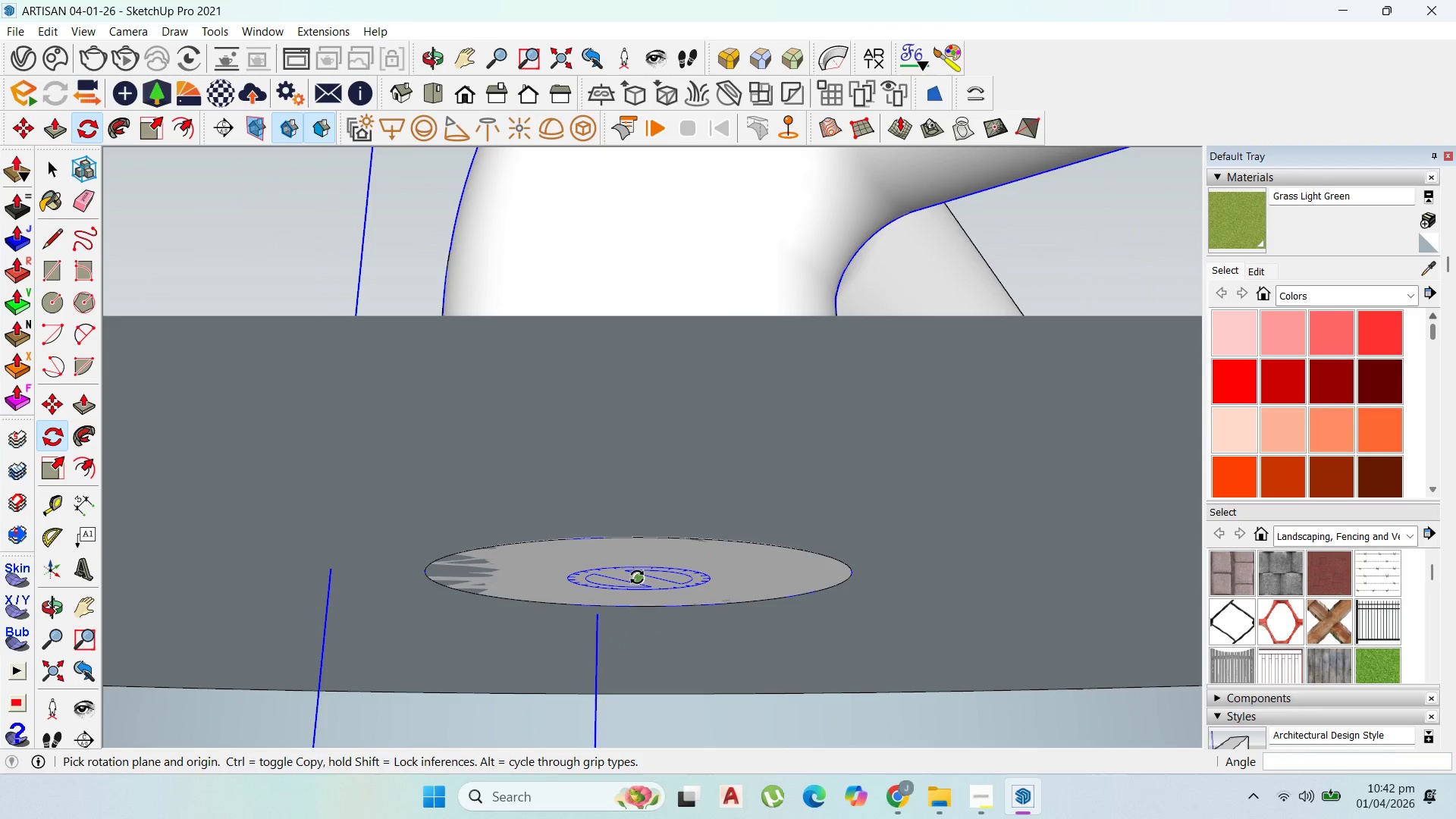 
left_click([637, 577])
 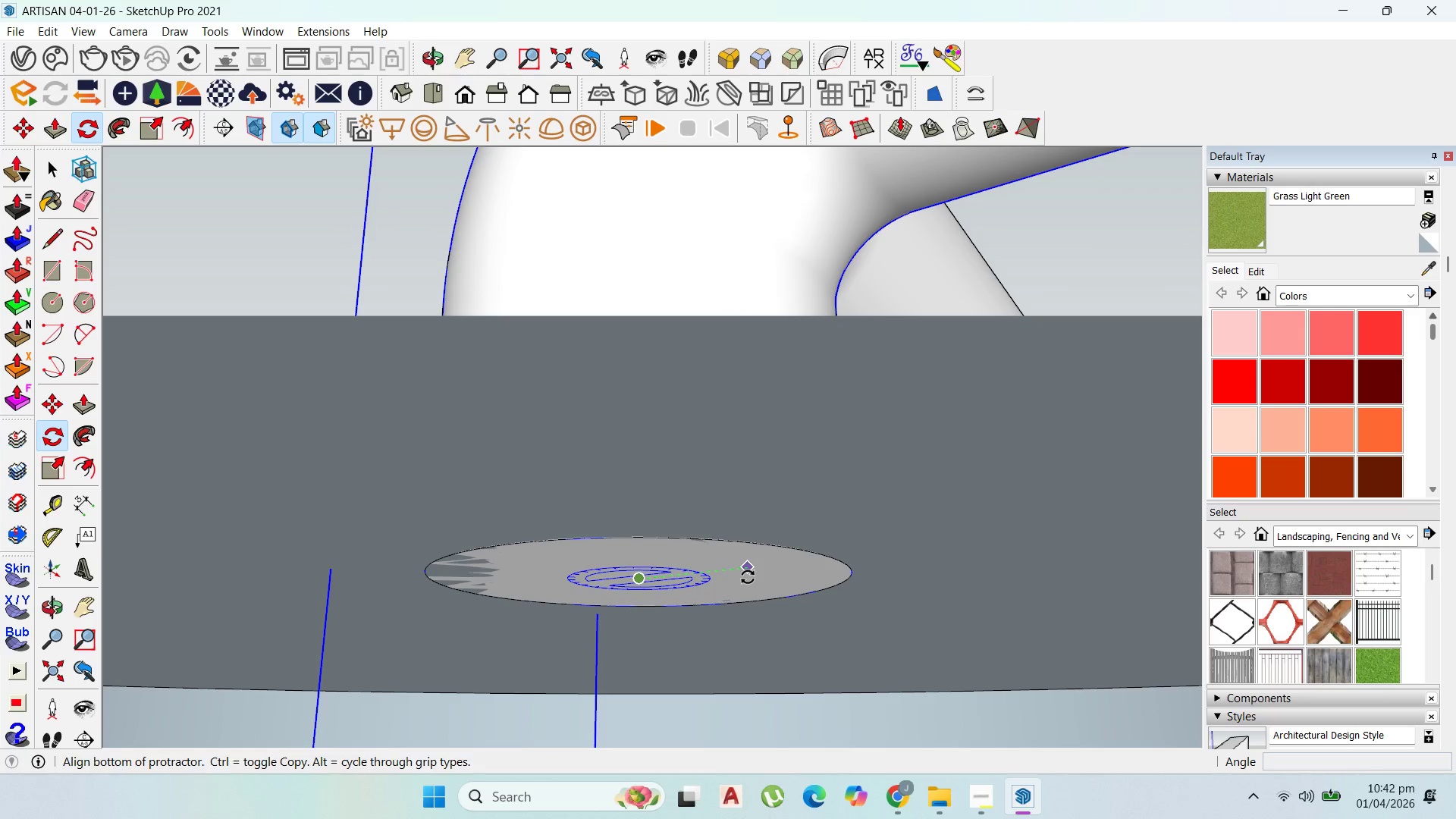 
scroll: coordinate [739, 576], scroll_direction: up, amount: 1.0
 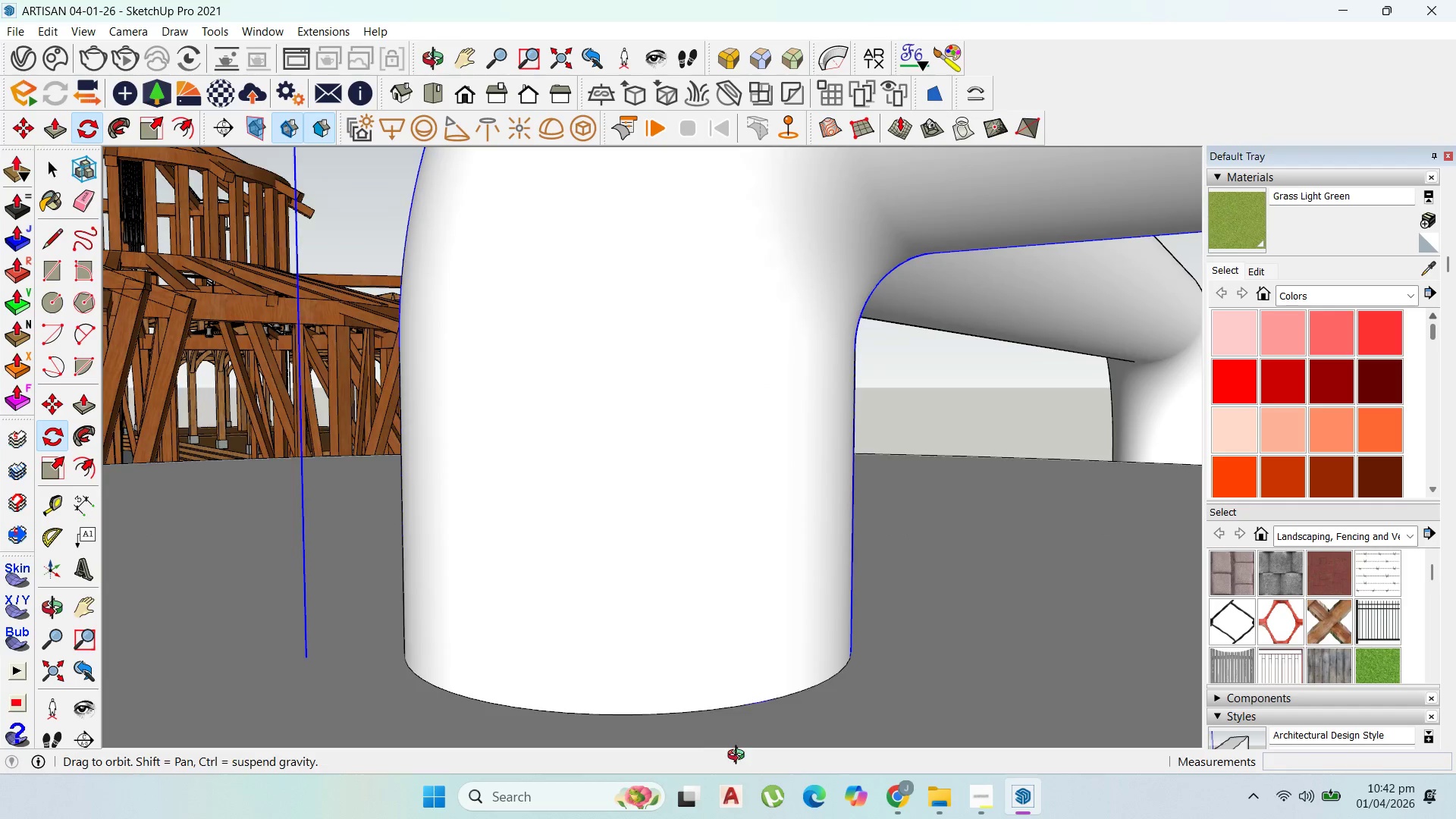 
scroll: coordinate [941, 549], scroll_direction: down, amount: 40.0
 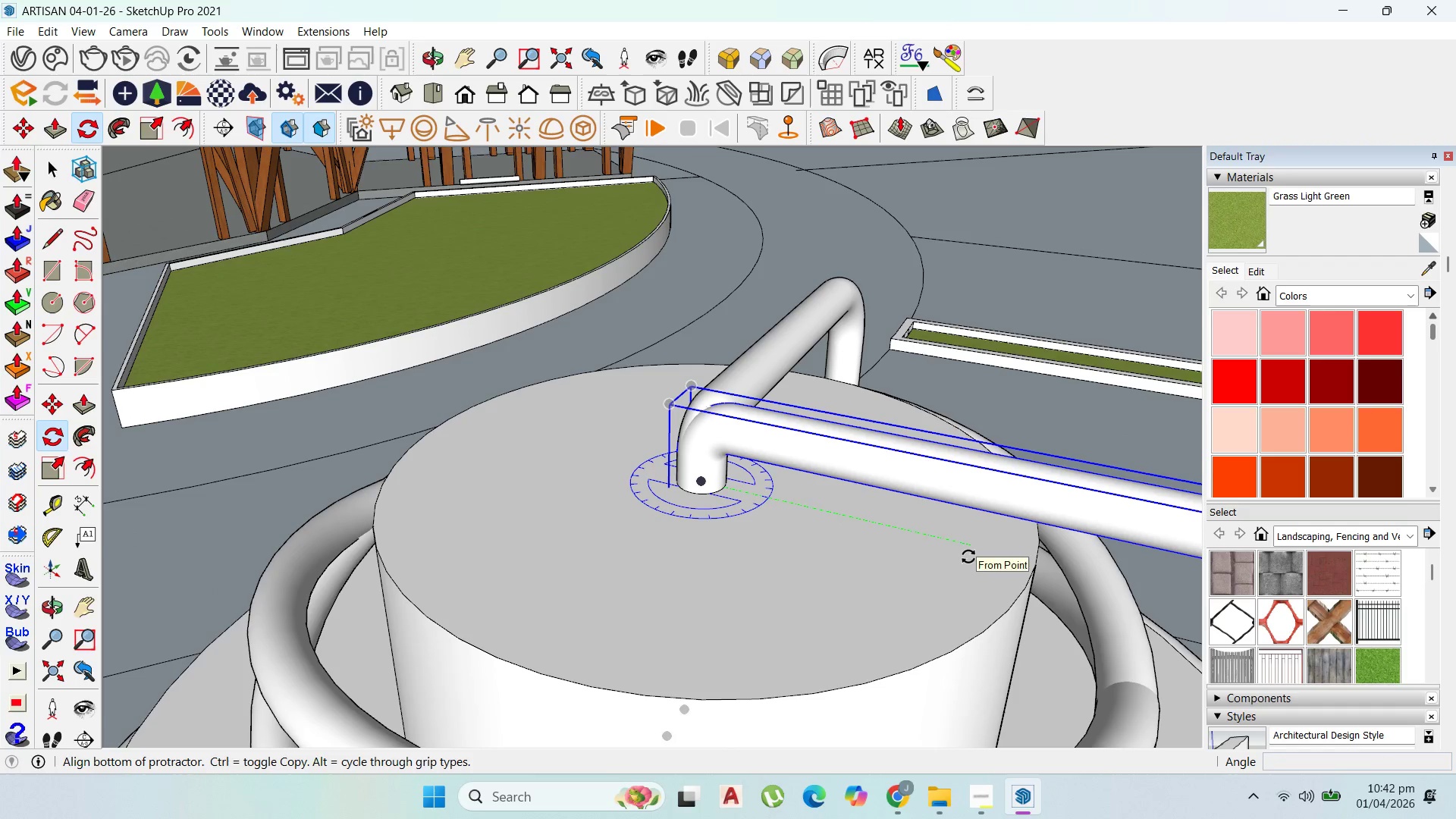 
left_click([969, 557])
 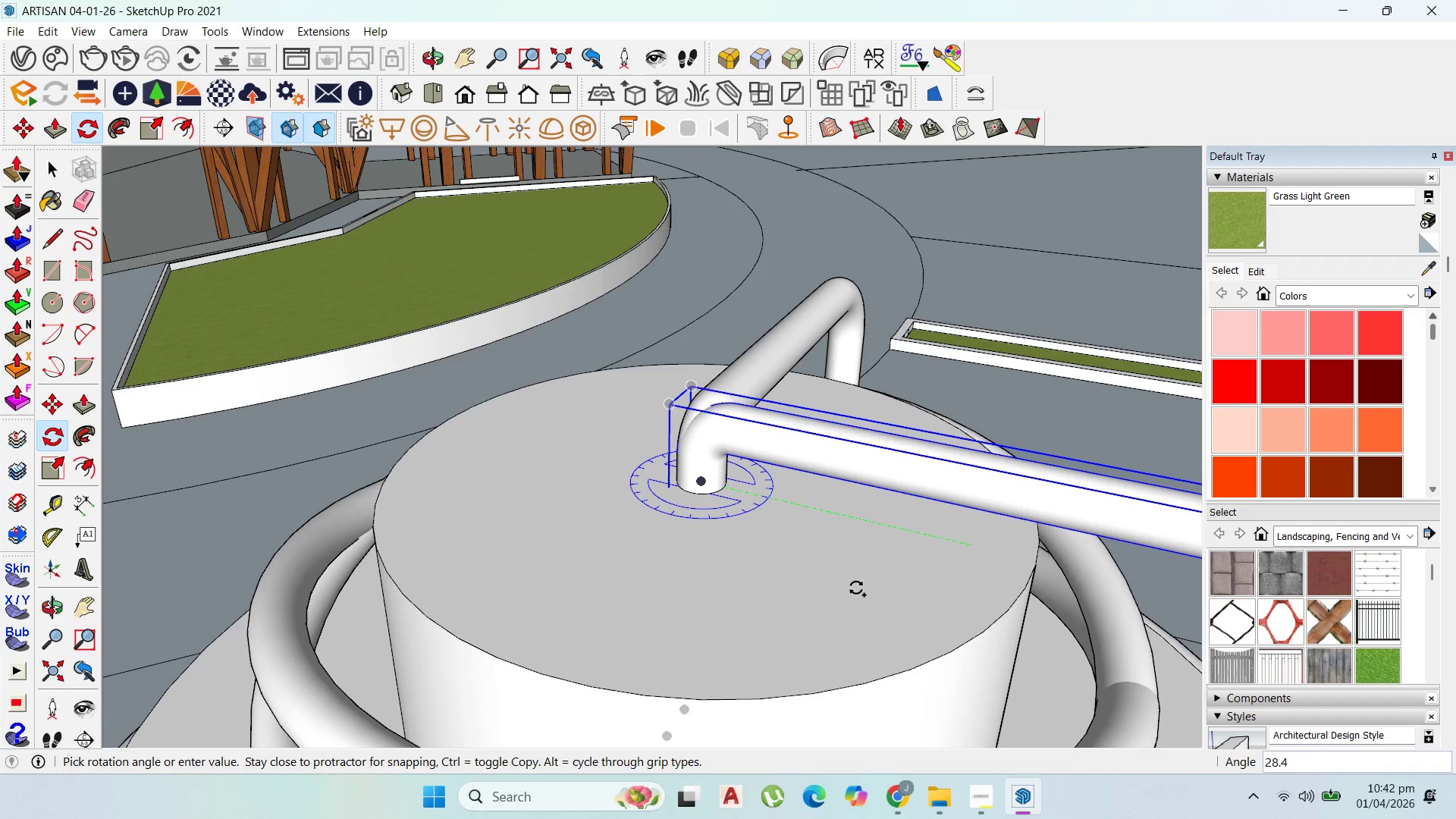 
key(Control+ControlLeft)
 